 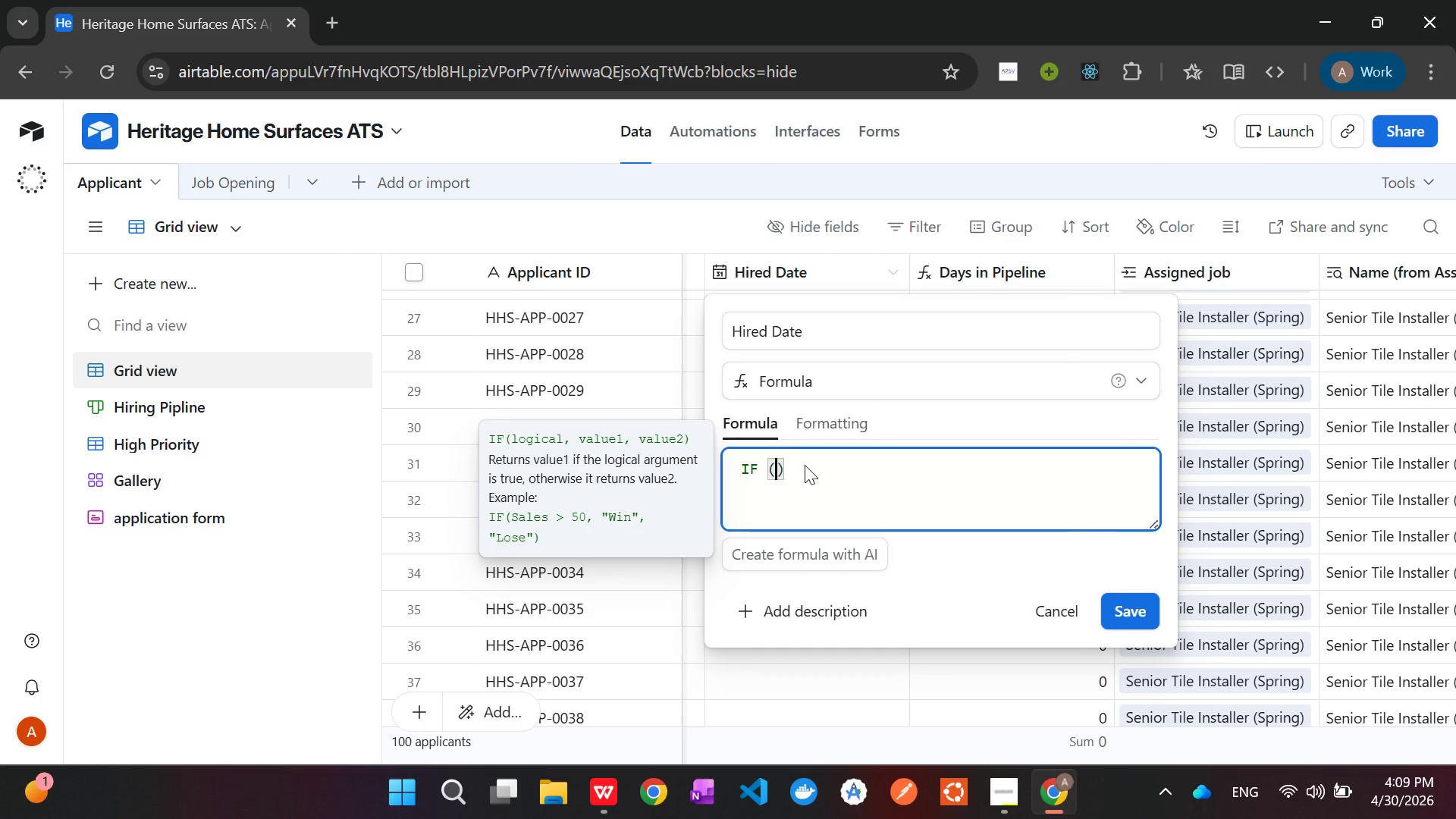 
hold_key(key=ShiftLeft, duration=0.36)
 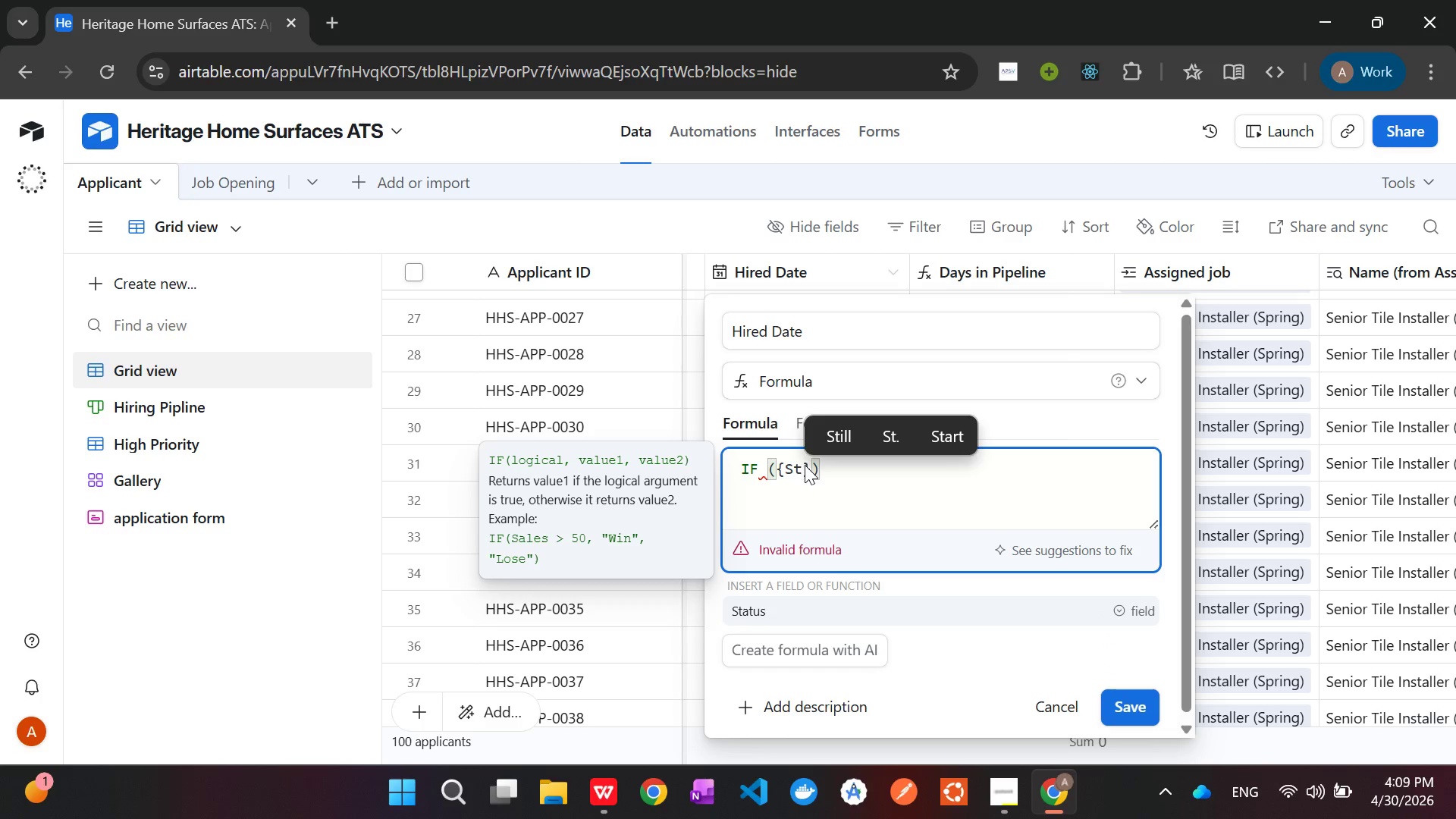 
left_click([821, 612])
 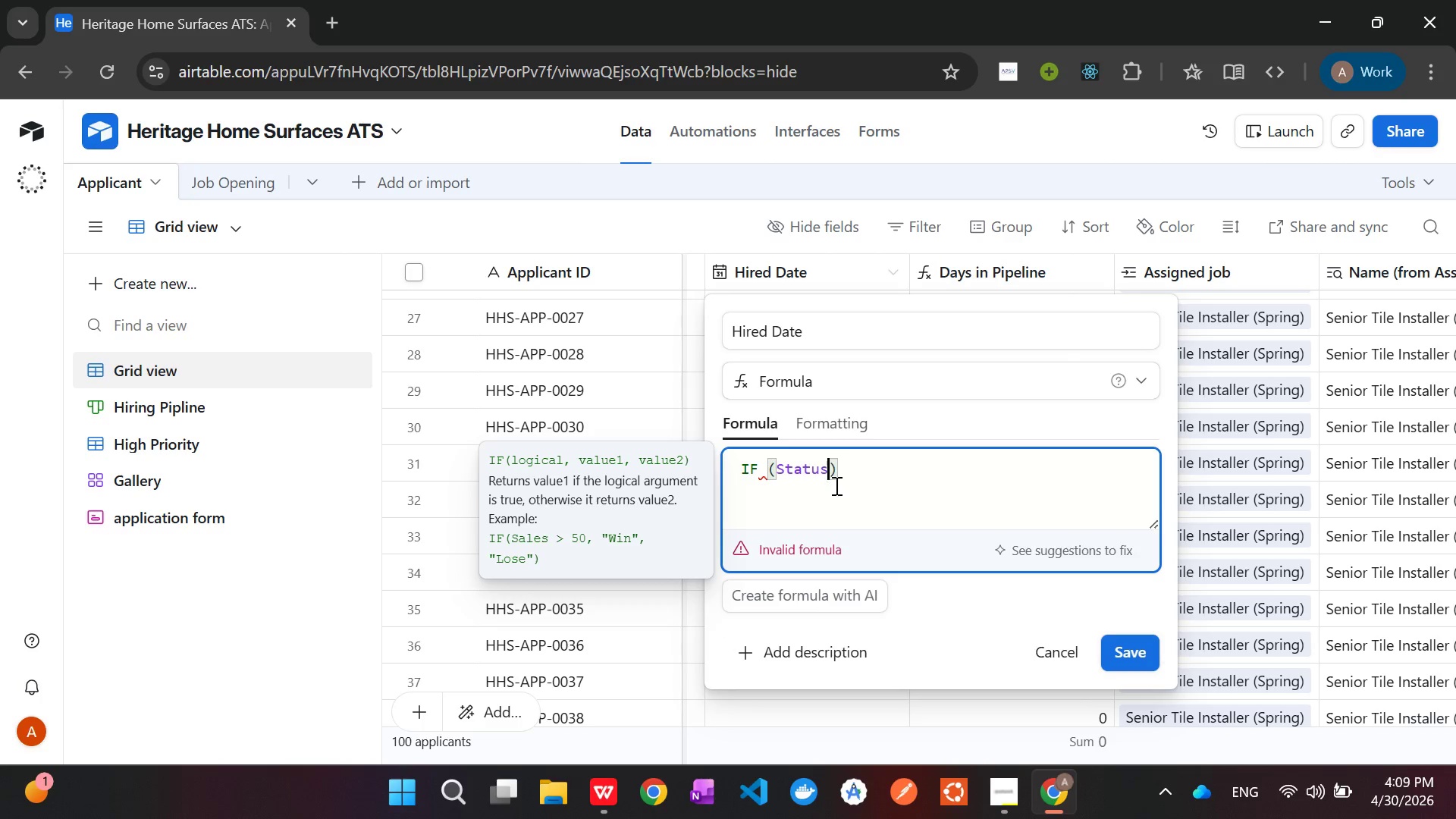 
hold_key(key=ArrowLeft, duration=0.64)
 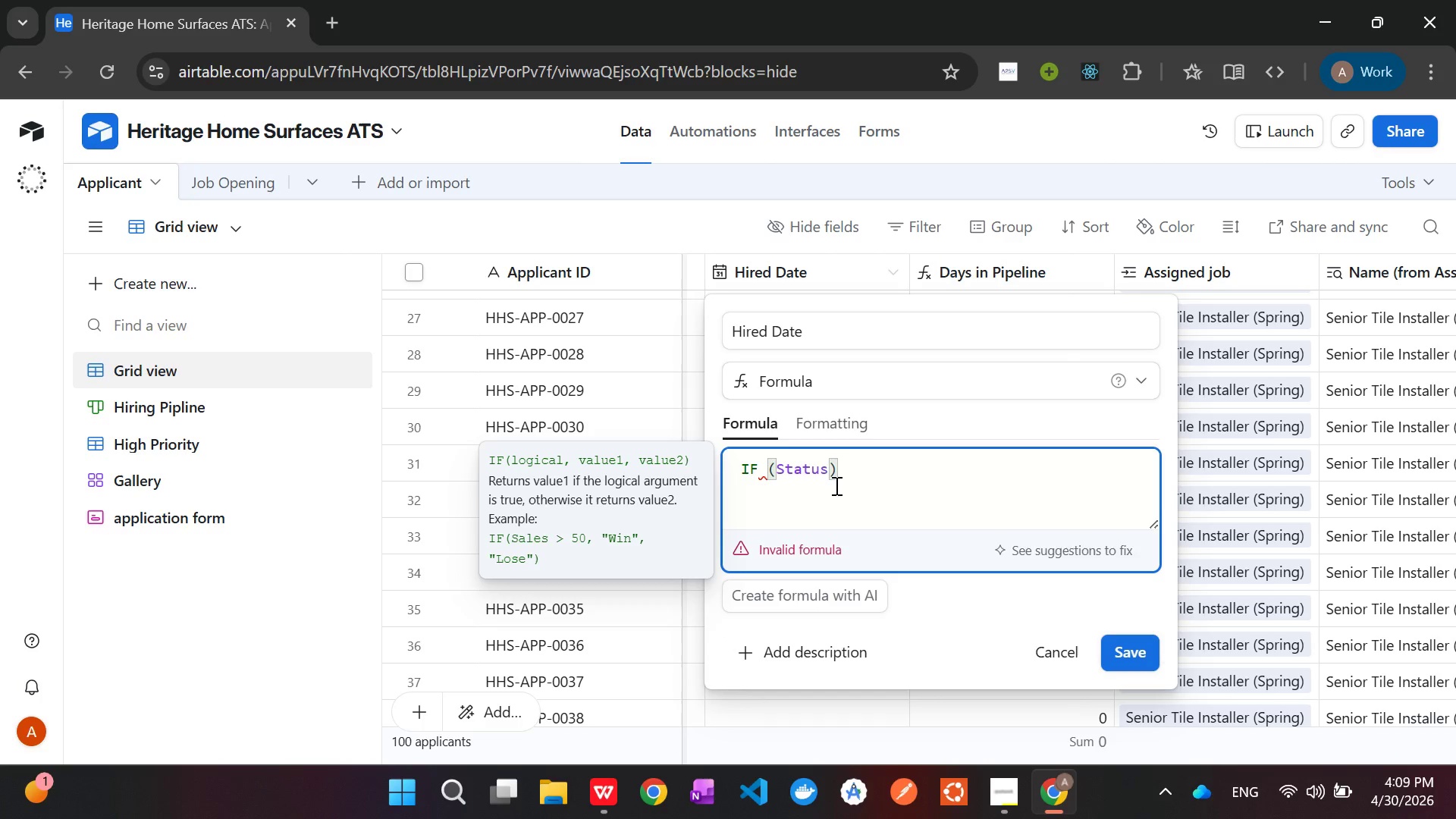 
key(ArrowLeft)
 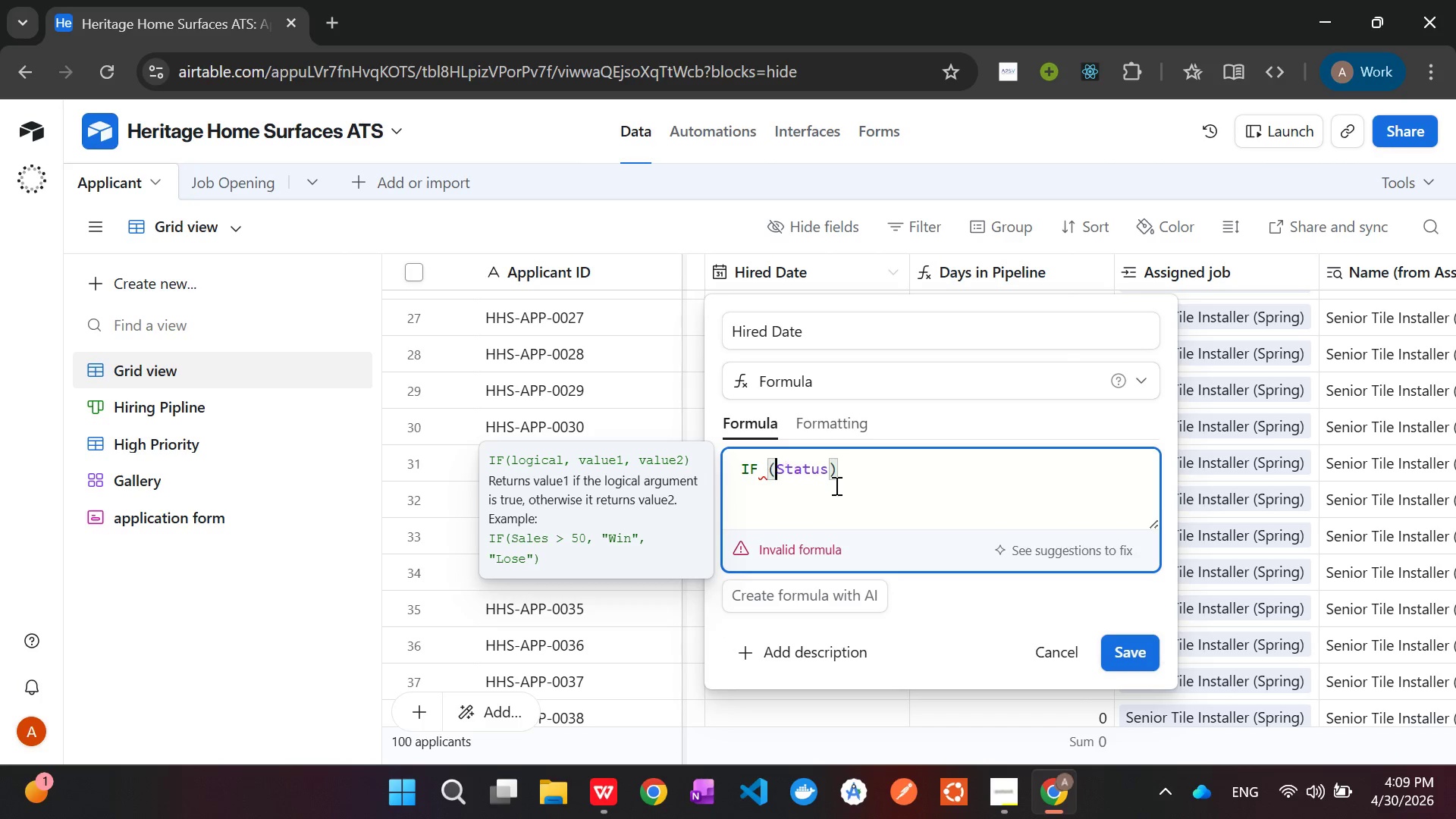 
key(ArrowLeft)
 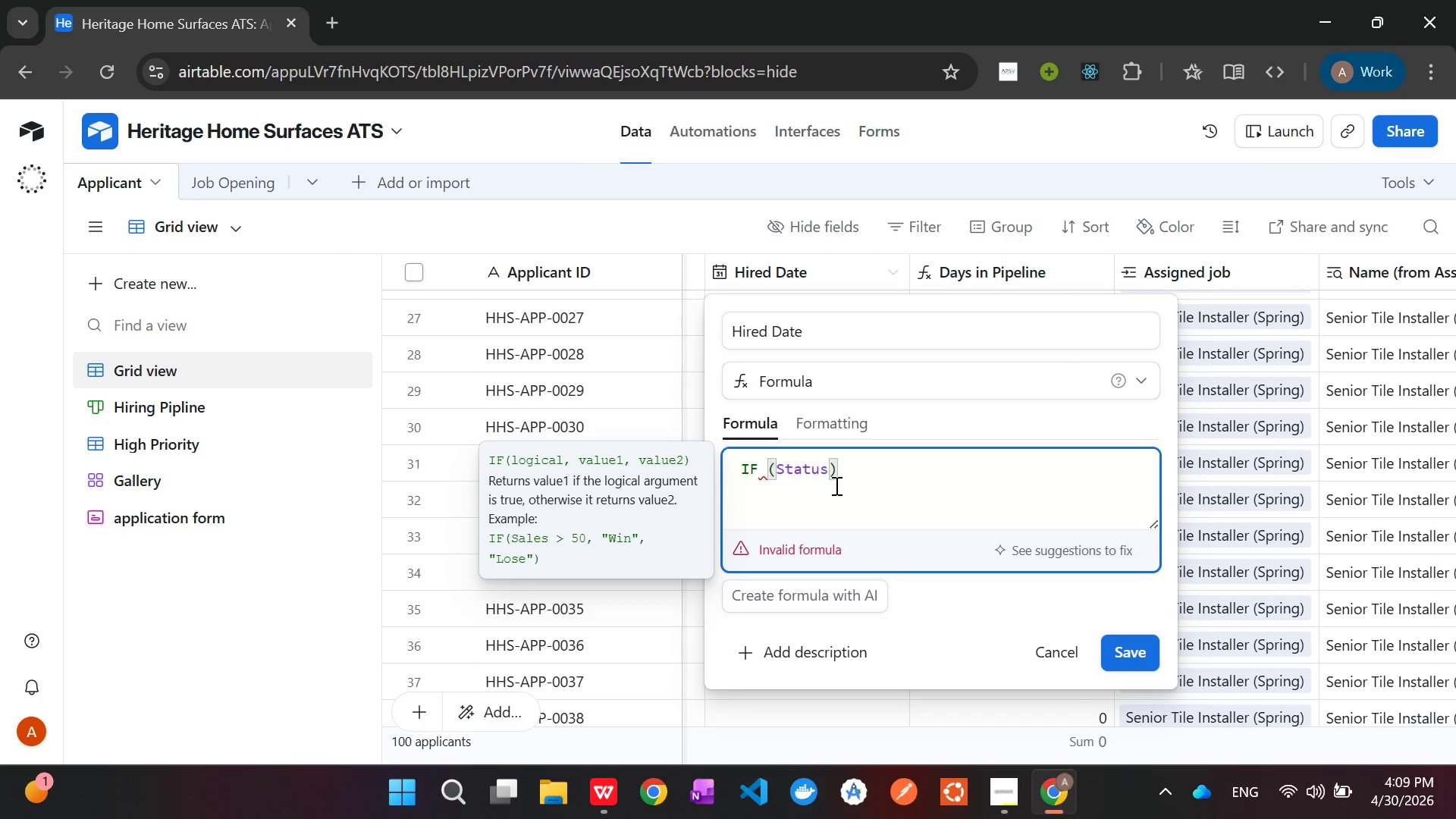 
key(Shift+BracketLeft)
 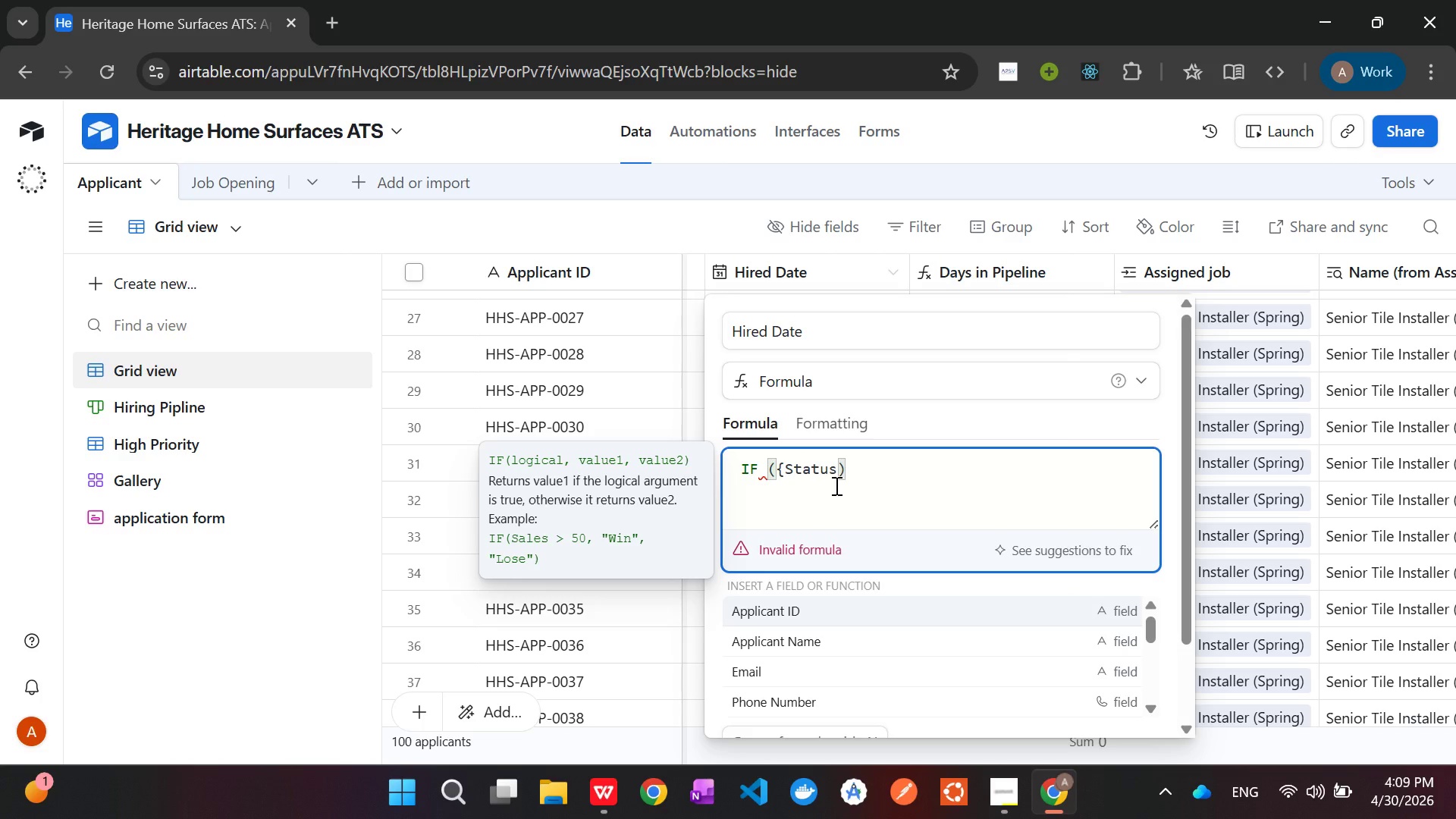 
key(ArrowRight)
 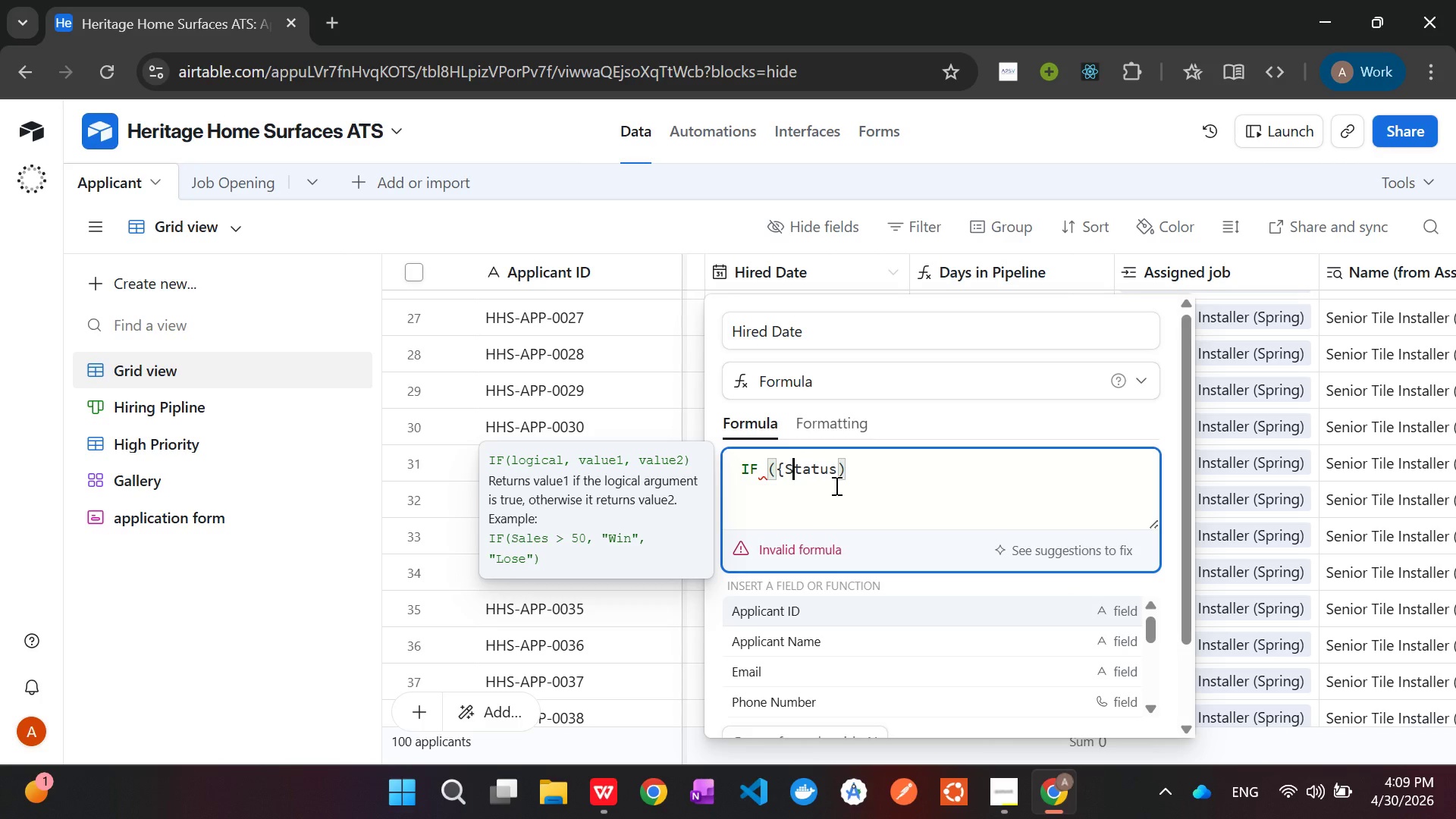 
key(ArrowRight)
 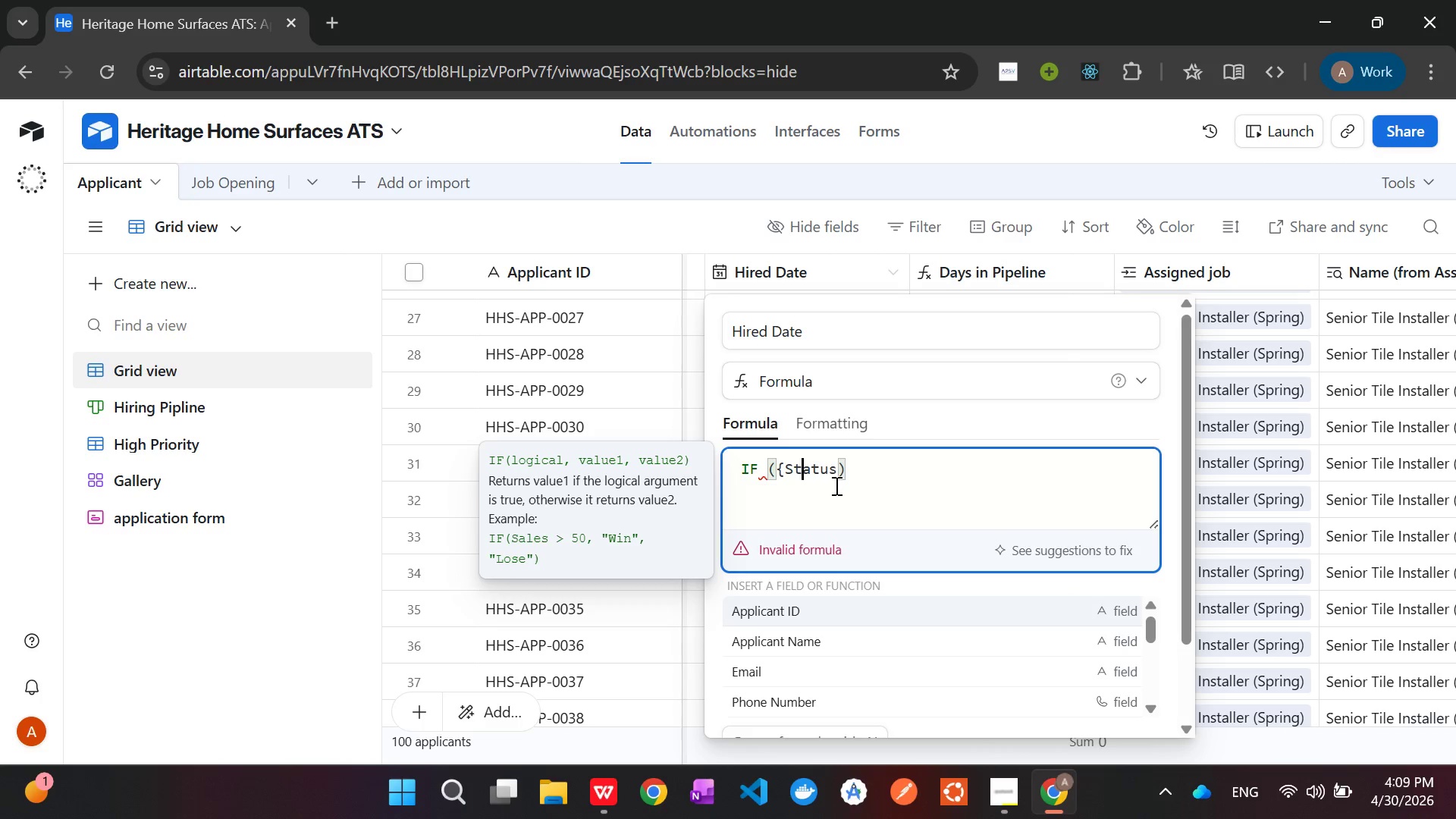 
key(ArrowRight)
 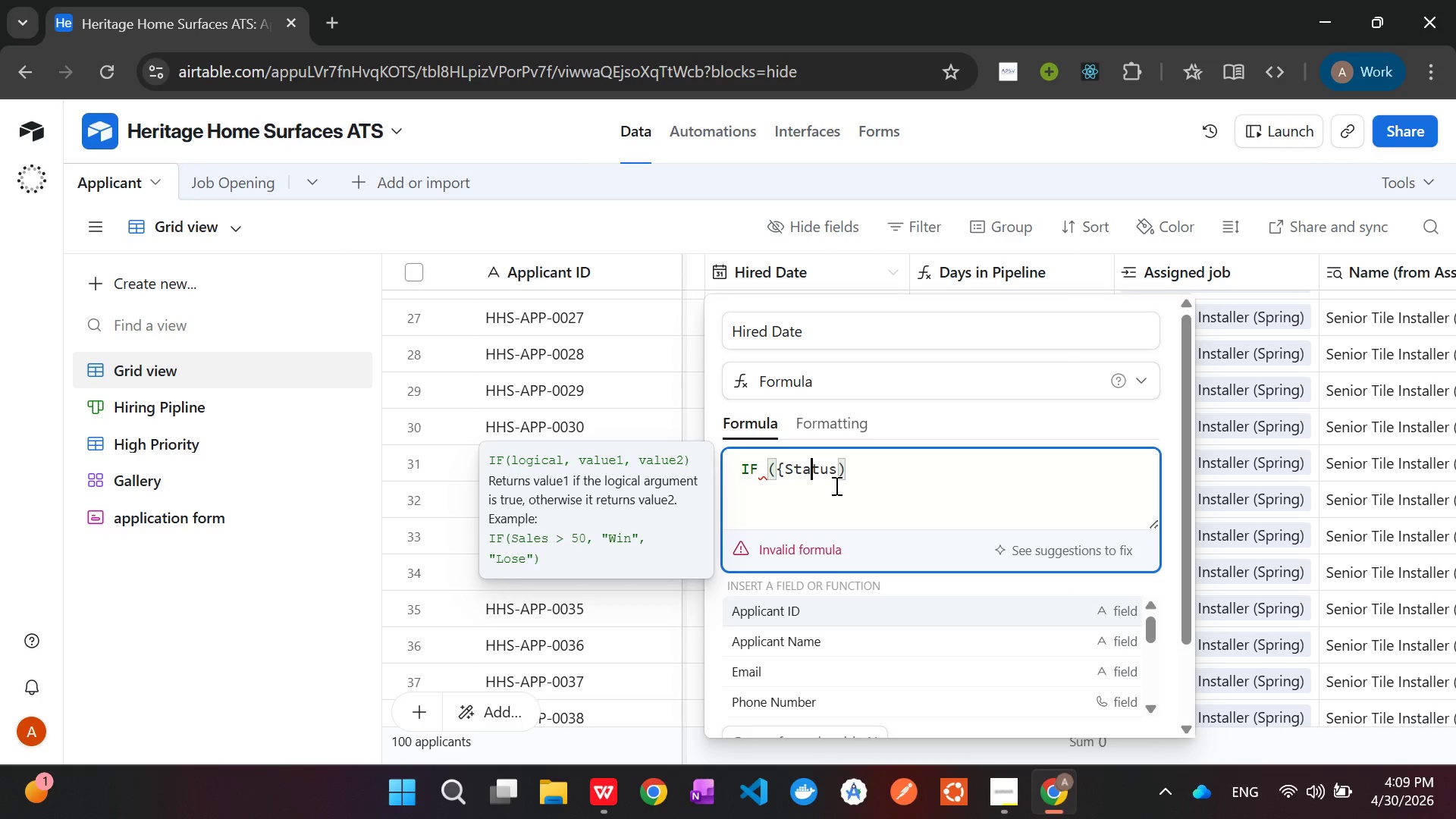 
key(ArrowRight)
 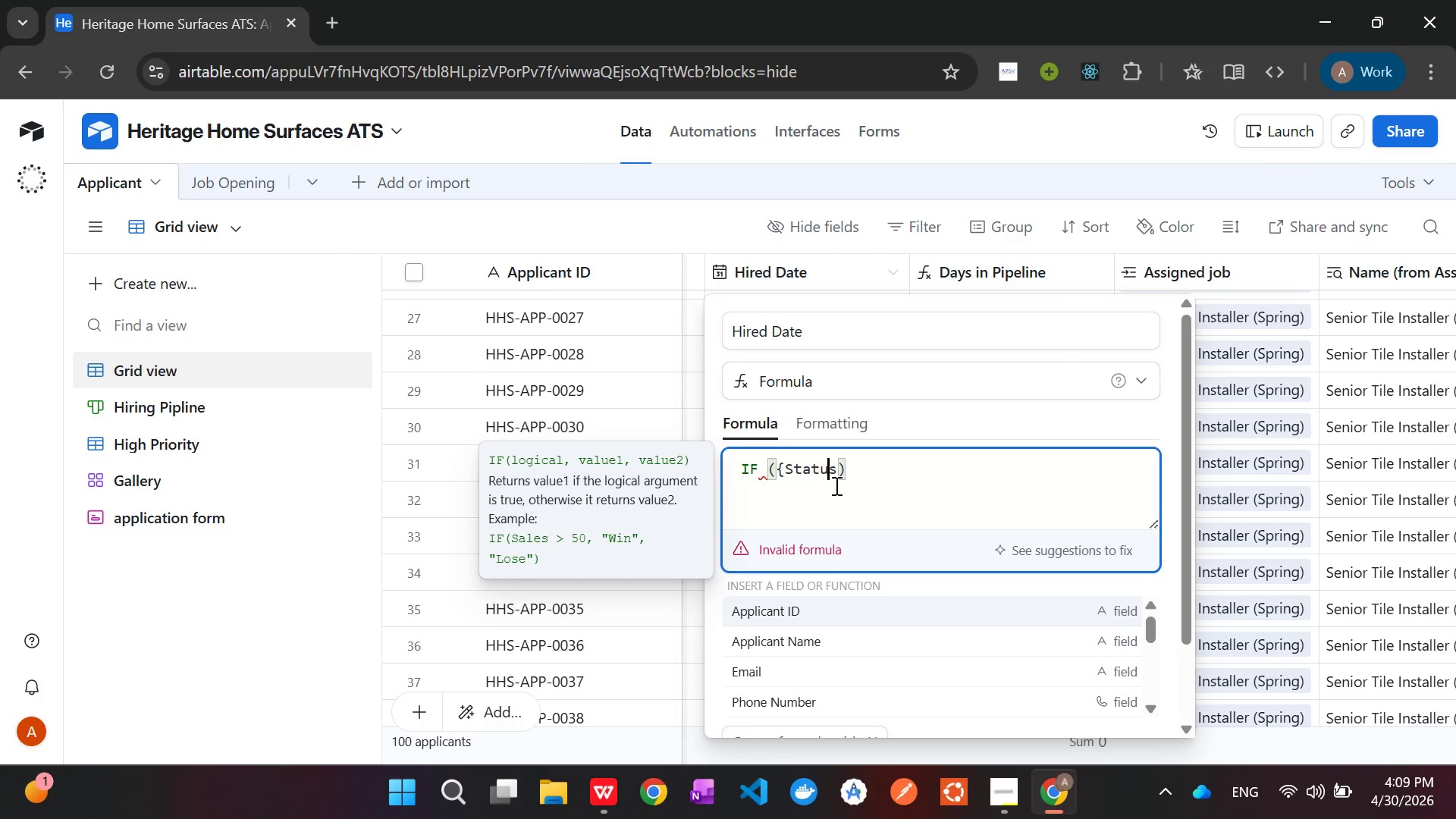 
key(ArrowRight)
 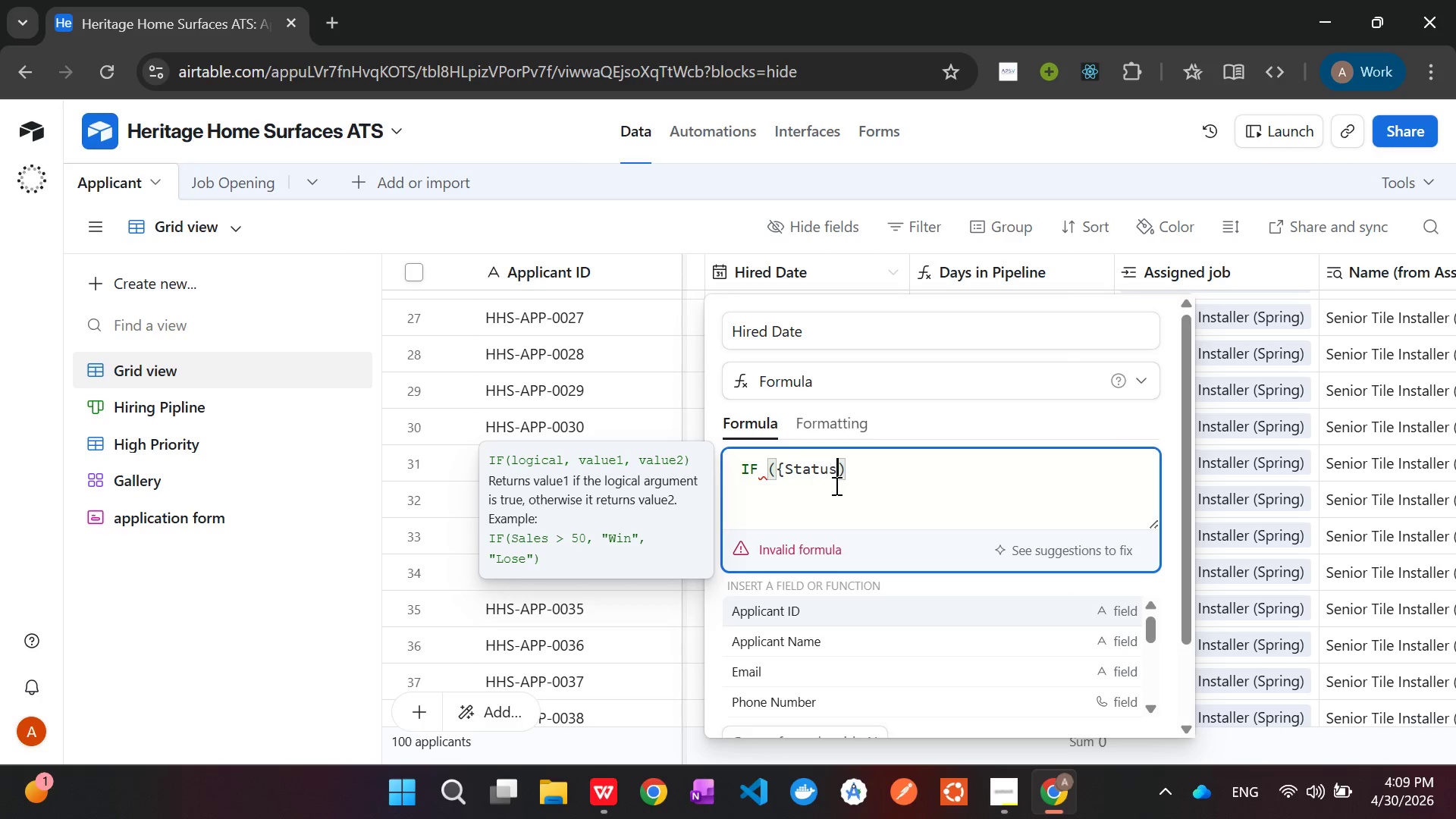 
key(ArrowRight)
 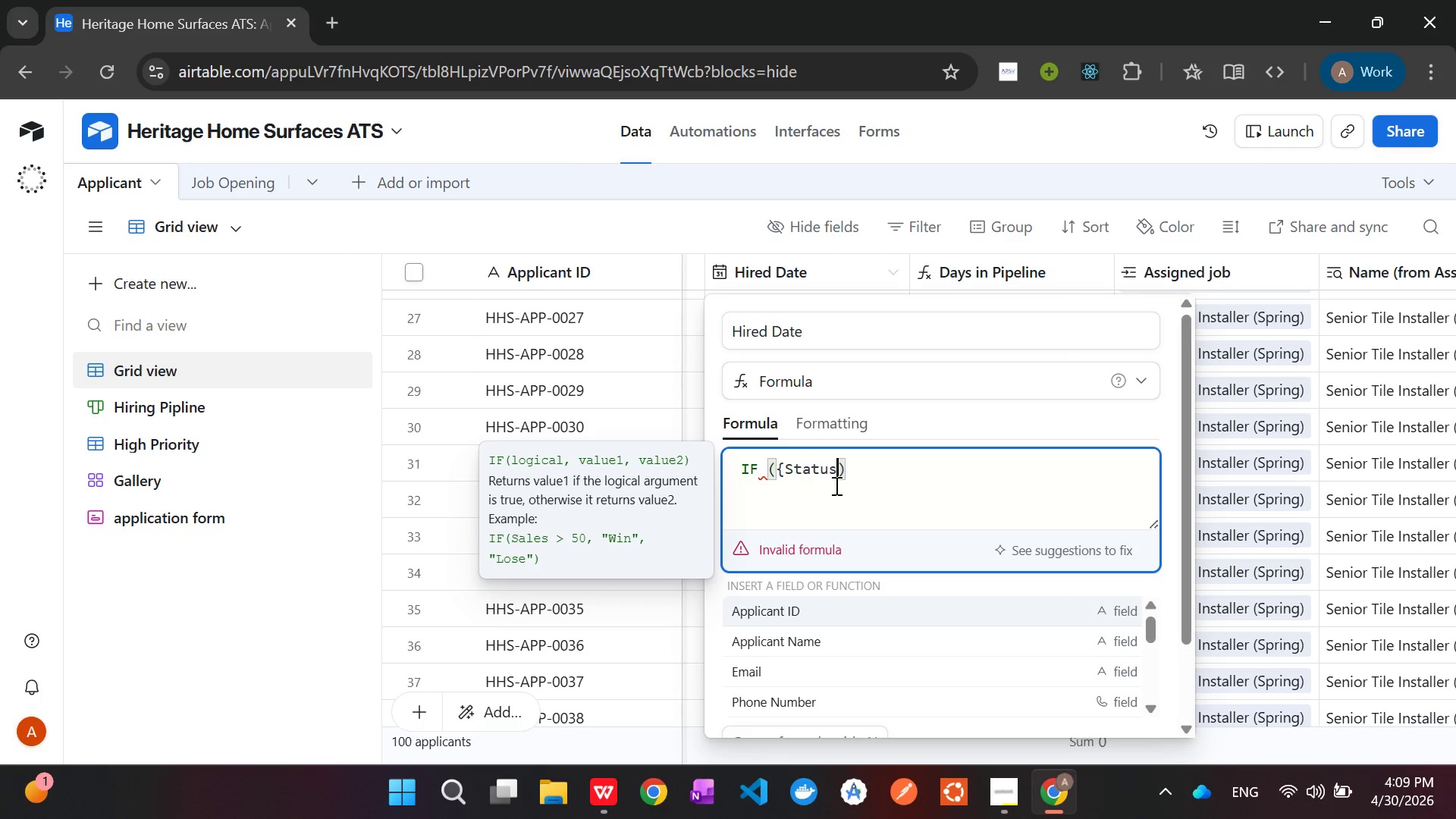 
type(} == "Hired)
 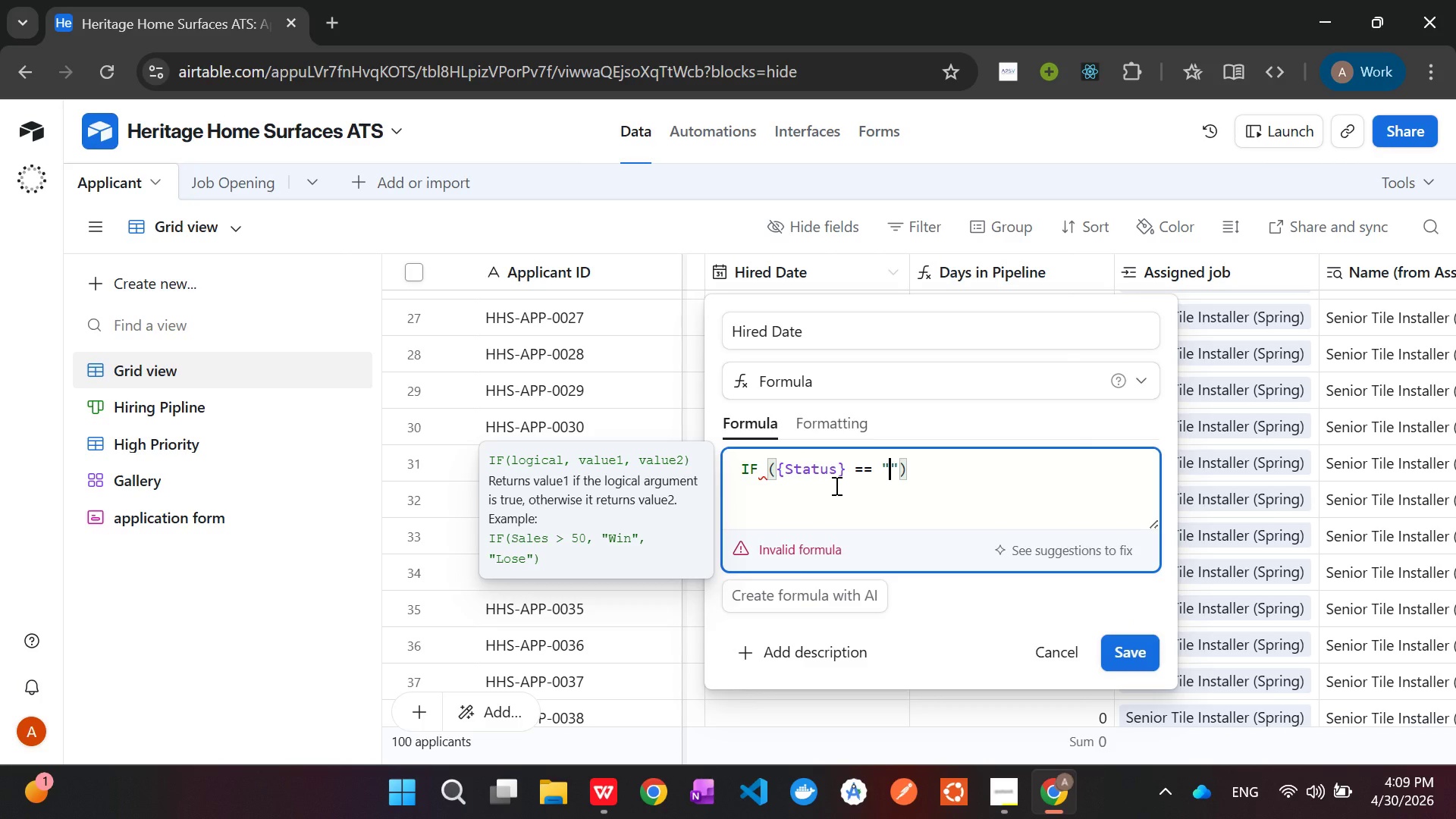 
wait(25.01)
 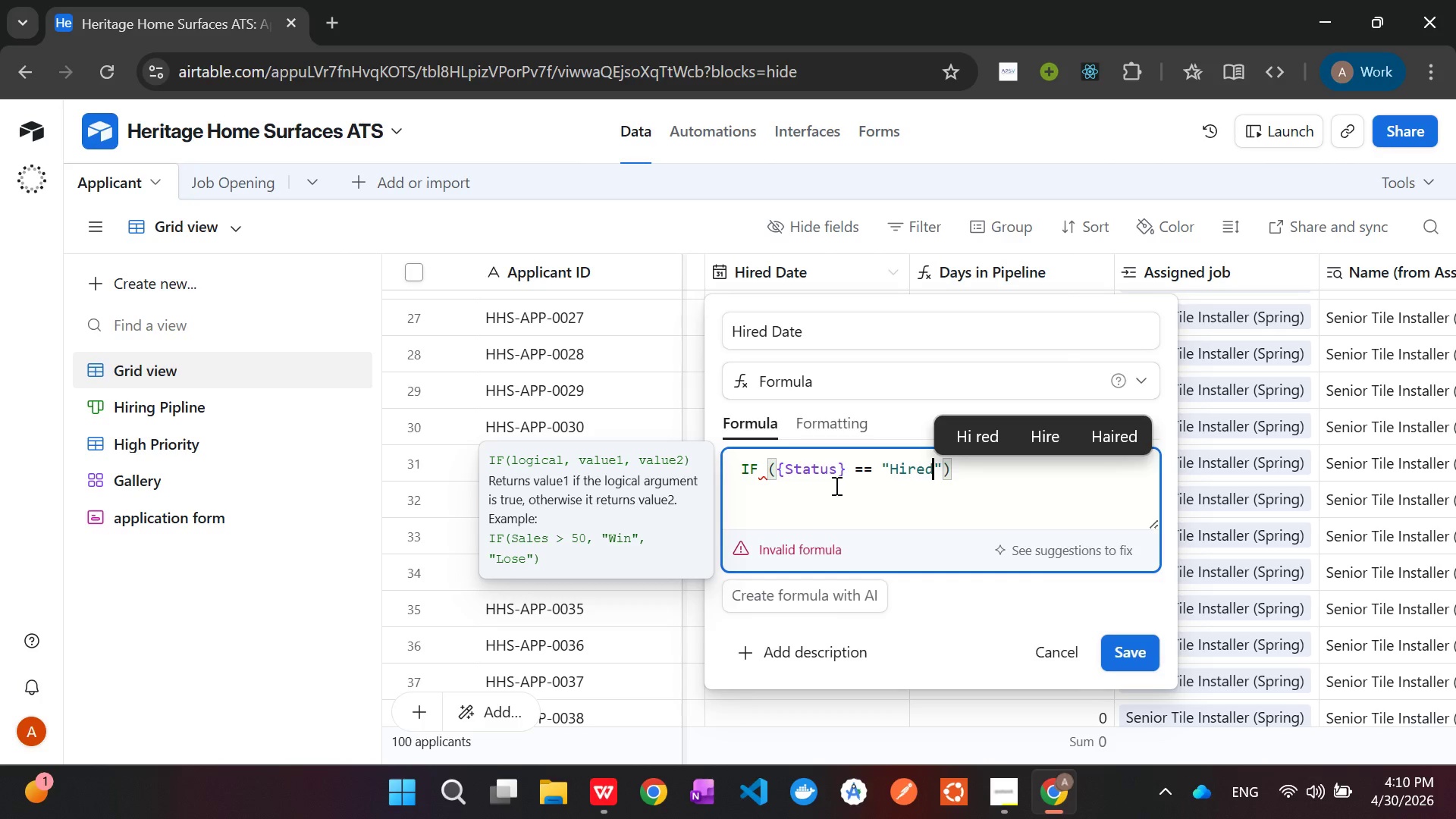 
key(ArrowRight)
 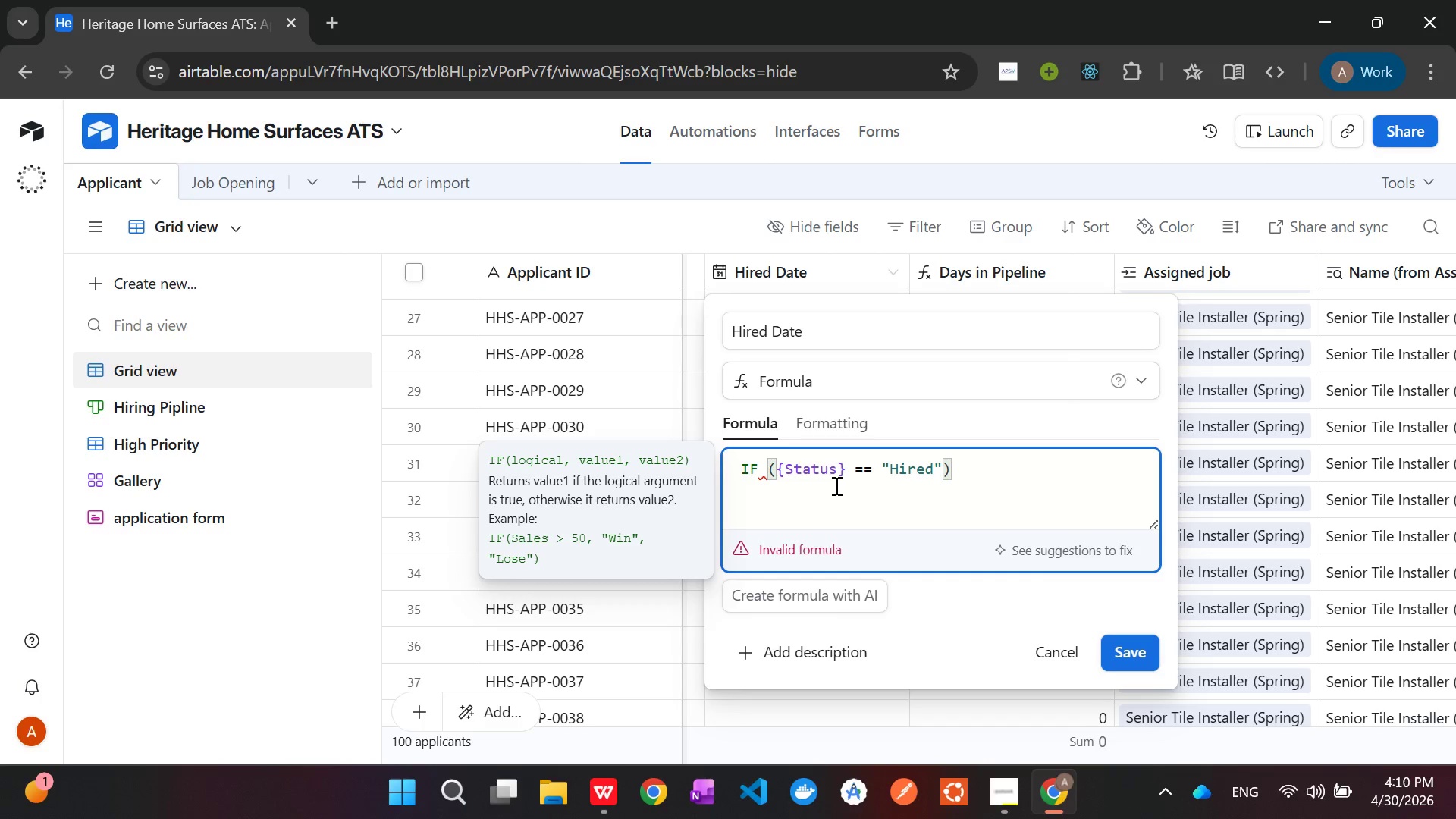 
key(Comma)
 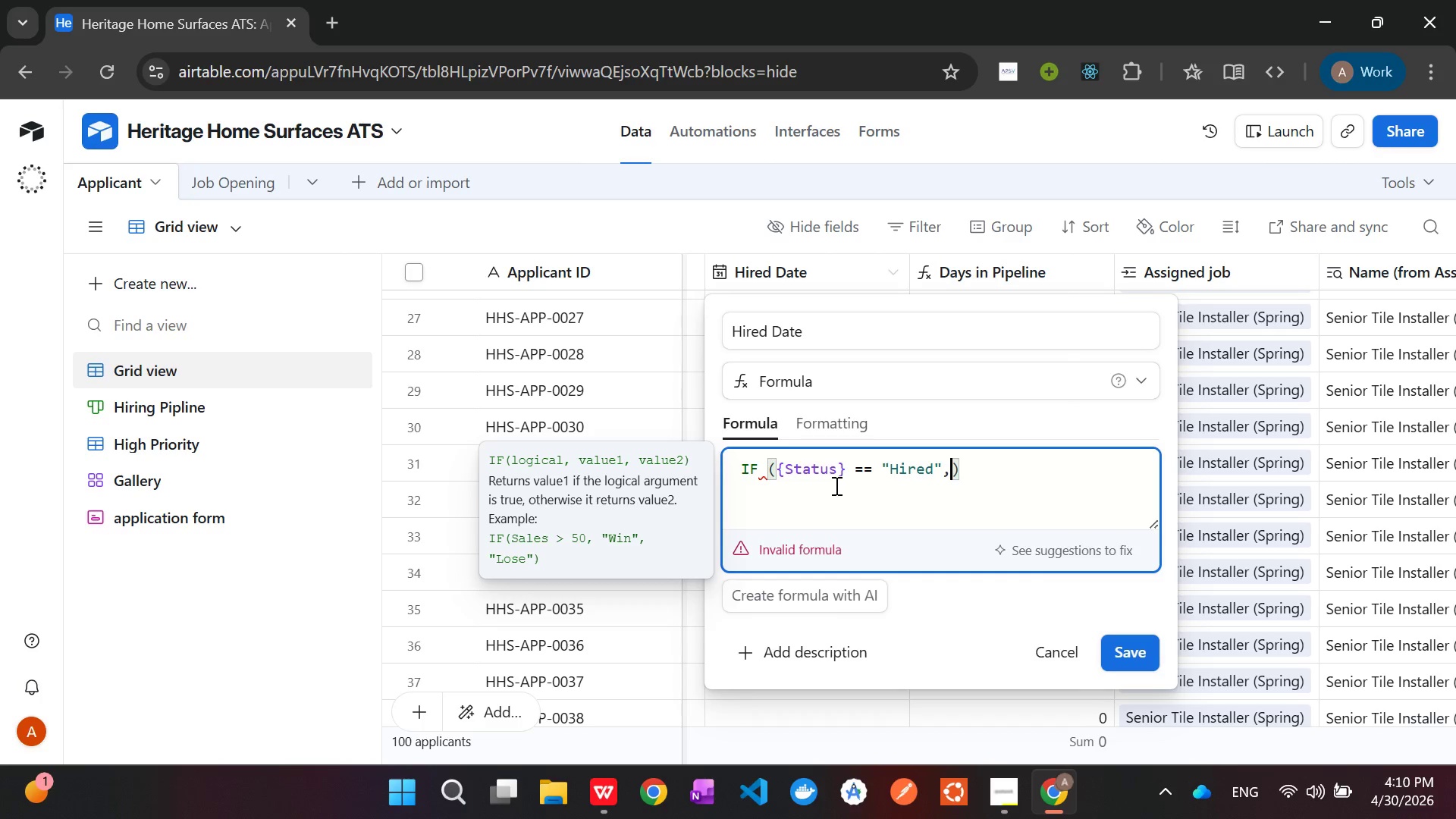 
key(Shift+BracketLeft)
 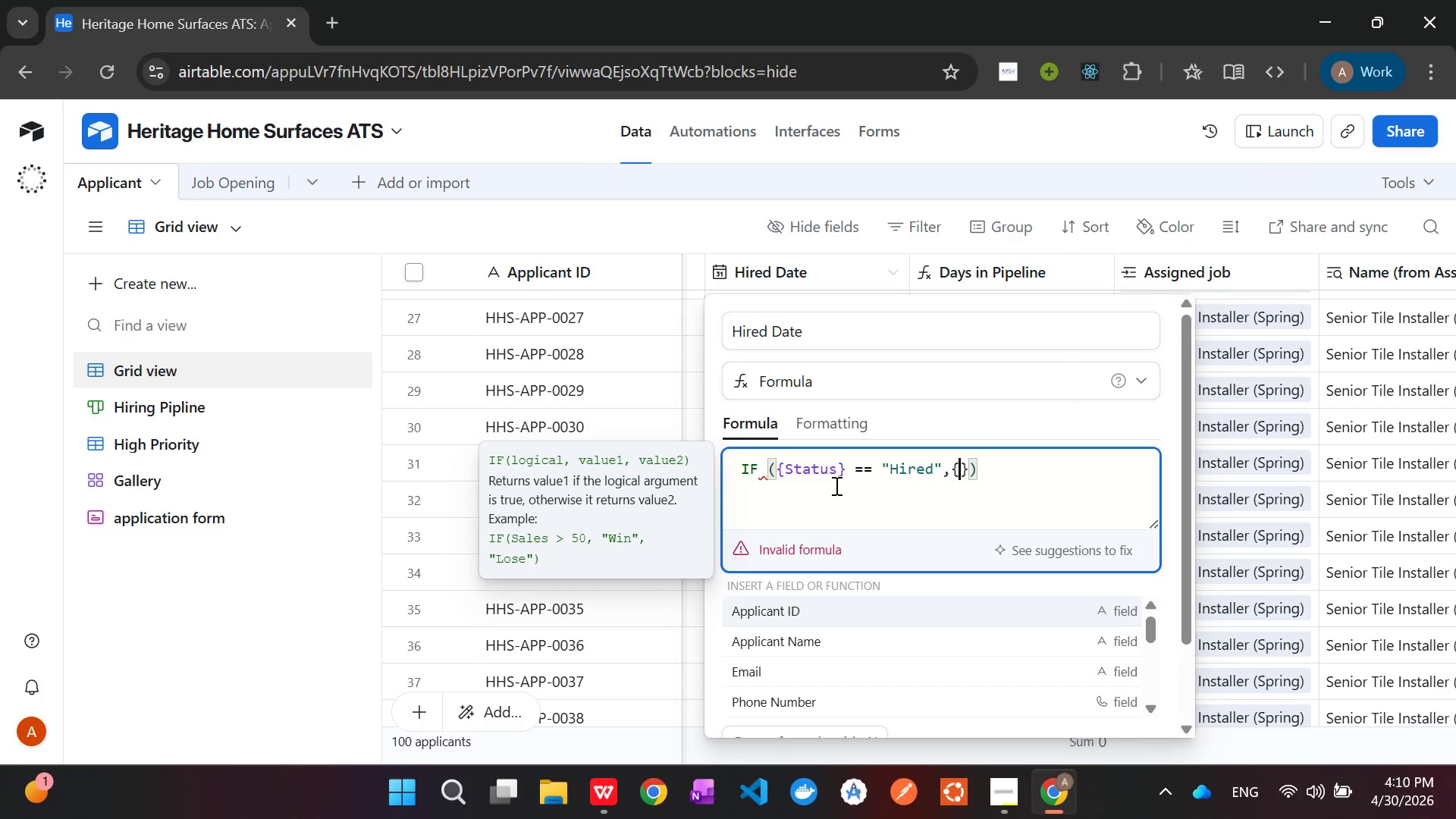 
hold_key(key=ShiftLeft, duration=1.5)
 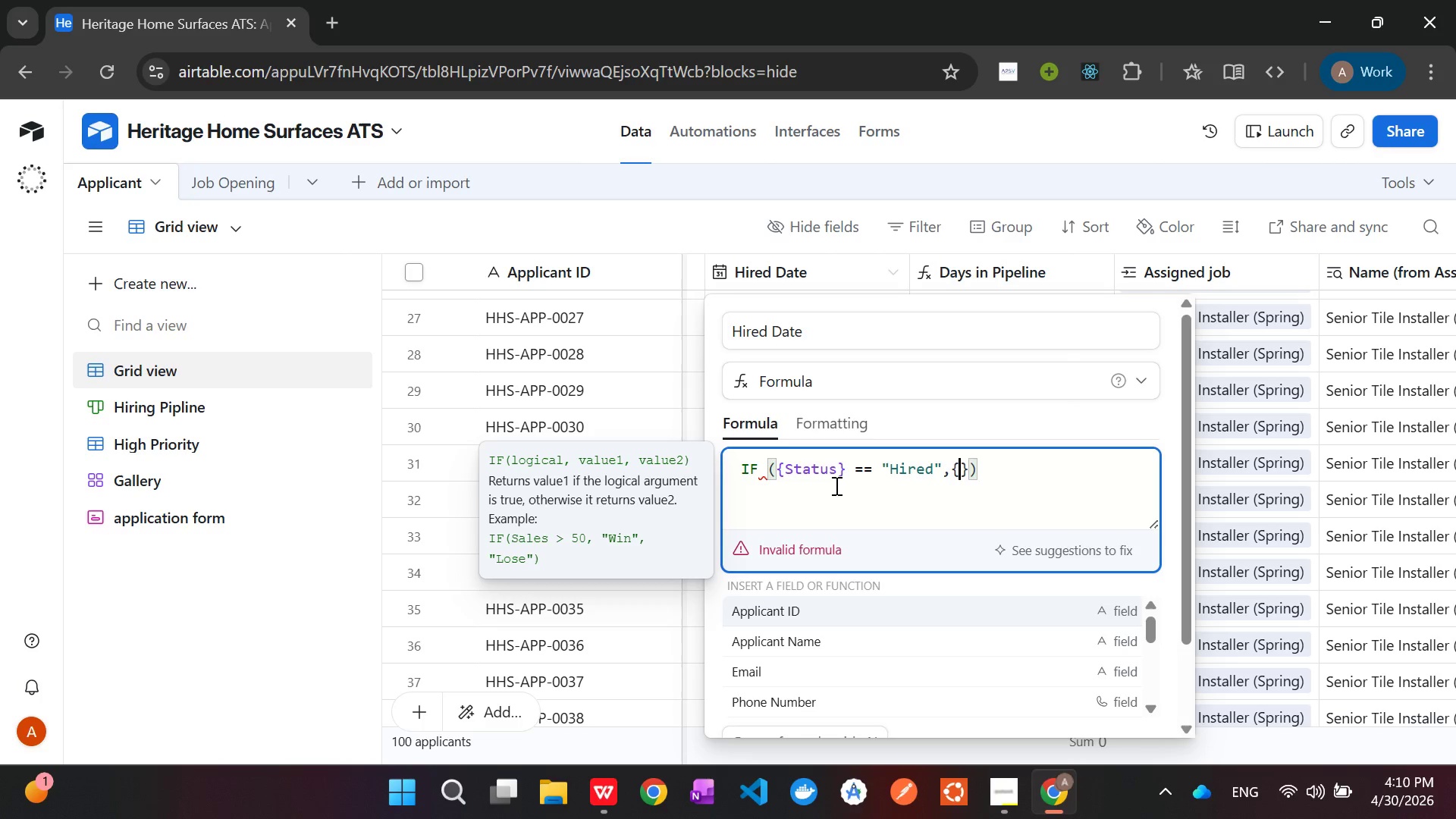 
type(Sta)
 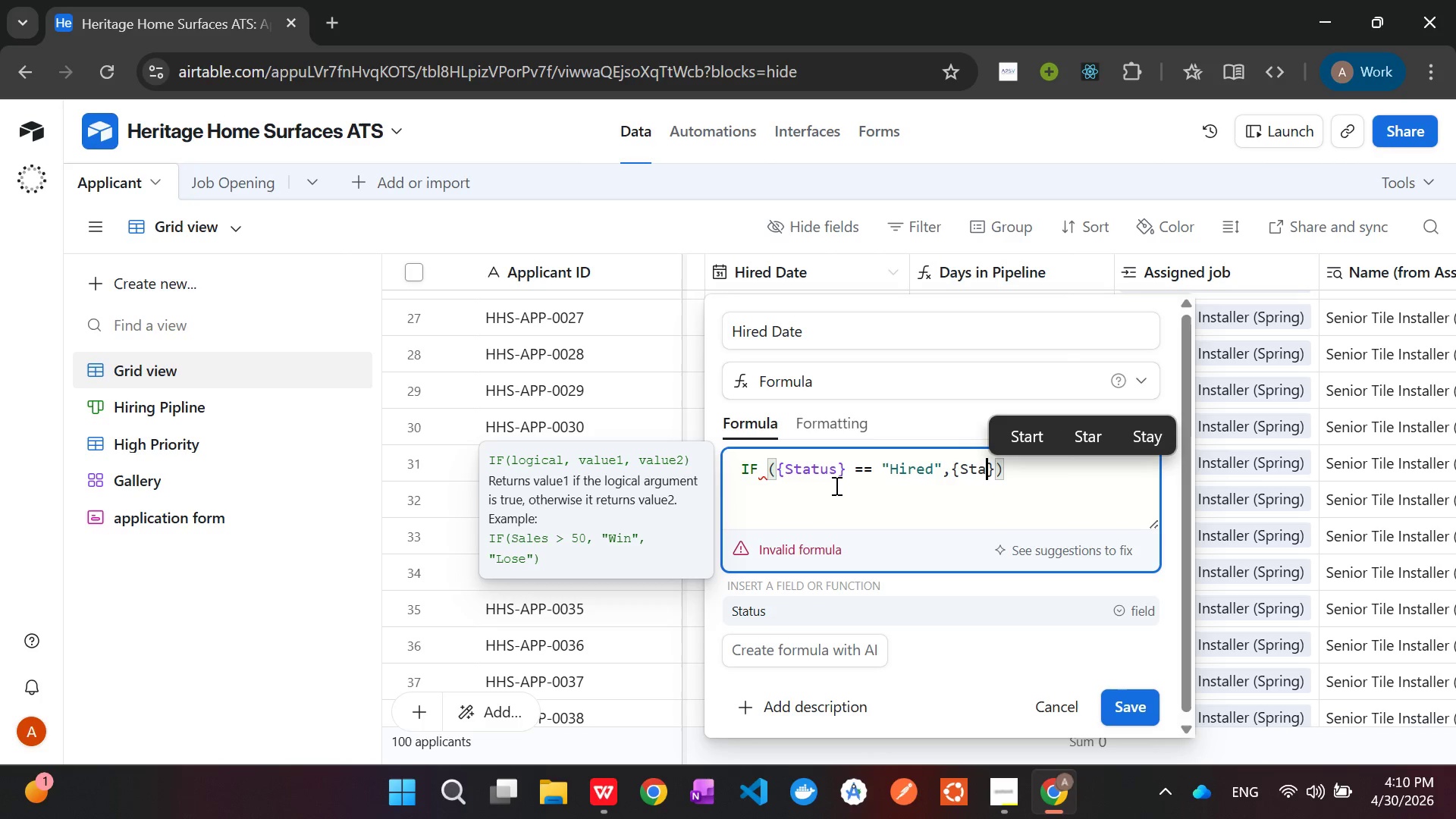 
left_click([789, 613])
 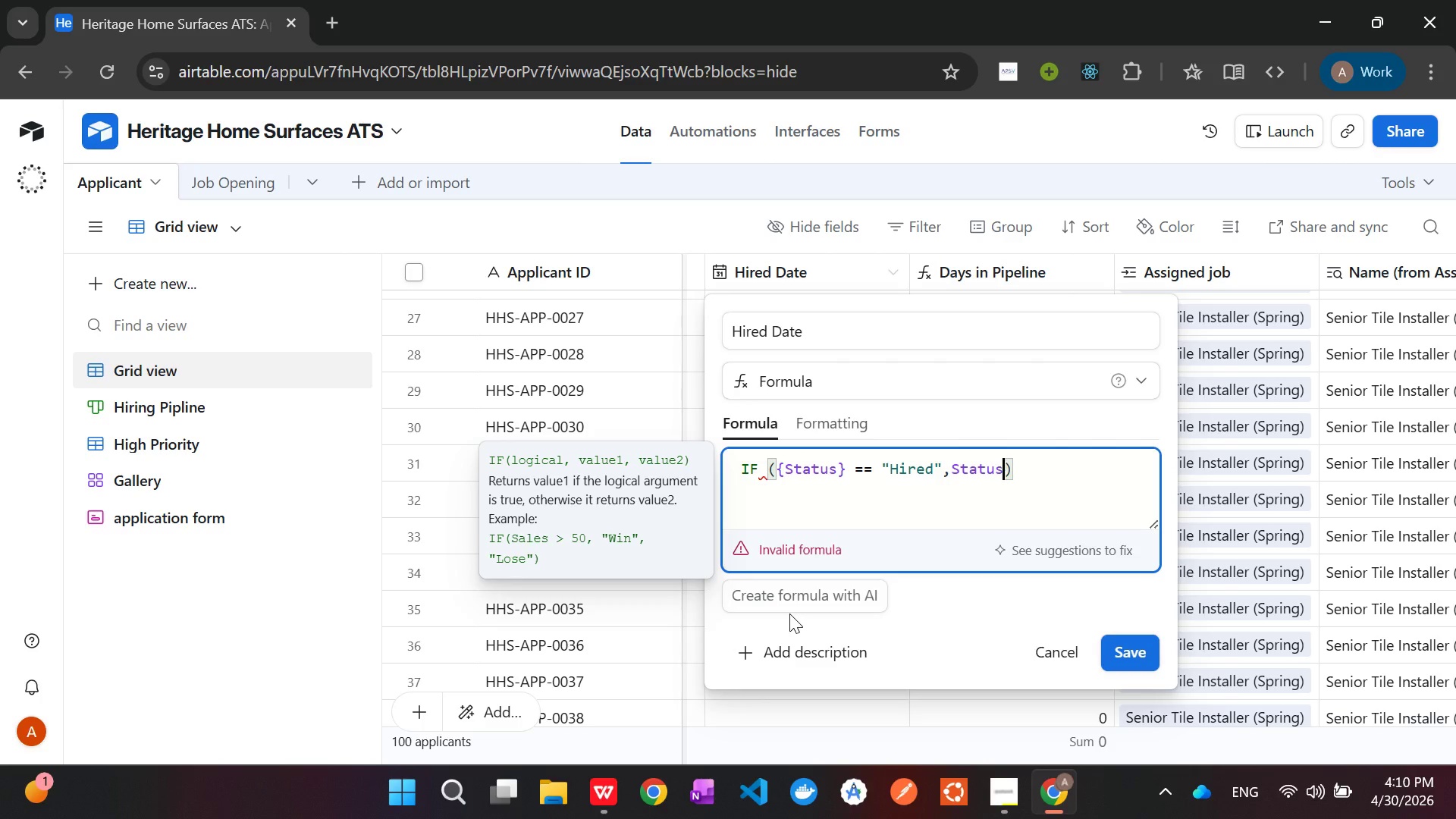 
wait(5.67)
 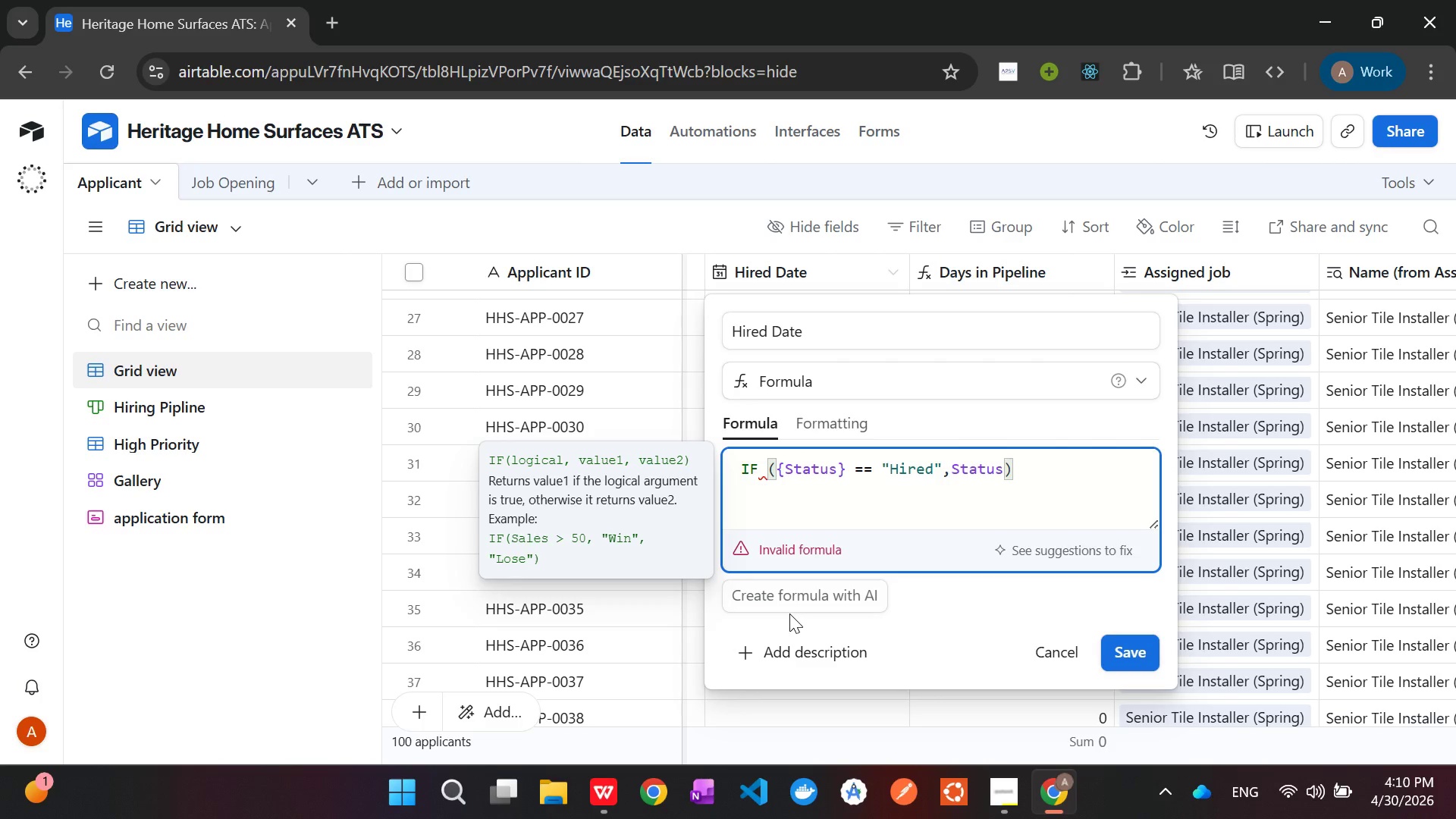 
type( Change)
 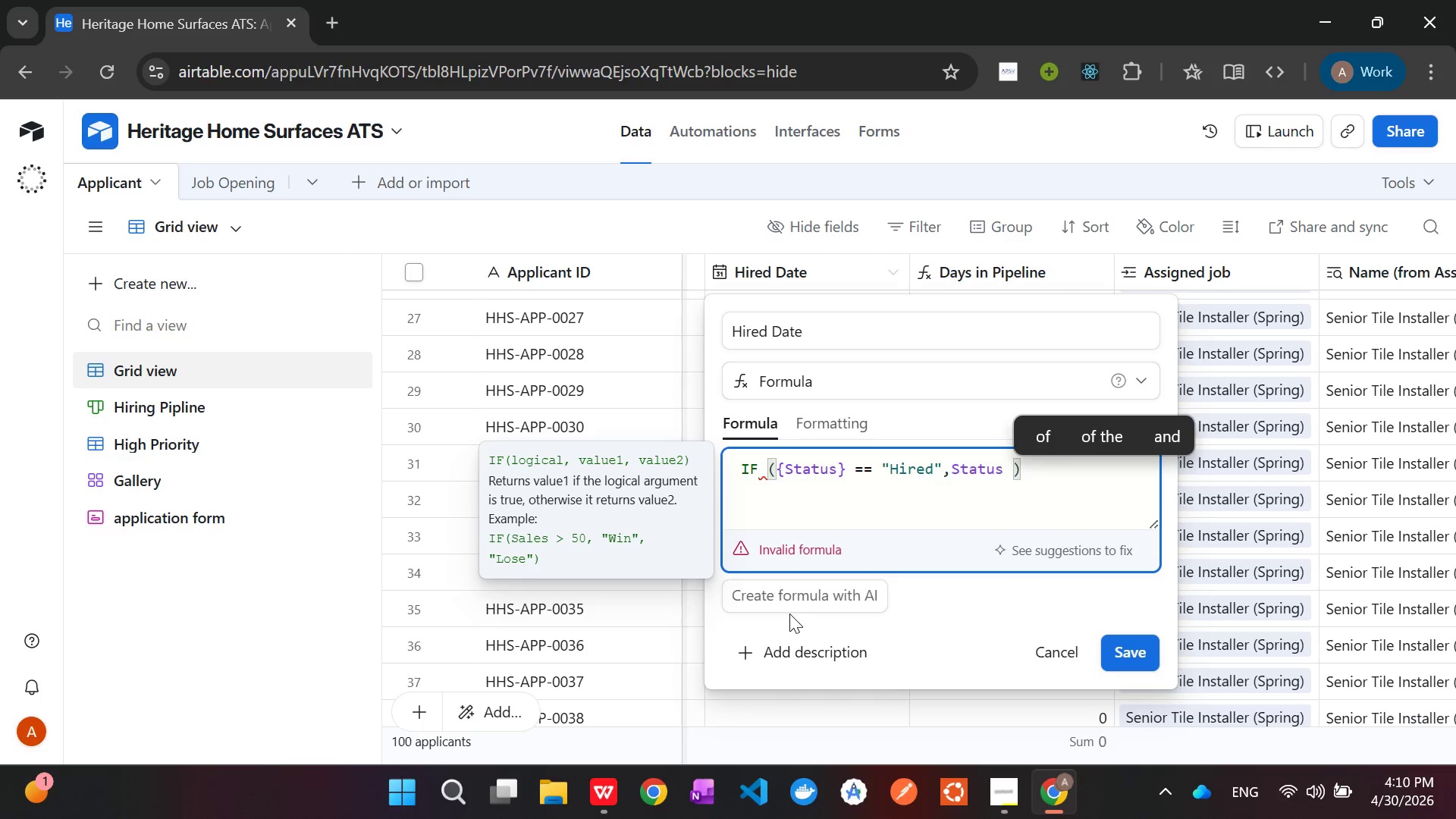 
wait(5.39)
 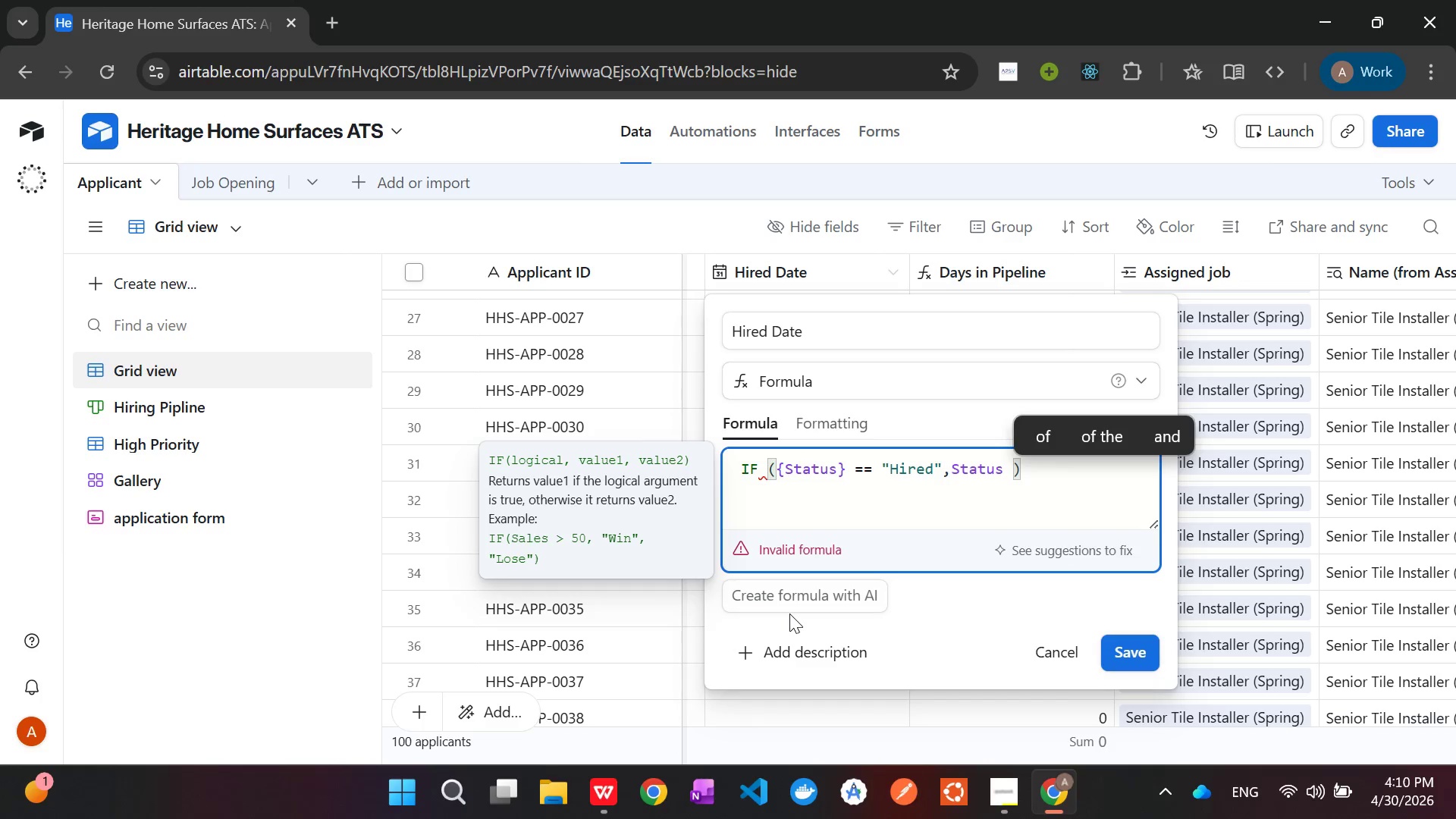 
type( Date)
 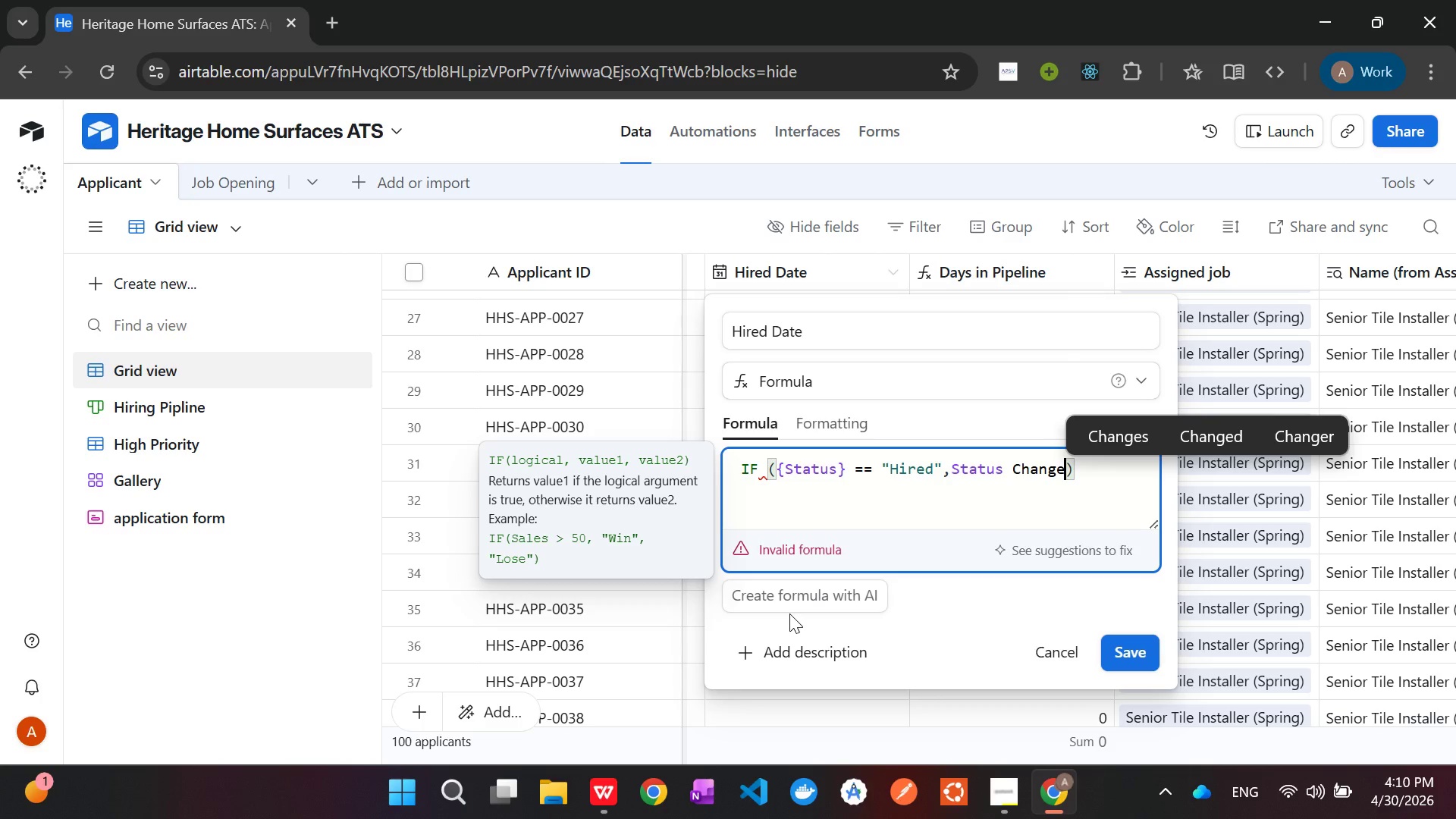 
wait(14.33)
 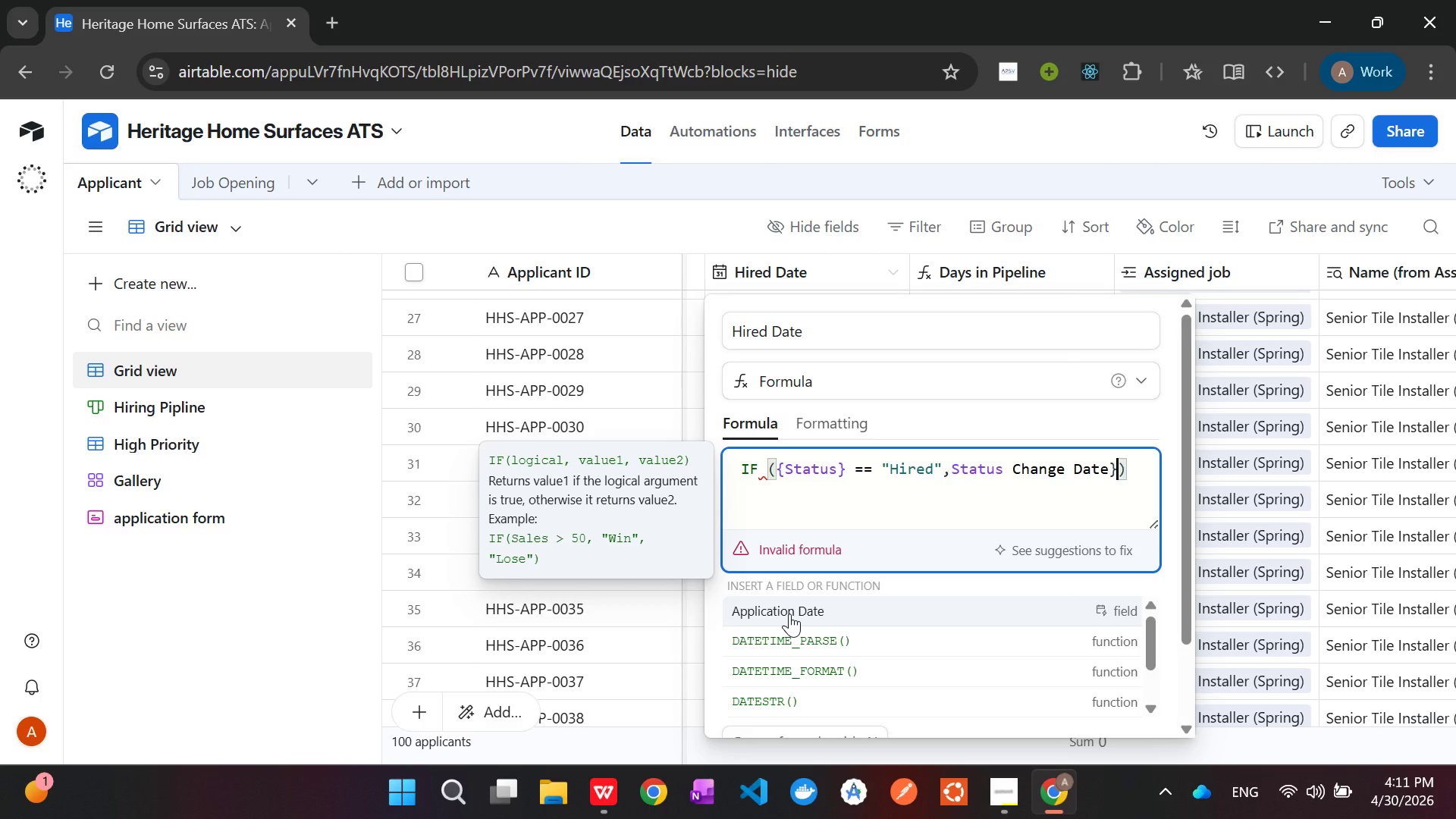 
key(Shift+BracketRight)
 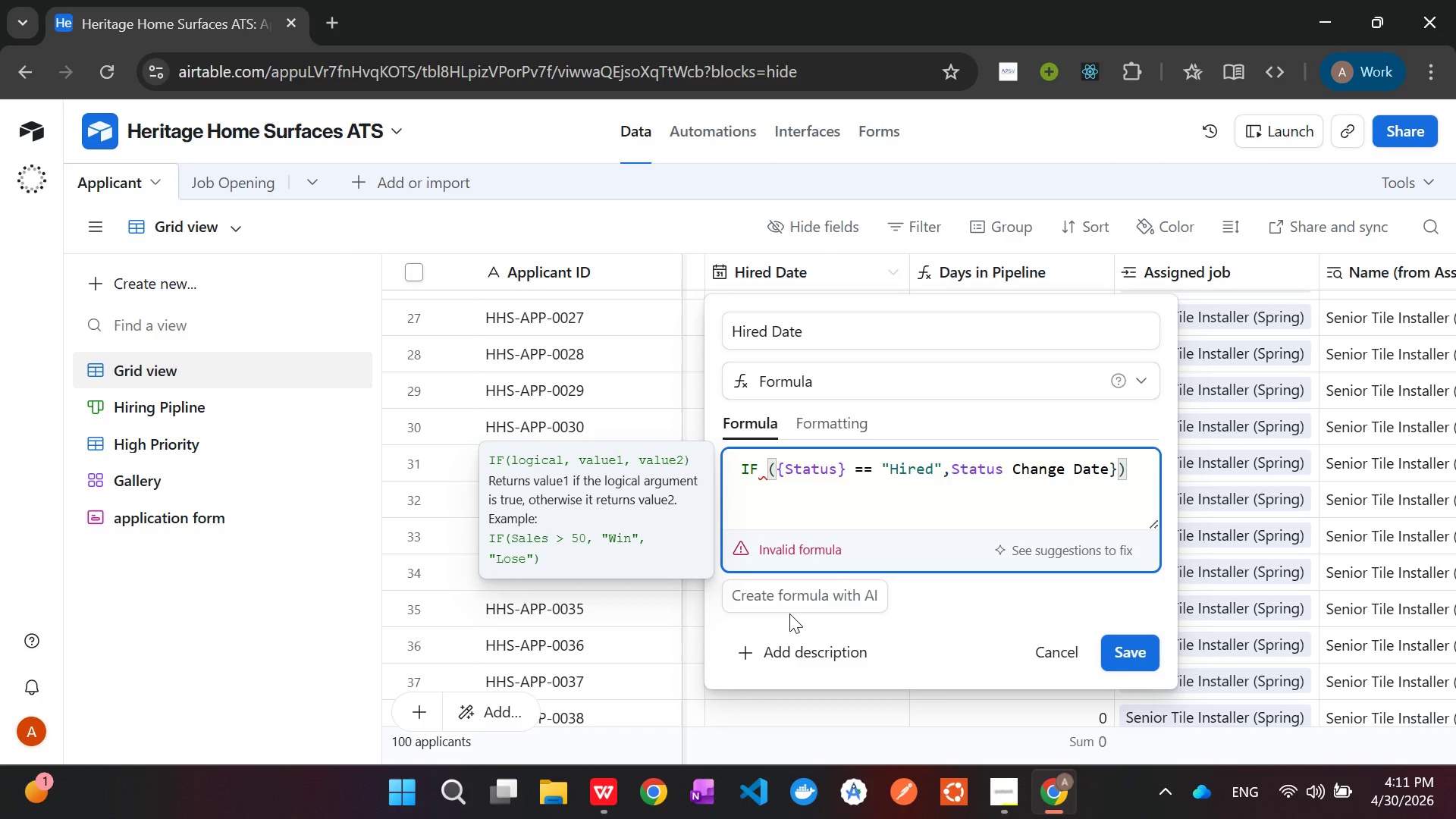 
hold_key(key=ArrowLeft, duration=1.16)
 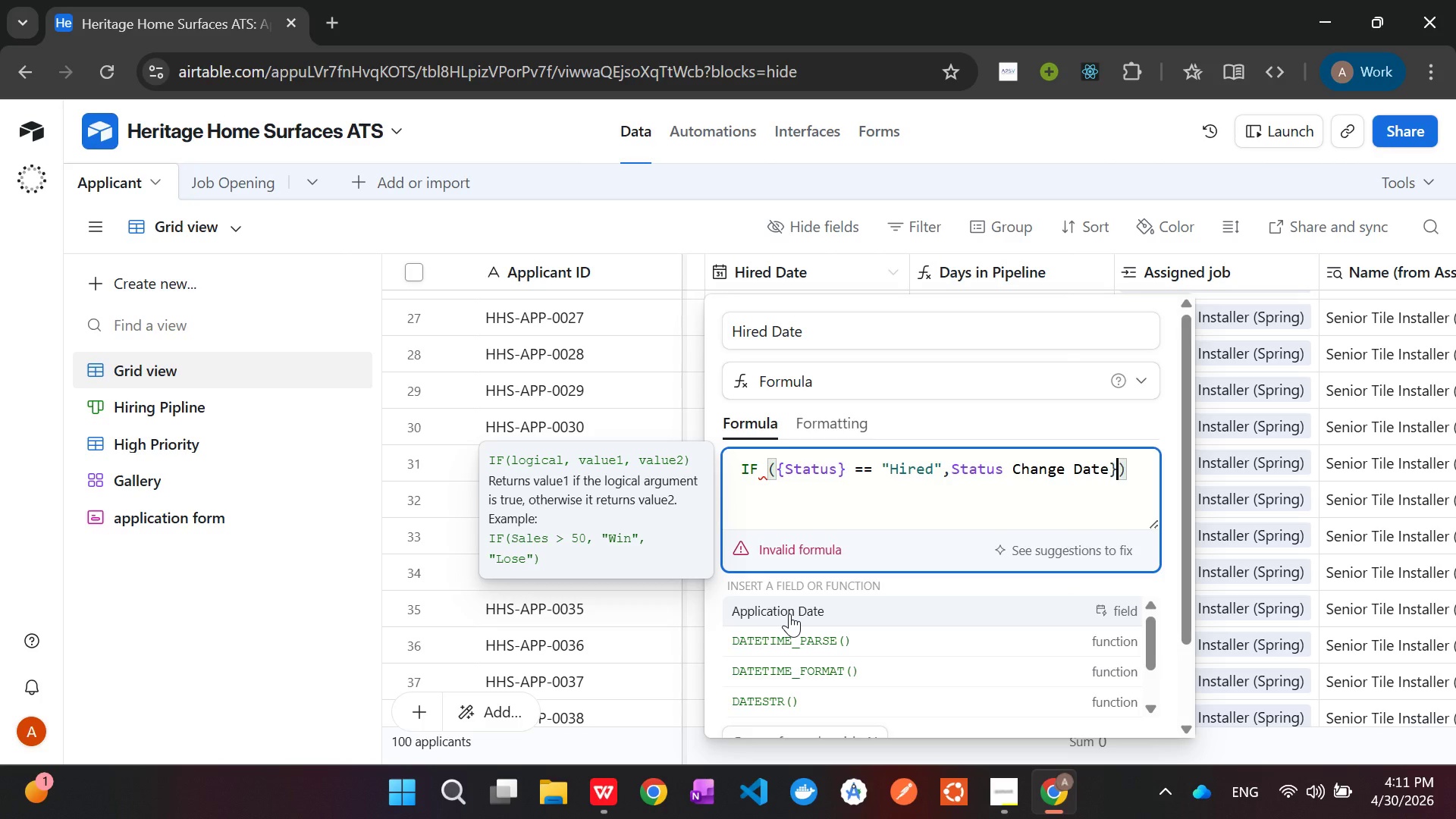 
key(ArrowLeft)
 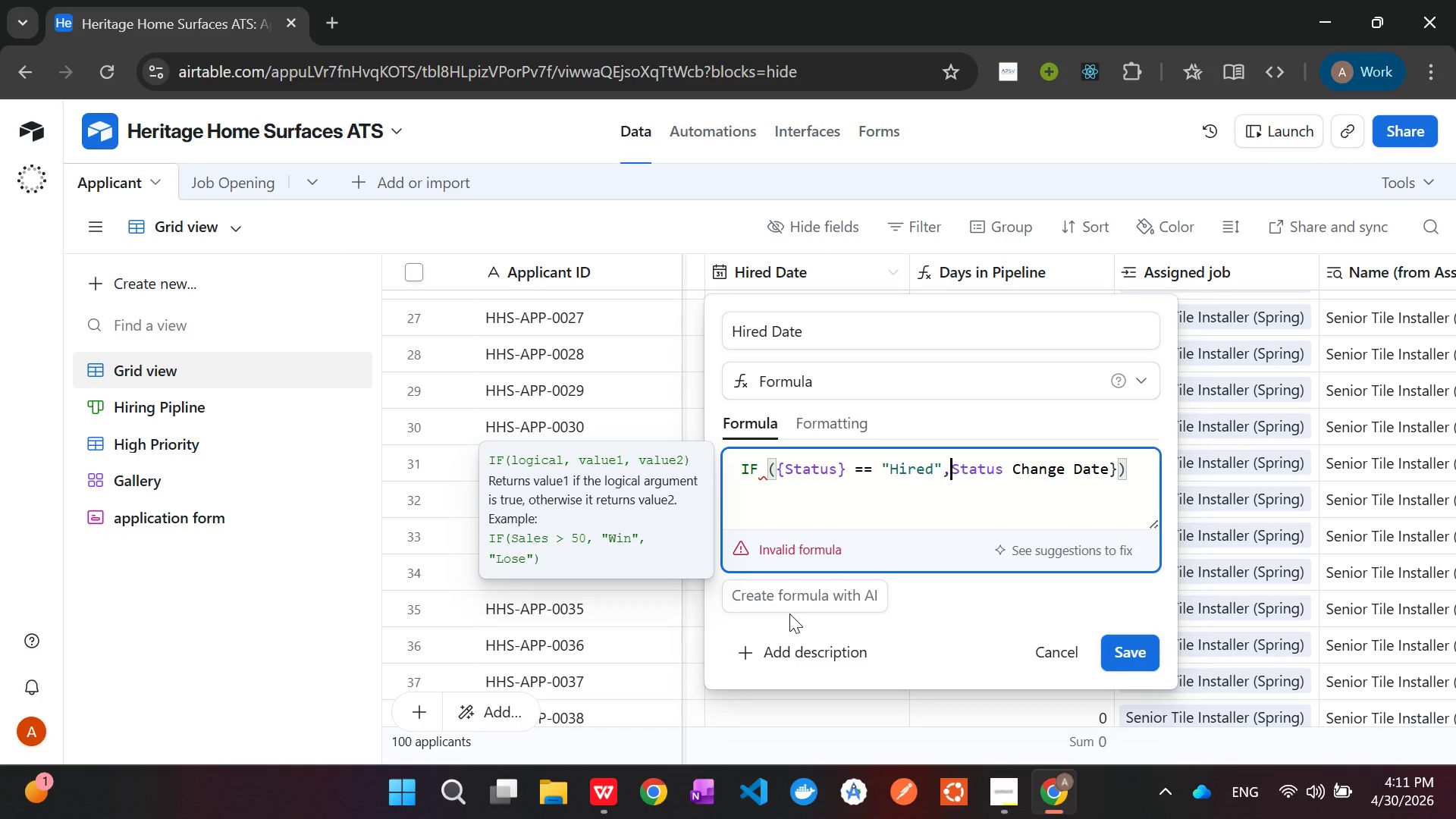 
key(ArrowLeft)
 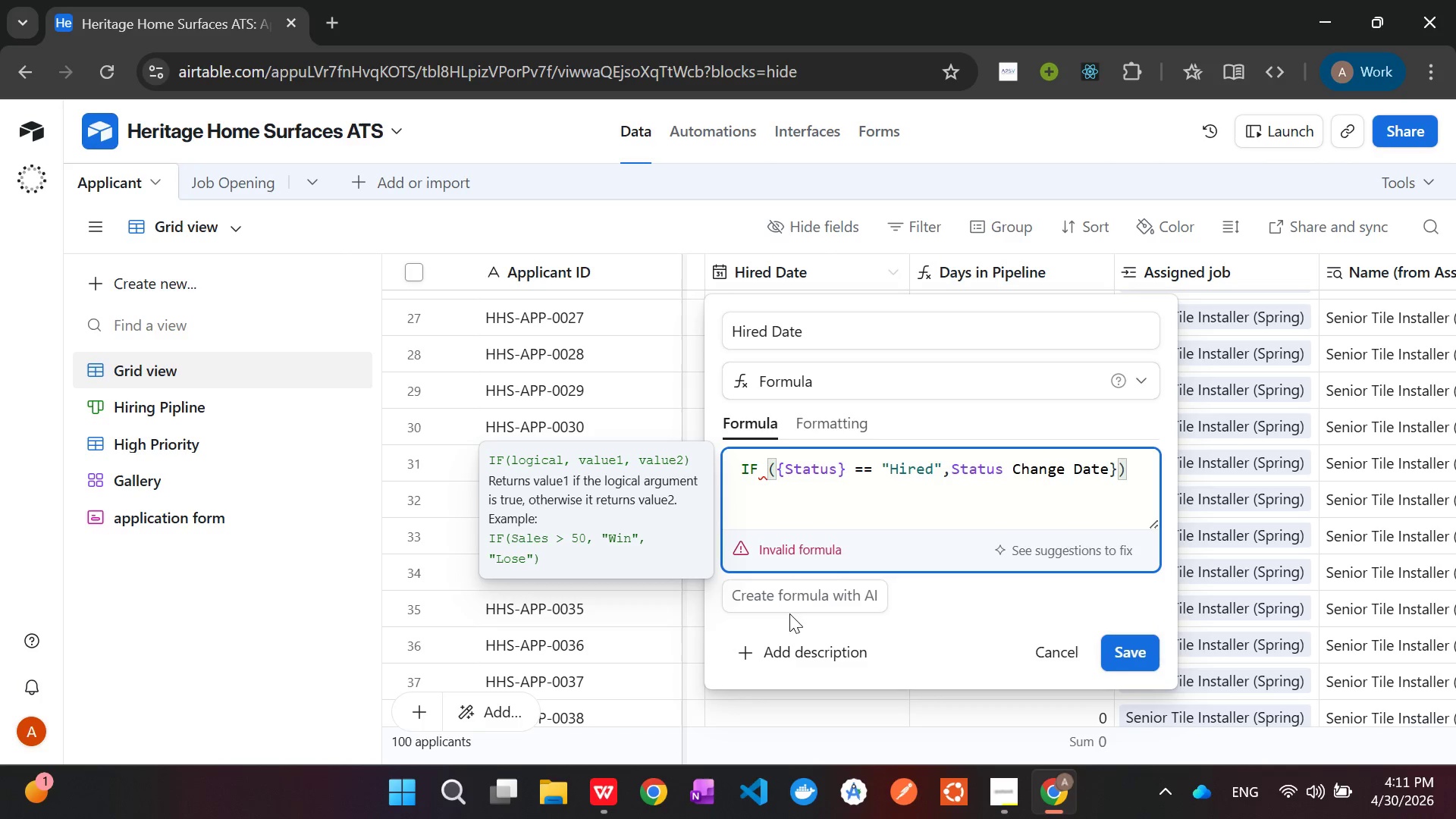 
key(Shift+BracketLeft)
 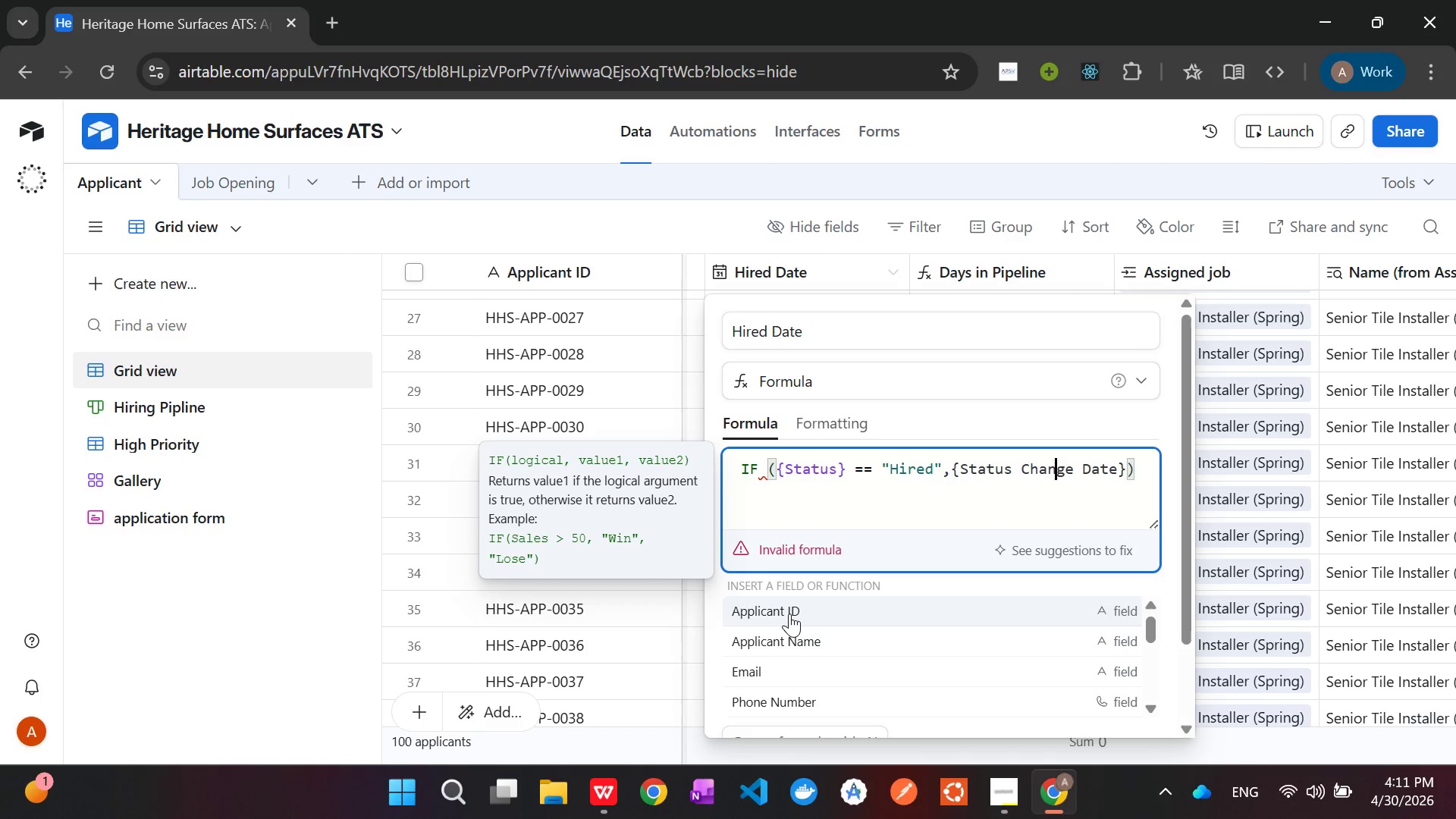 
hold_key(key=ArrowRight, duration=1.24)
 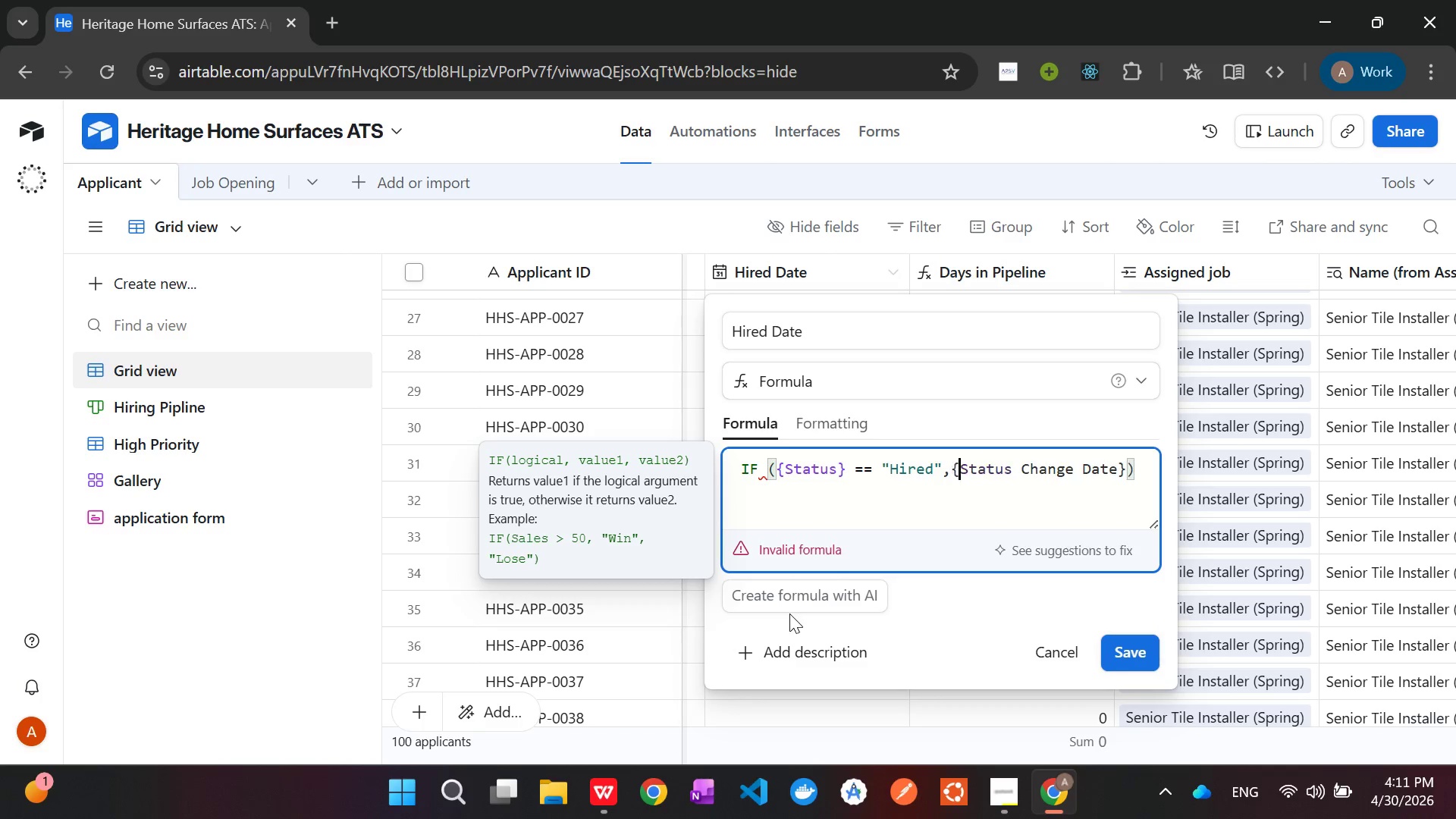 
key(ArrowRight)
 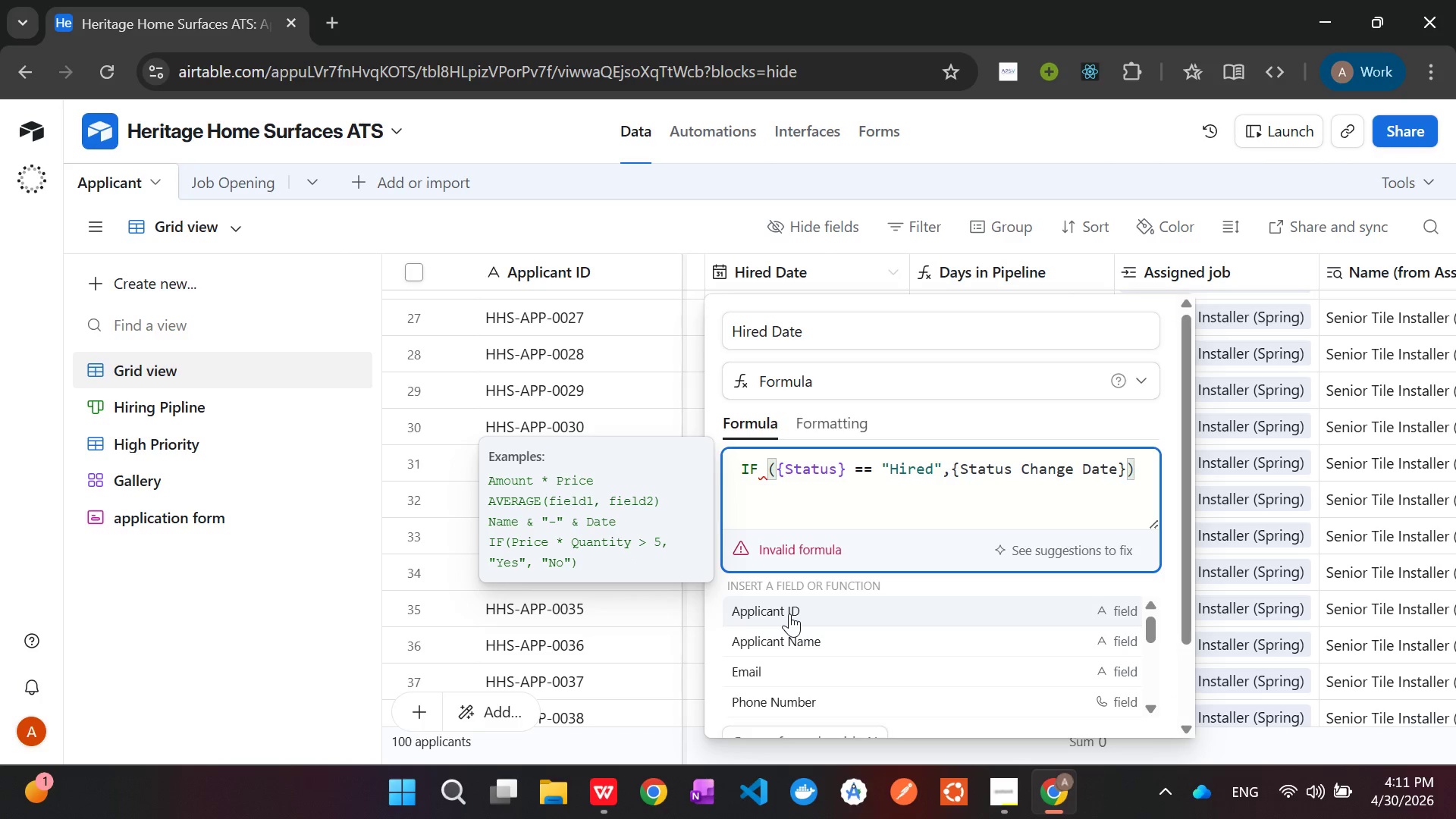 
key(ArrowLeft)
 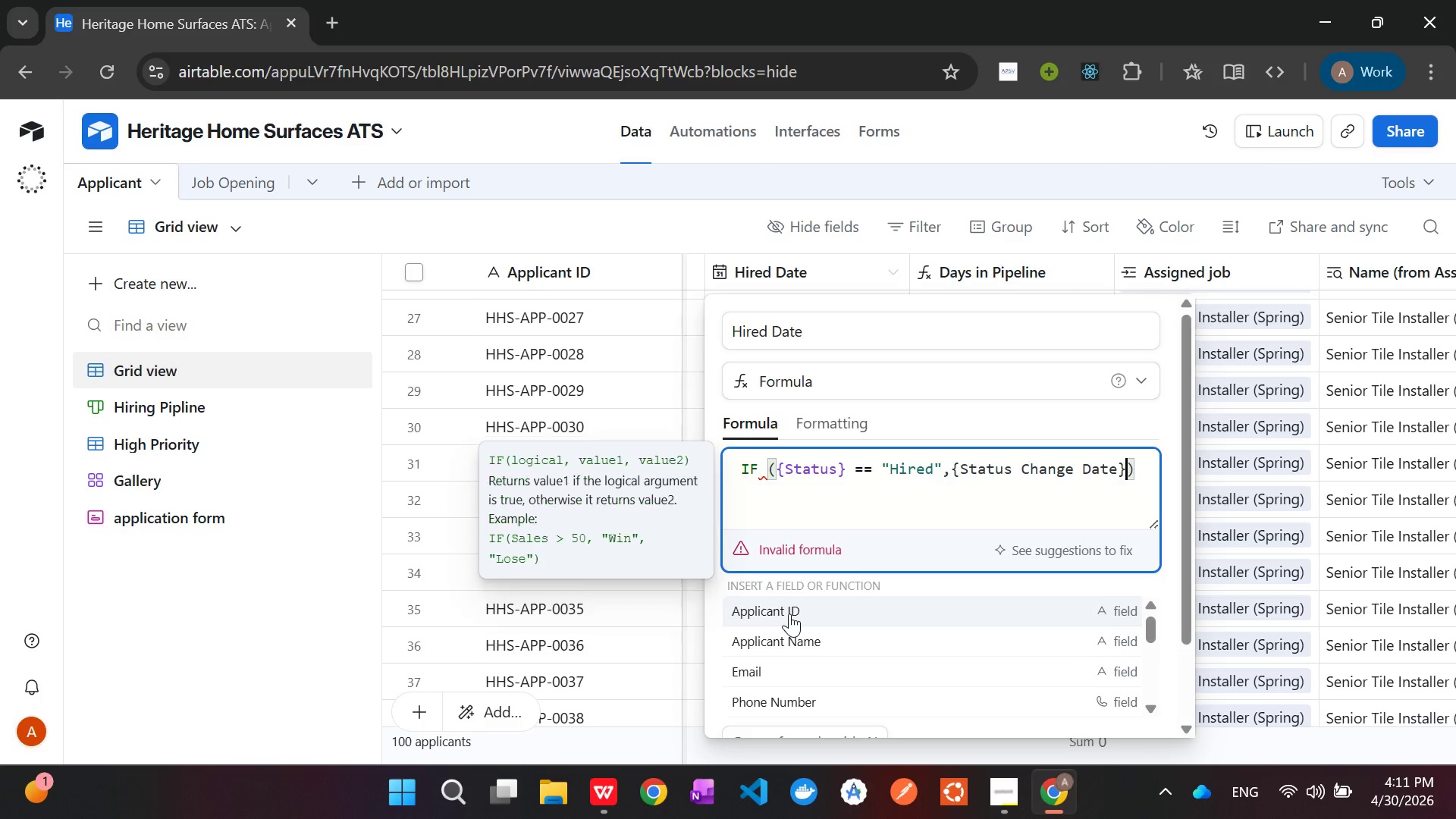 
key(Period)
 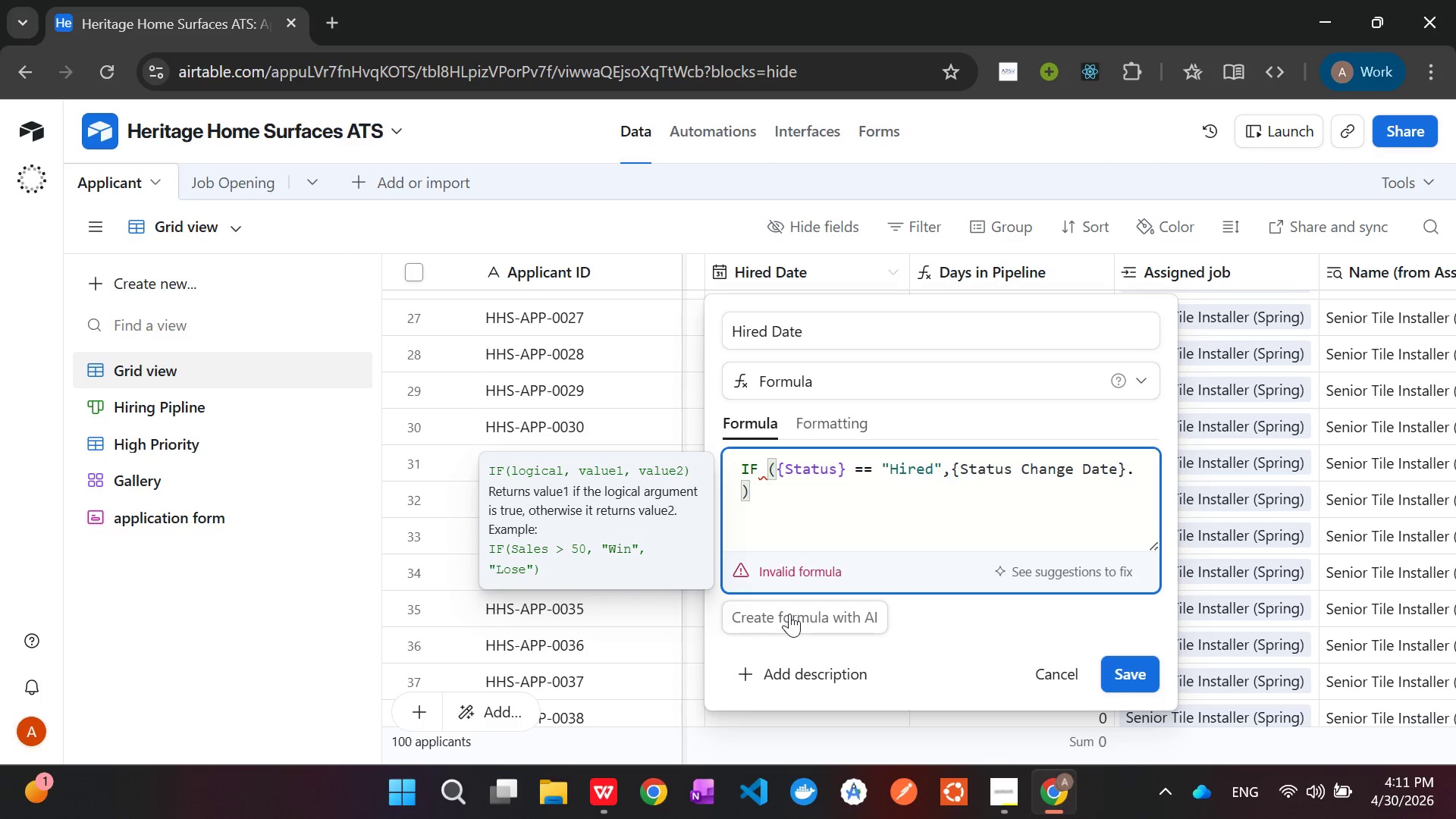 
key(Backspace)
 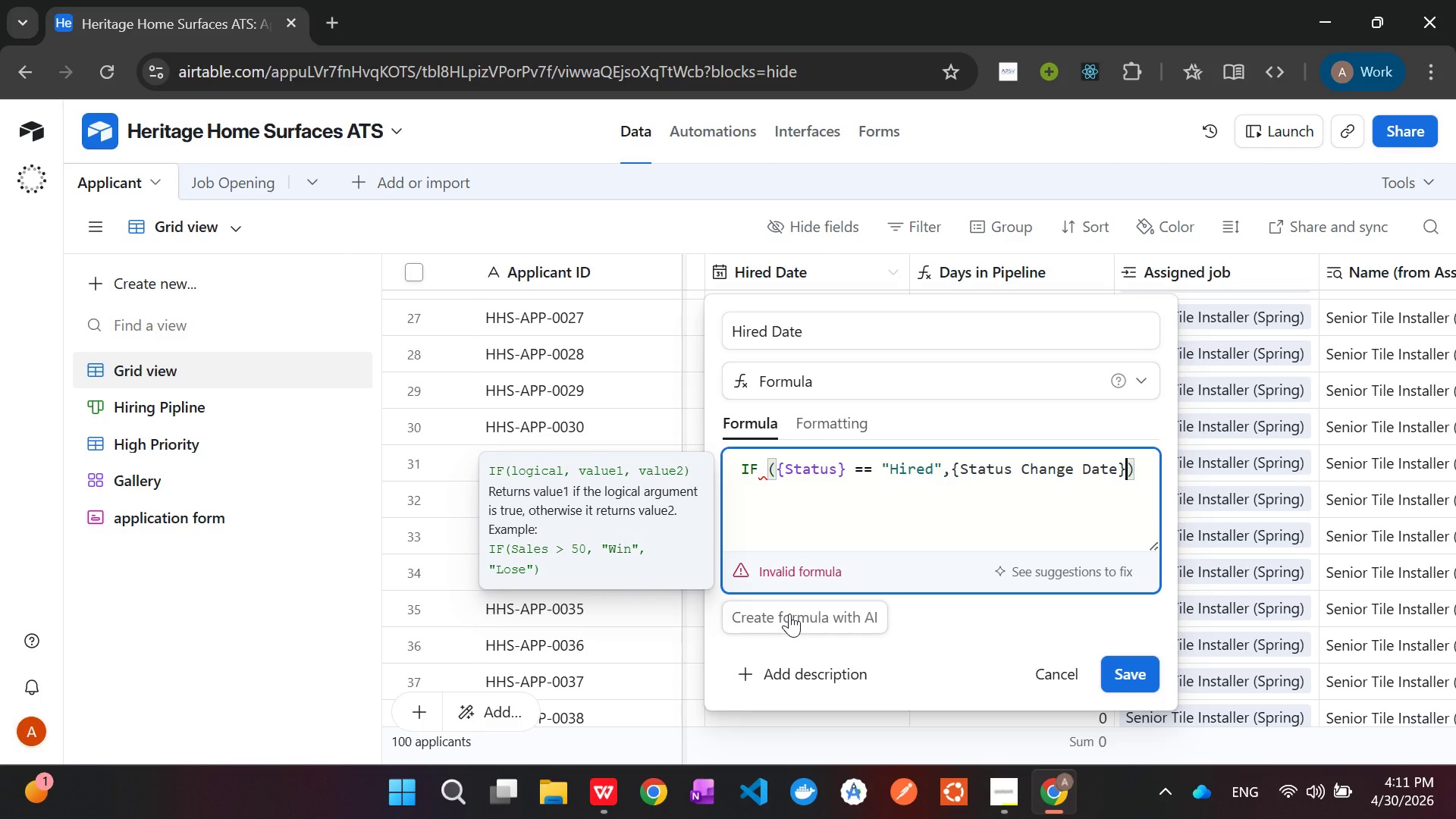 
key(Comma)
 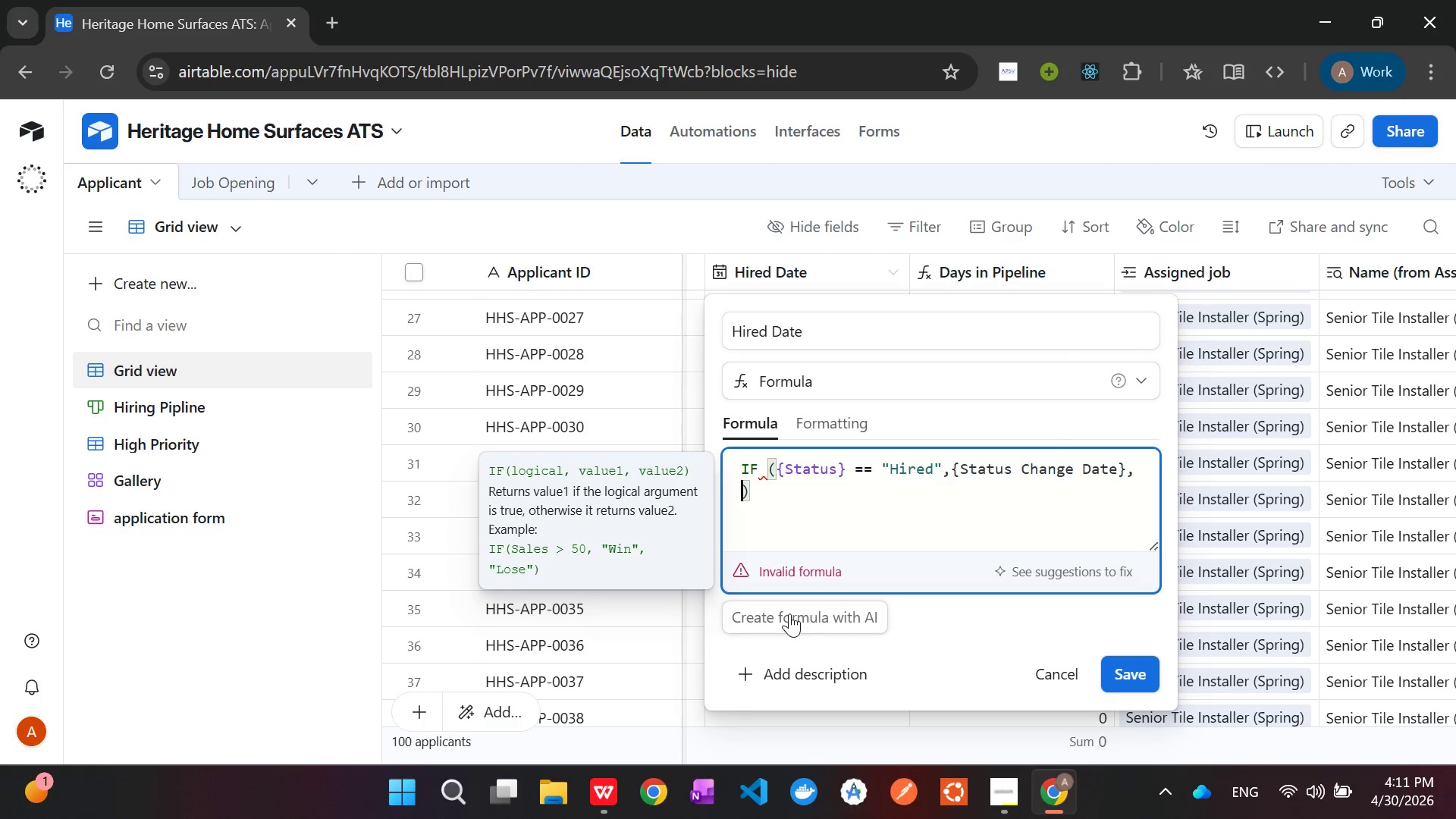 
wait(8.28)
 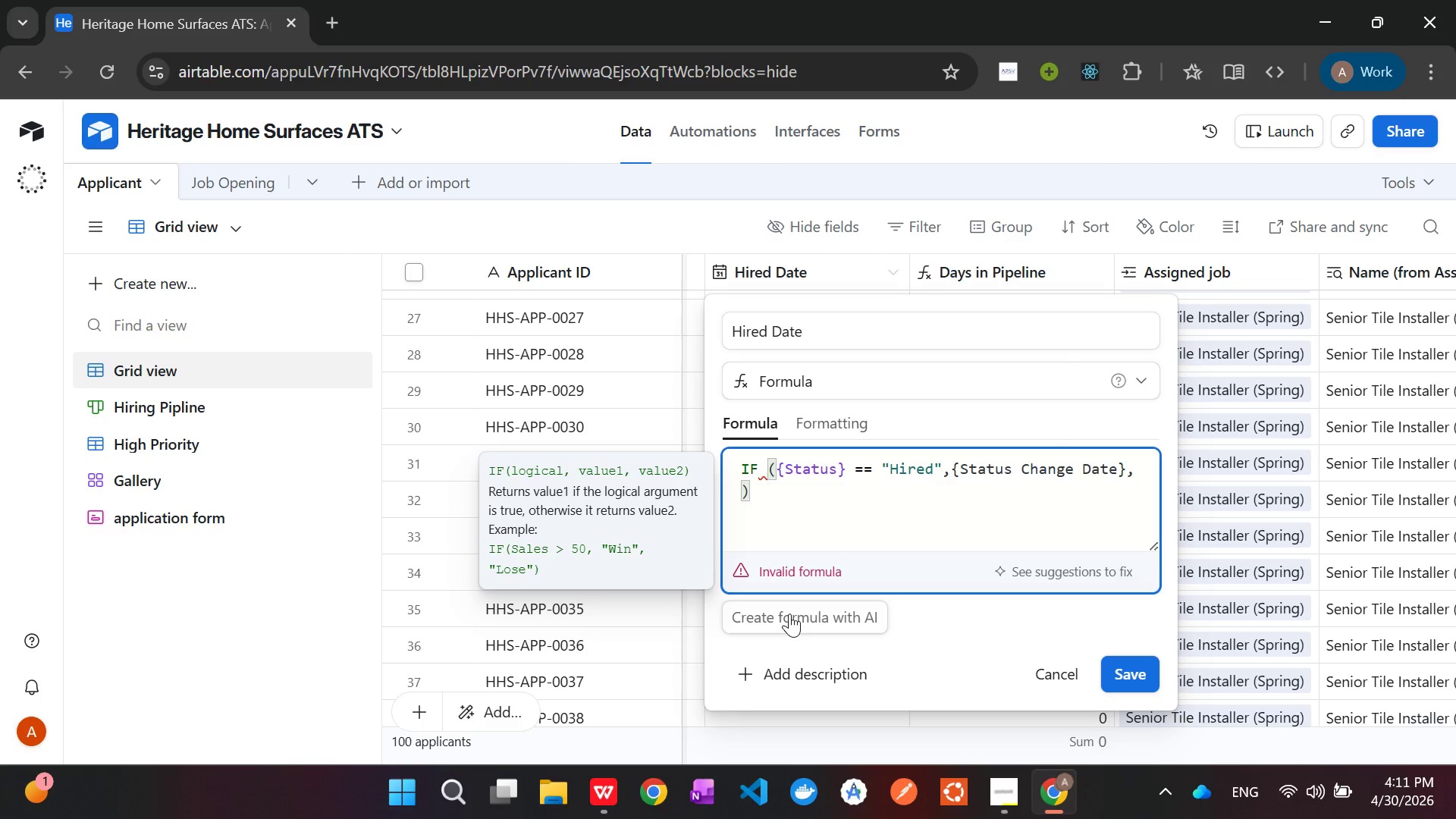 
type(BLANCK)
key(Backspace)
key(Backspace)
type(k())
 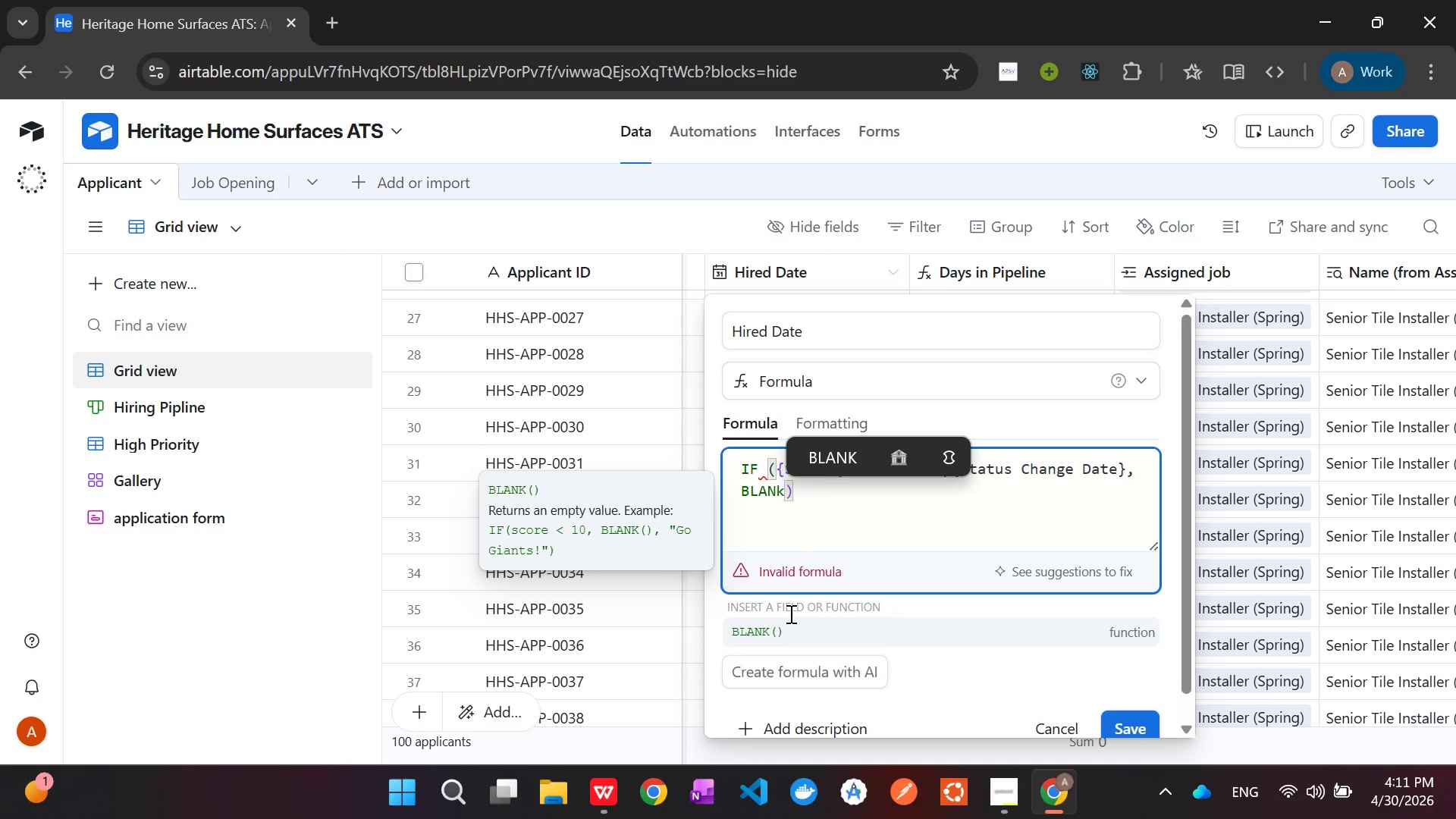 
wait(16.75)
 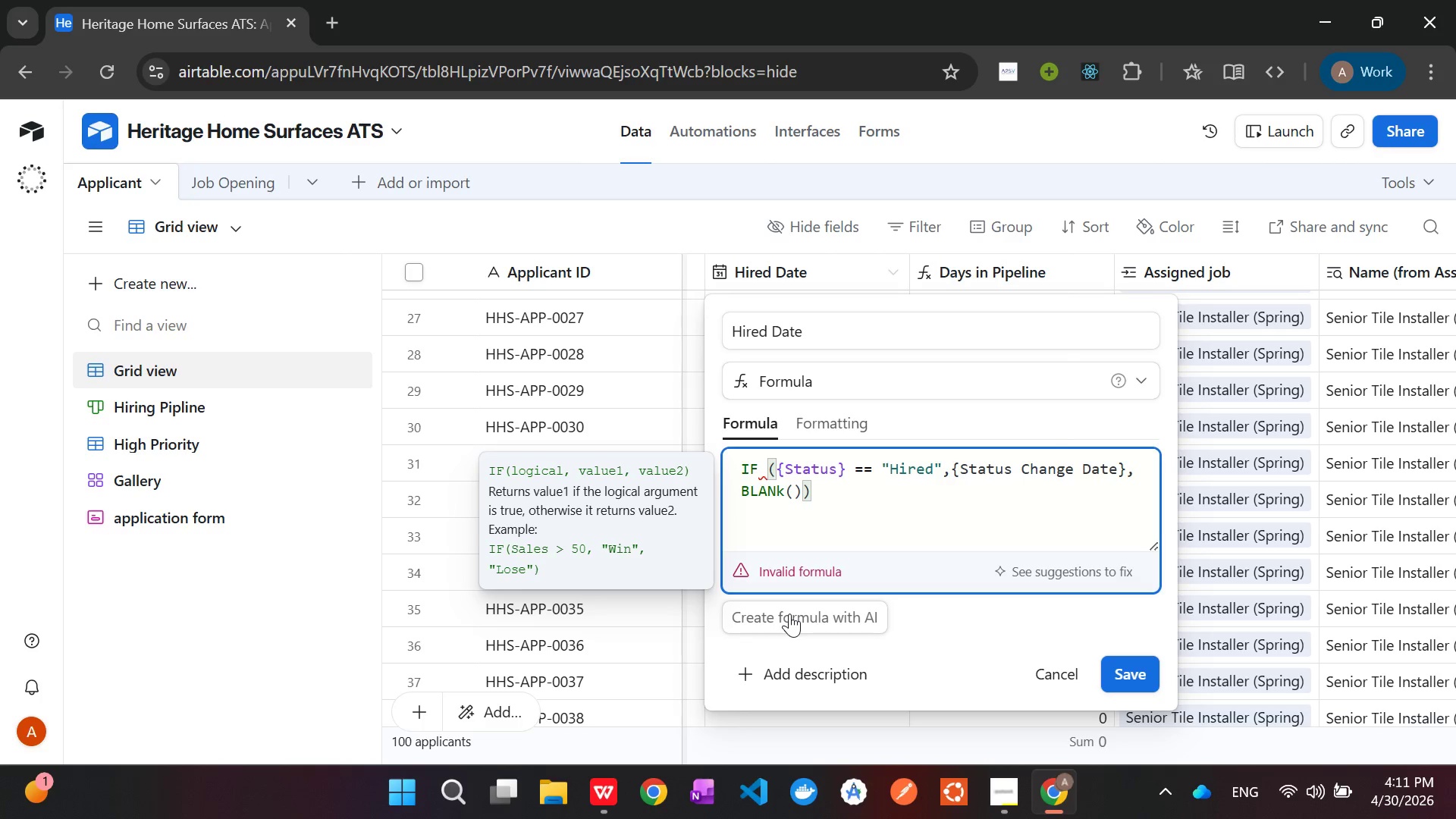 
left_click([950, 470])
 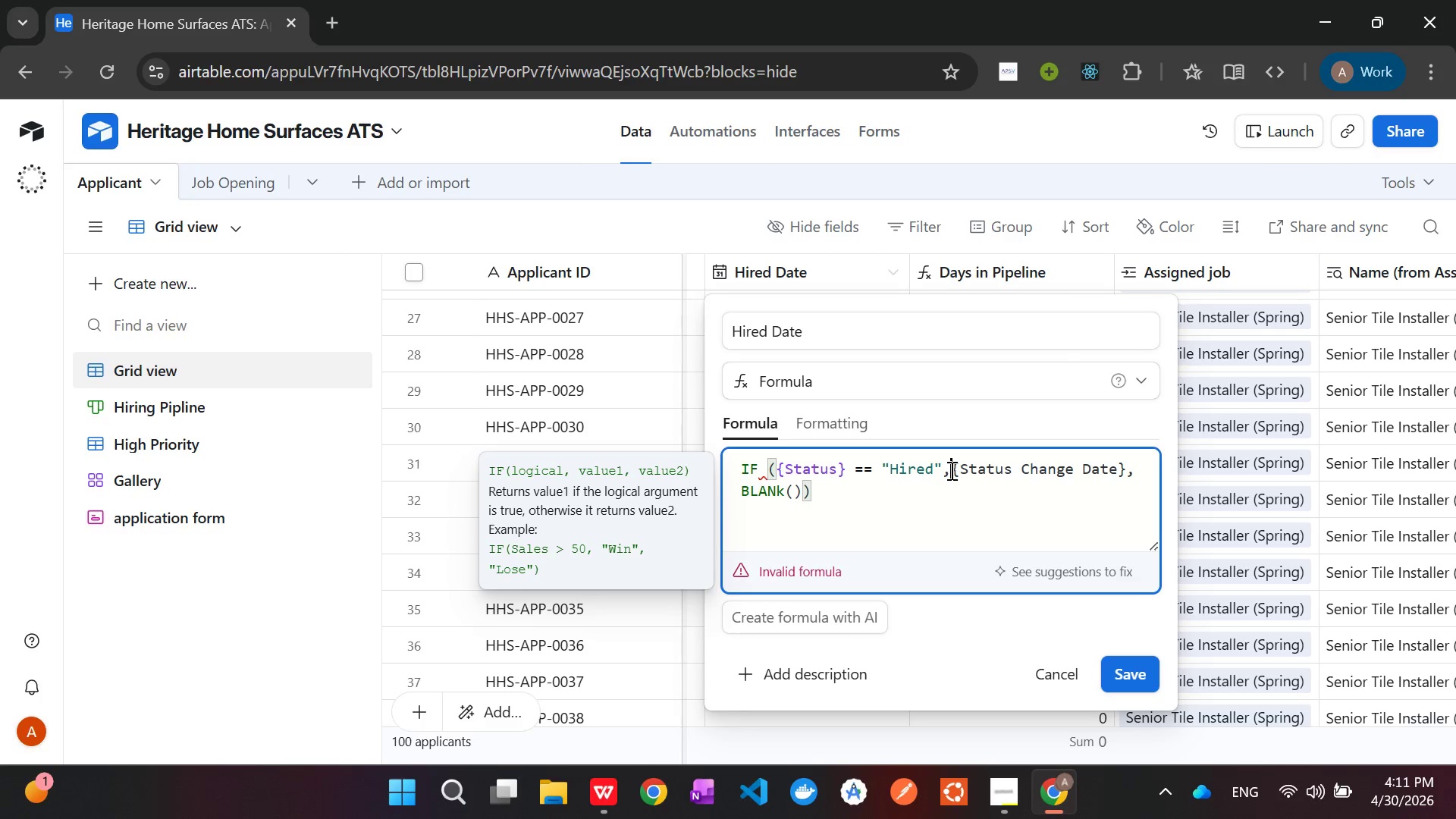 
key(Enter)
 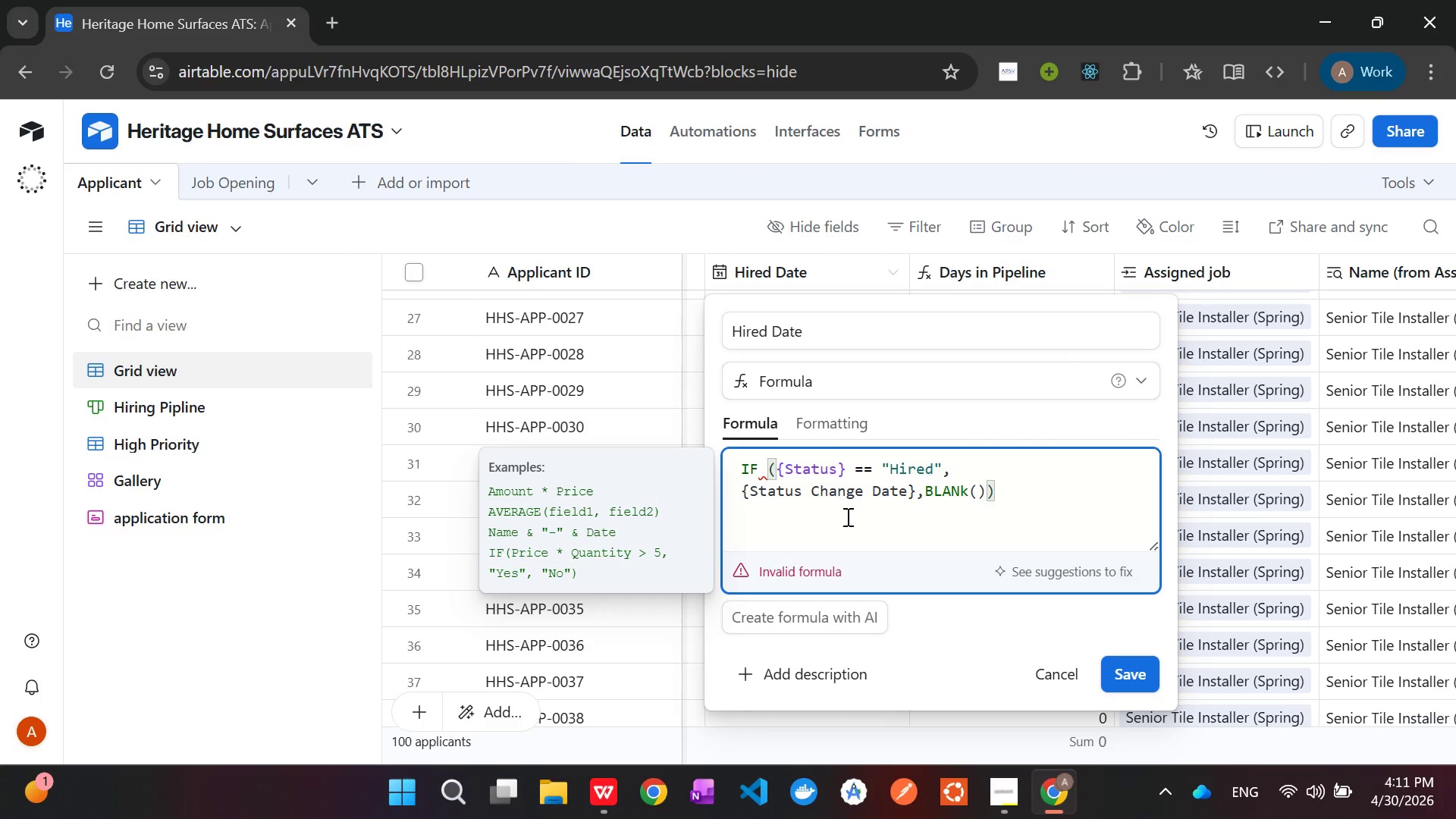 
wait(10.58)
 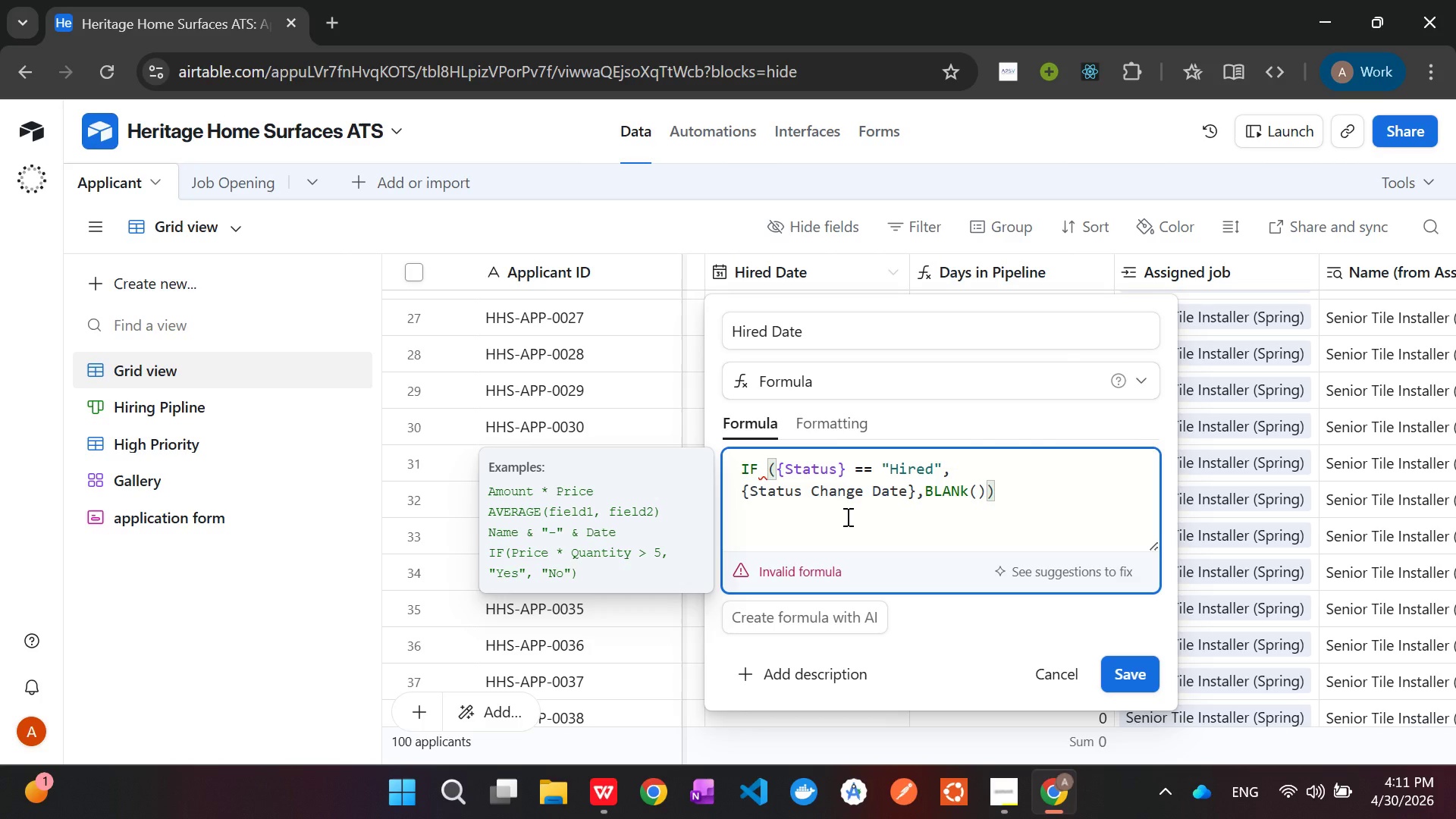 
left_click([924, 488])
 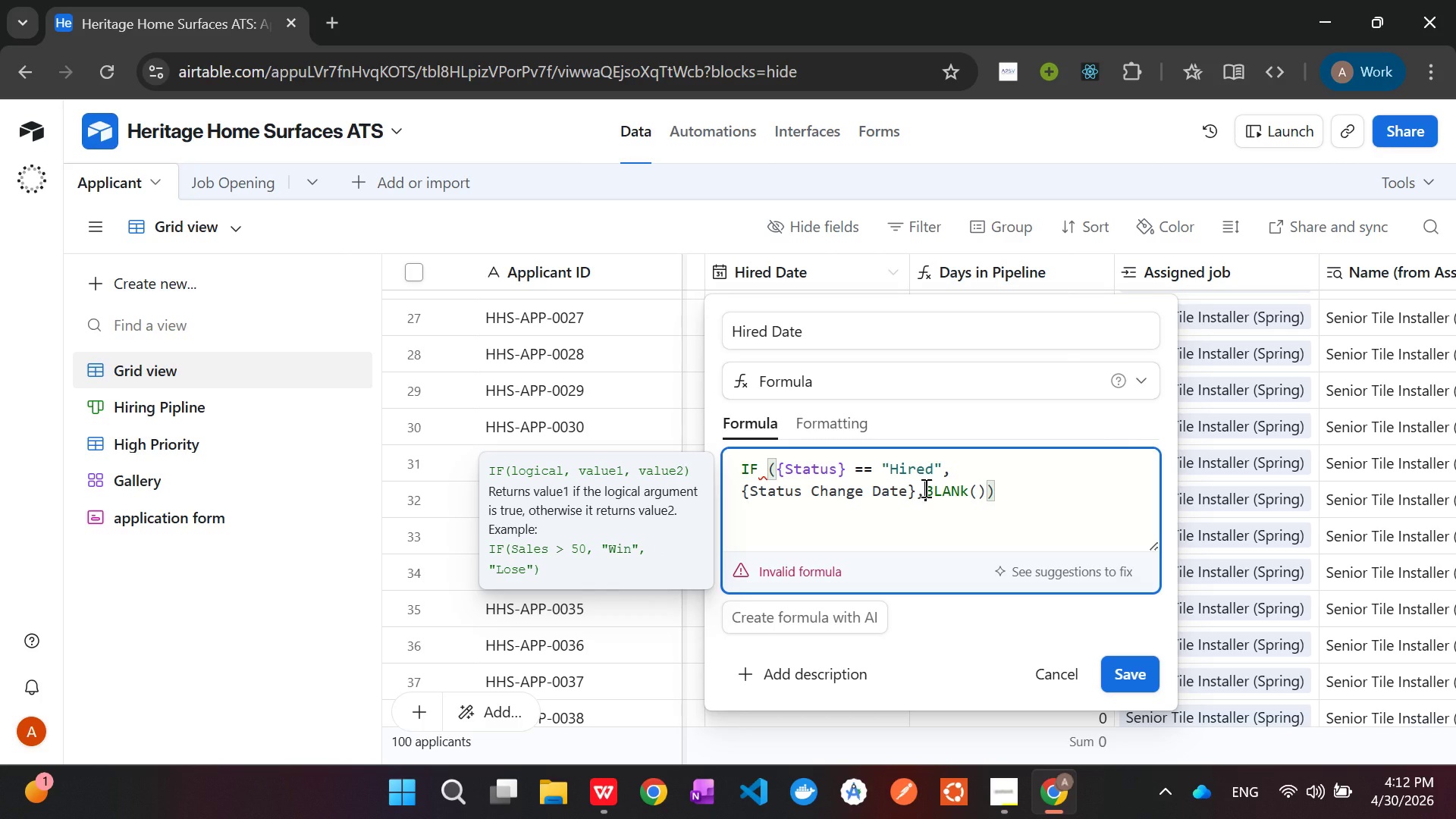 
key(Enter)
 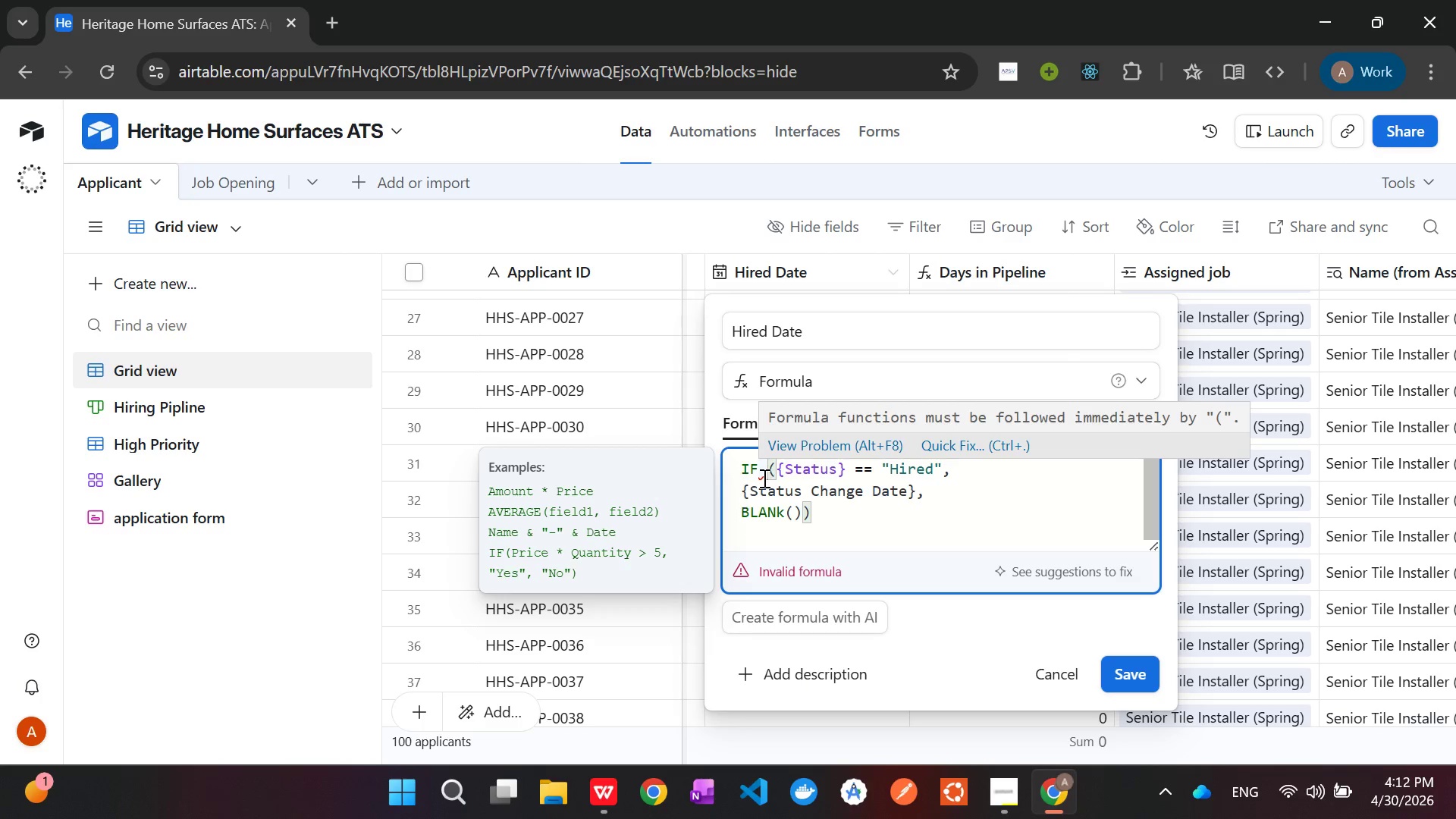 
wait(13.59)
 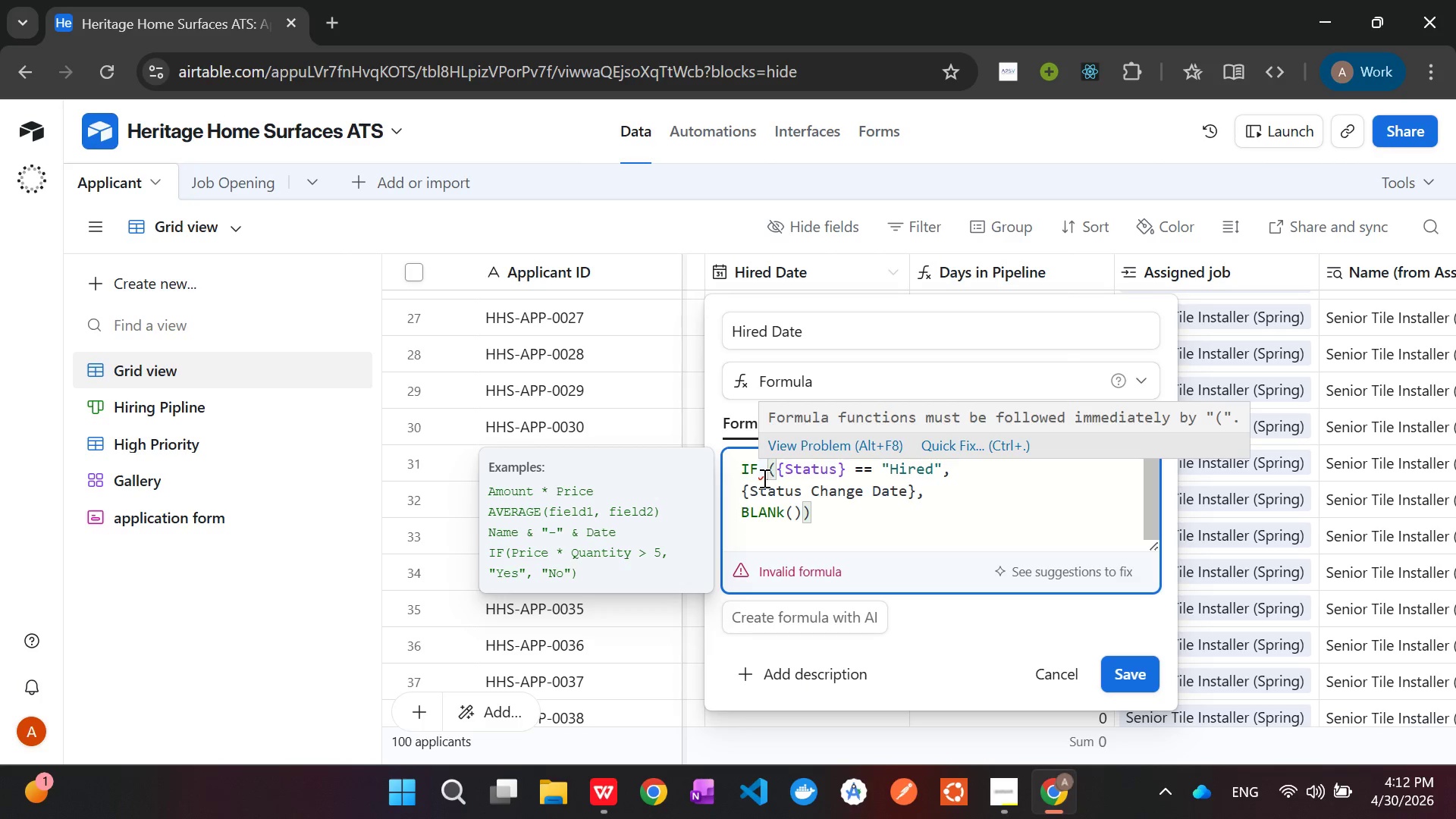 
left_click([763, 478])
 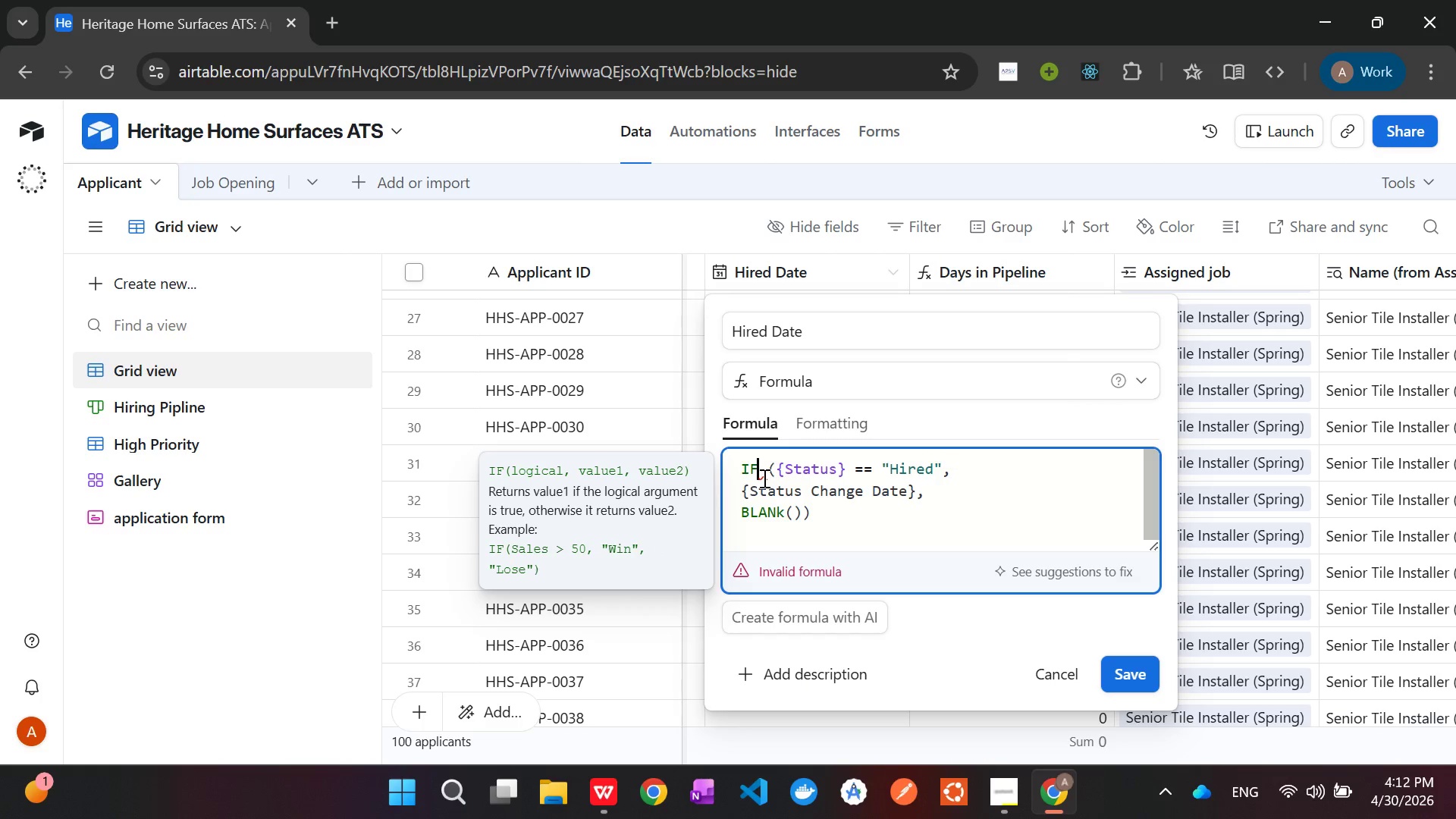 
key(ArrowRight)
 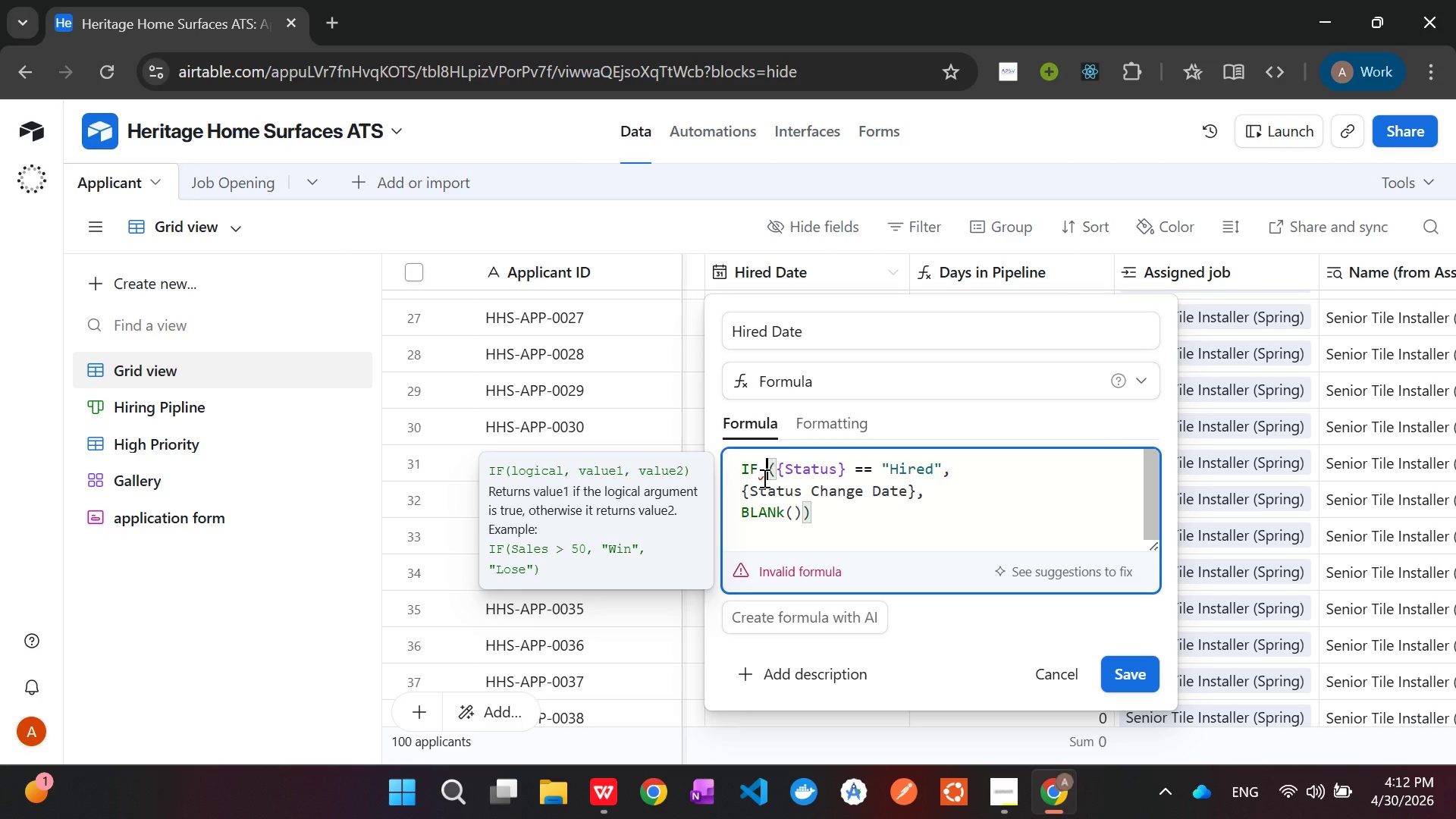 
key(Backspace)
 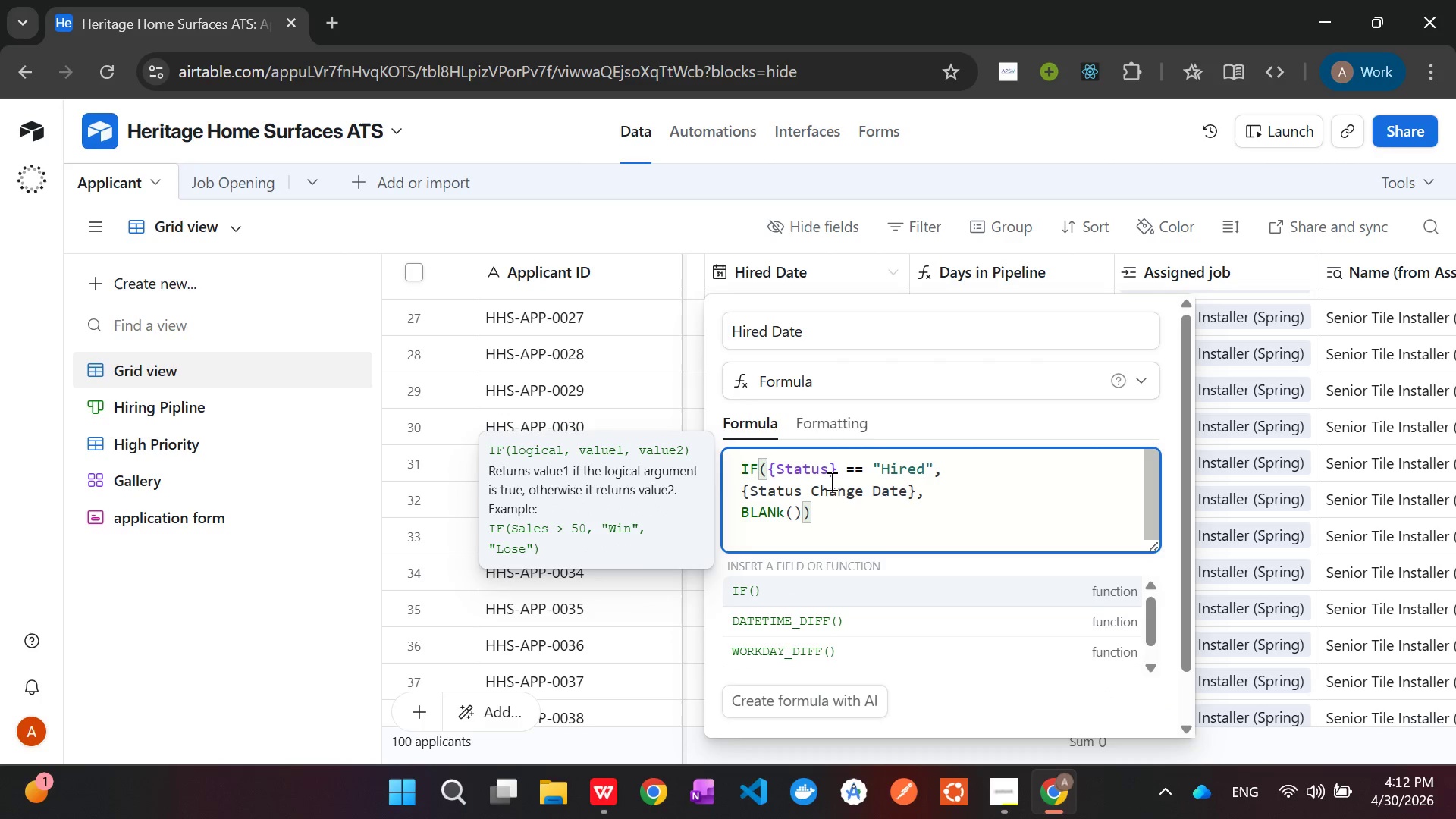 
left_click([830, 516])
 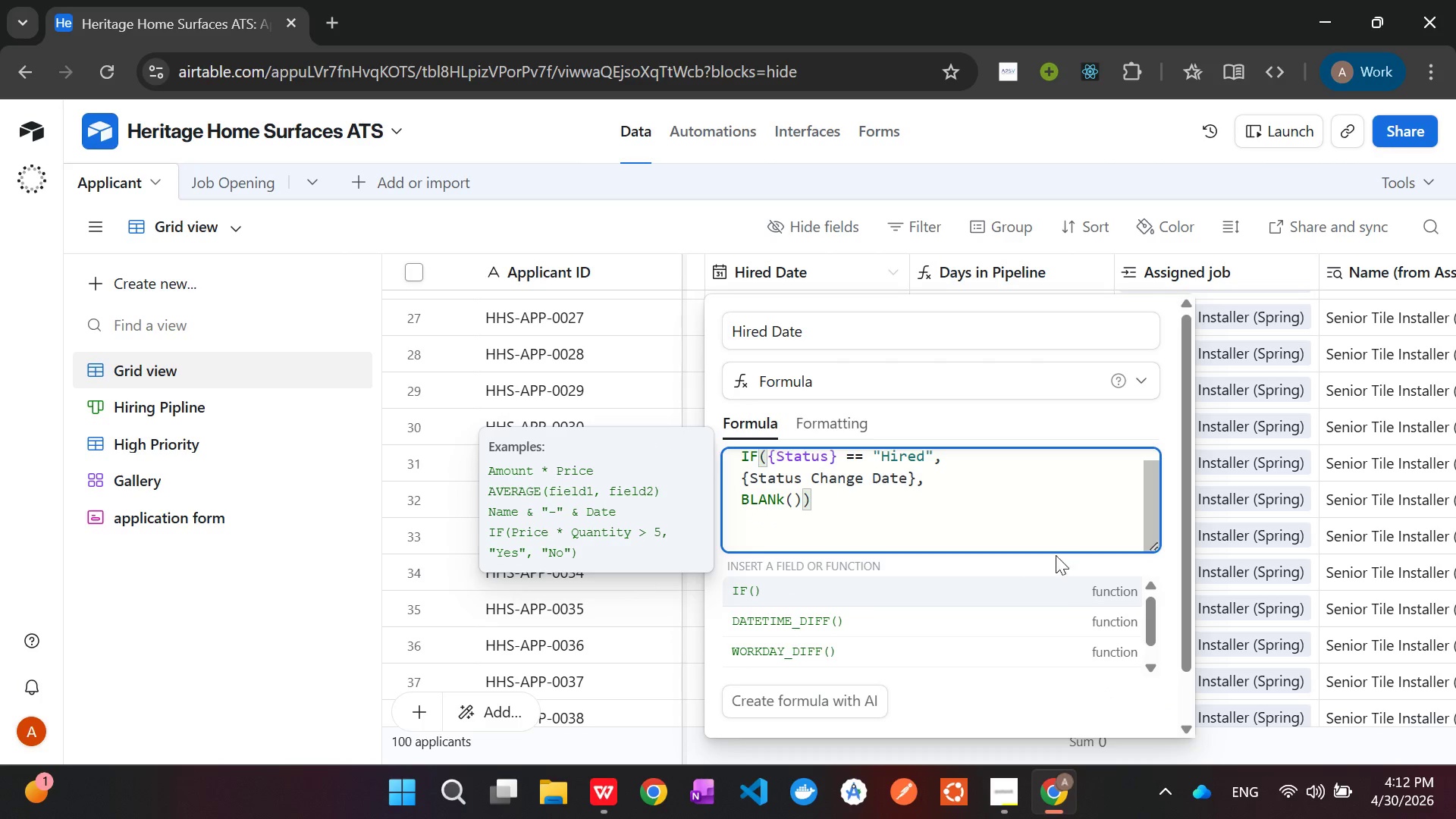 
mouse_move([1061, 631])
 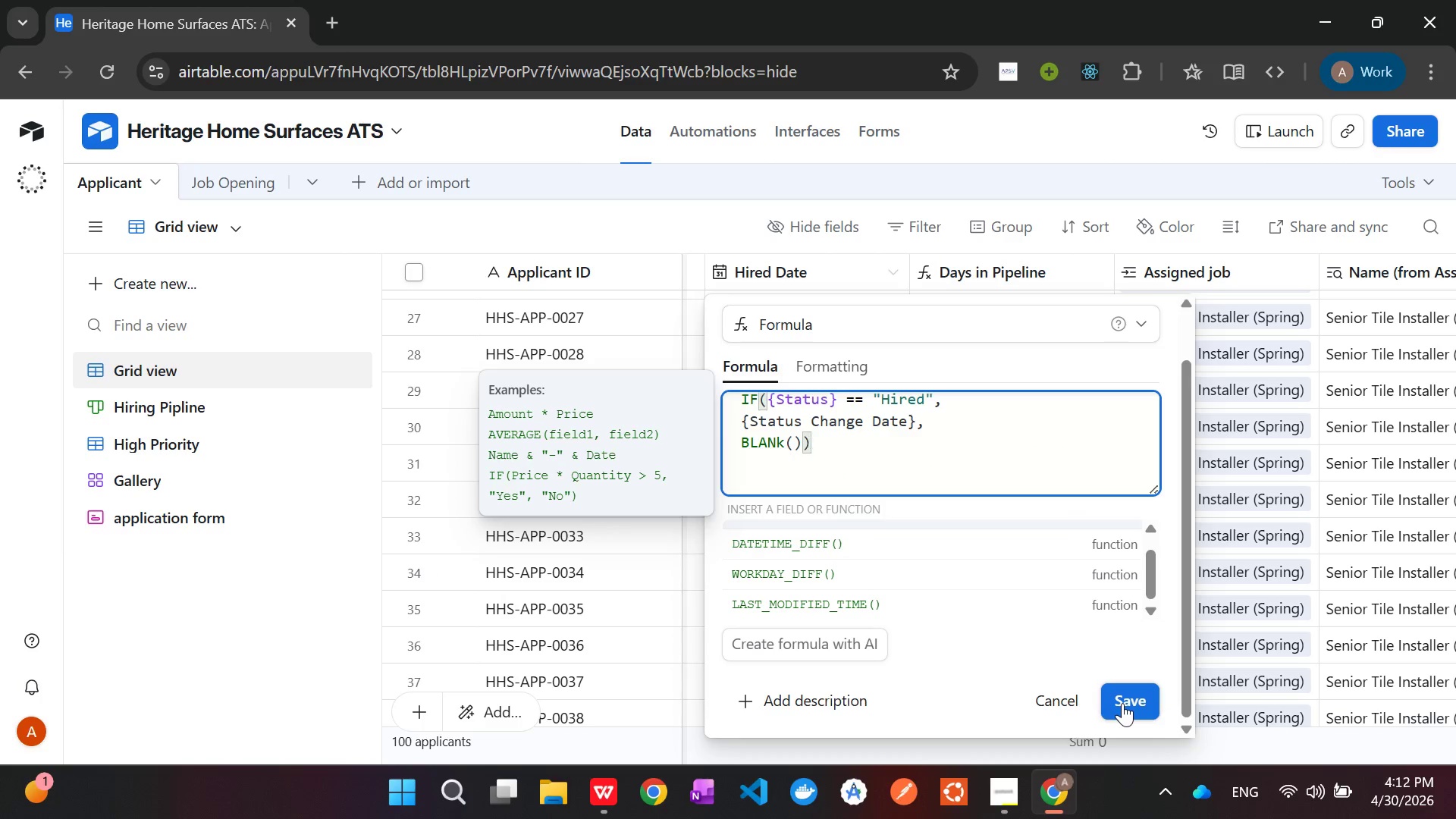 
left_click([1122, 703])
 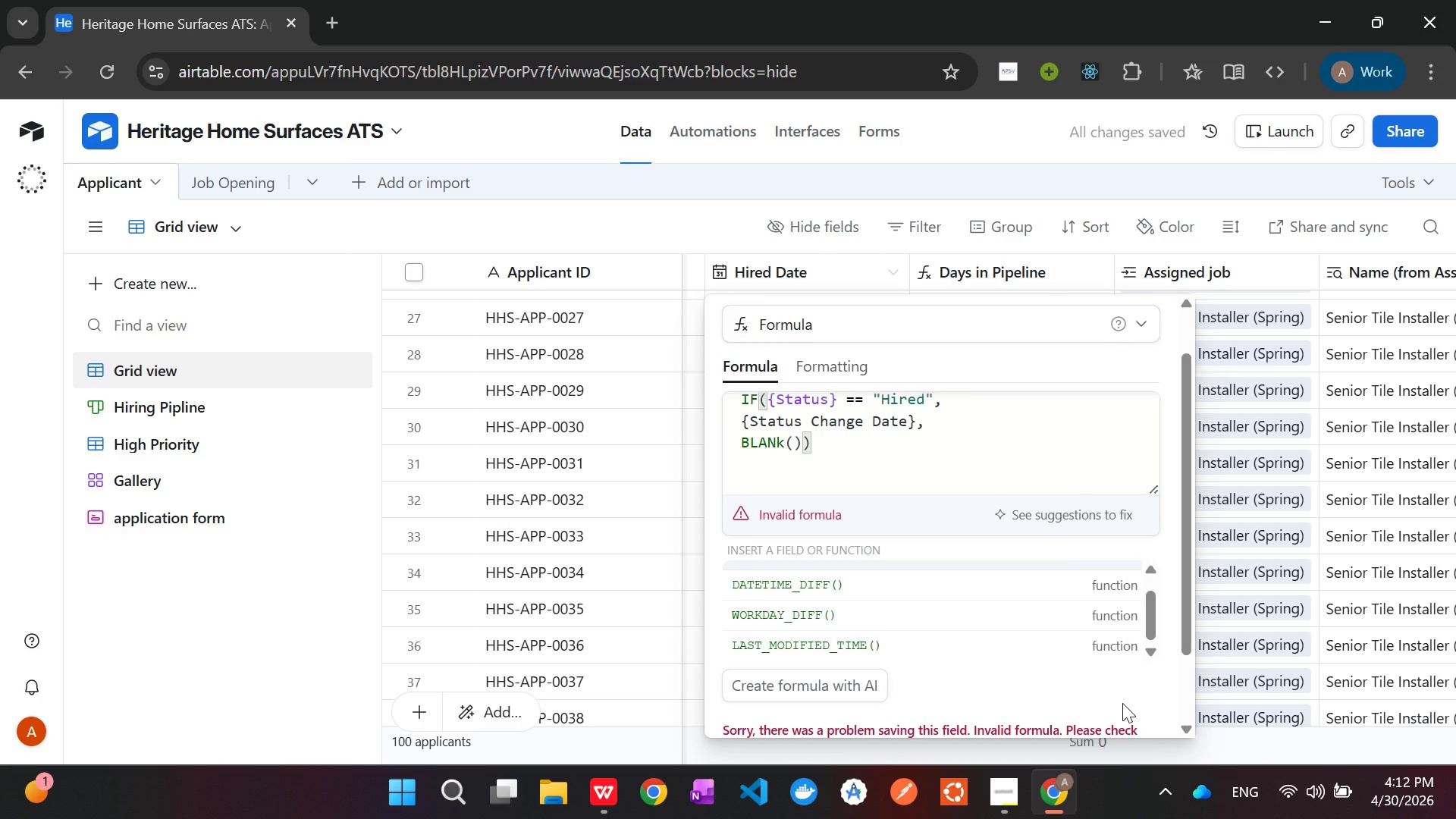 
mouse_move([981, 644])
 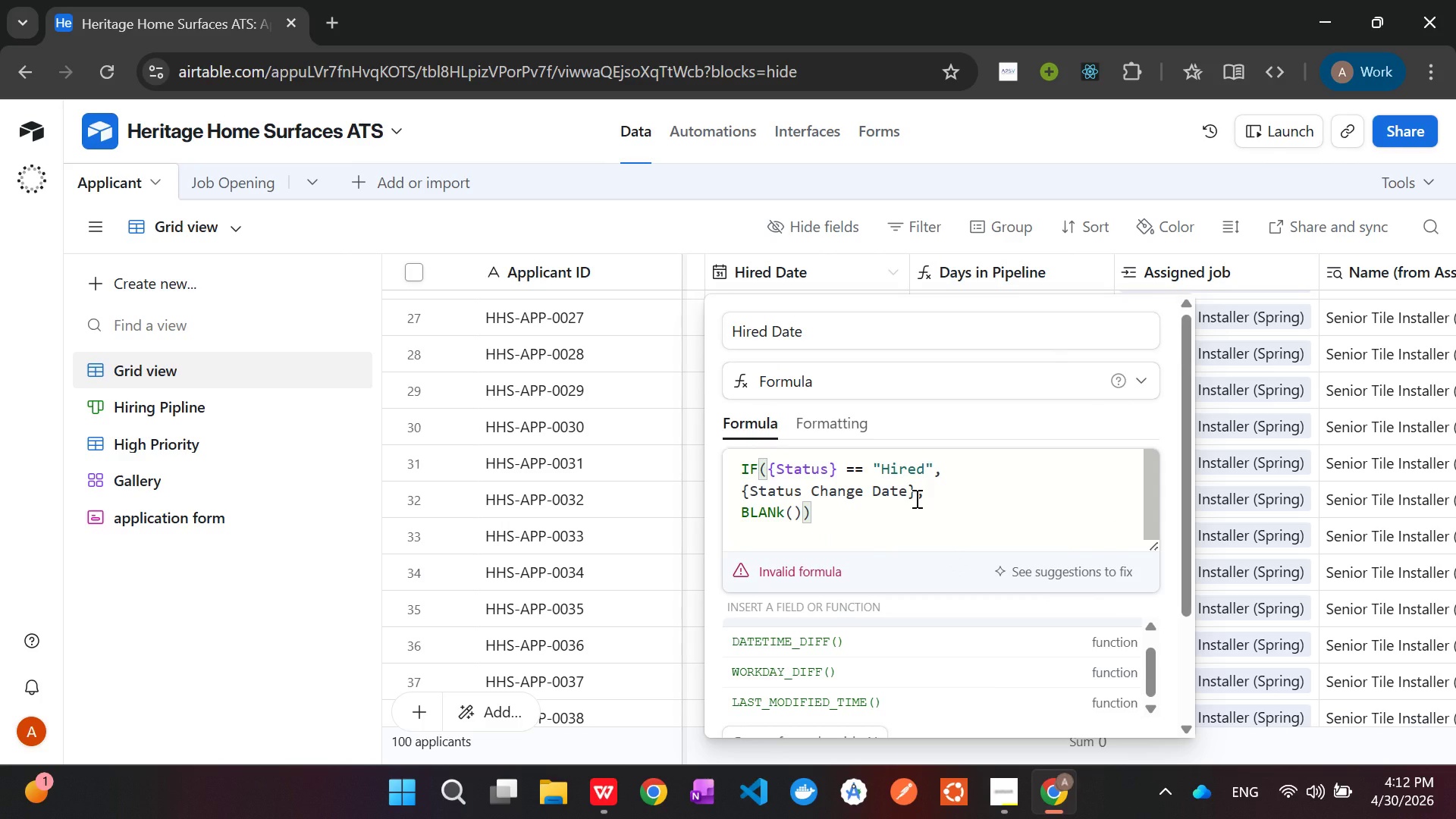 
wait(16.04)
 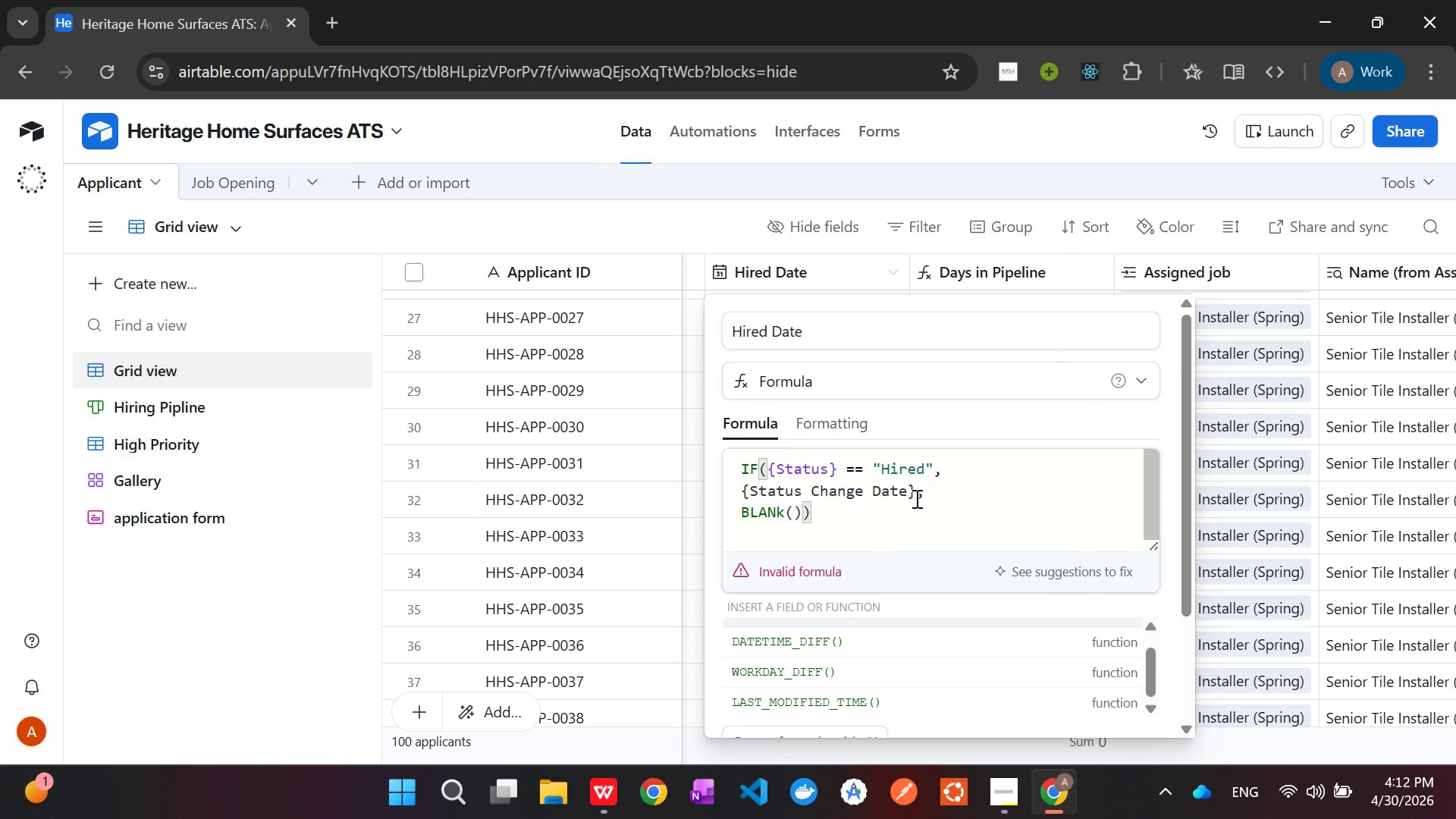 
left_click([862, 464])
 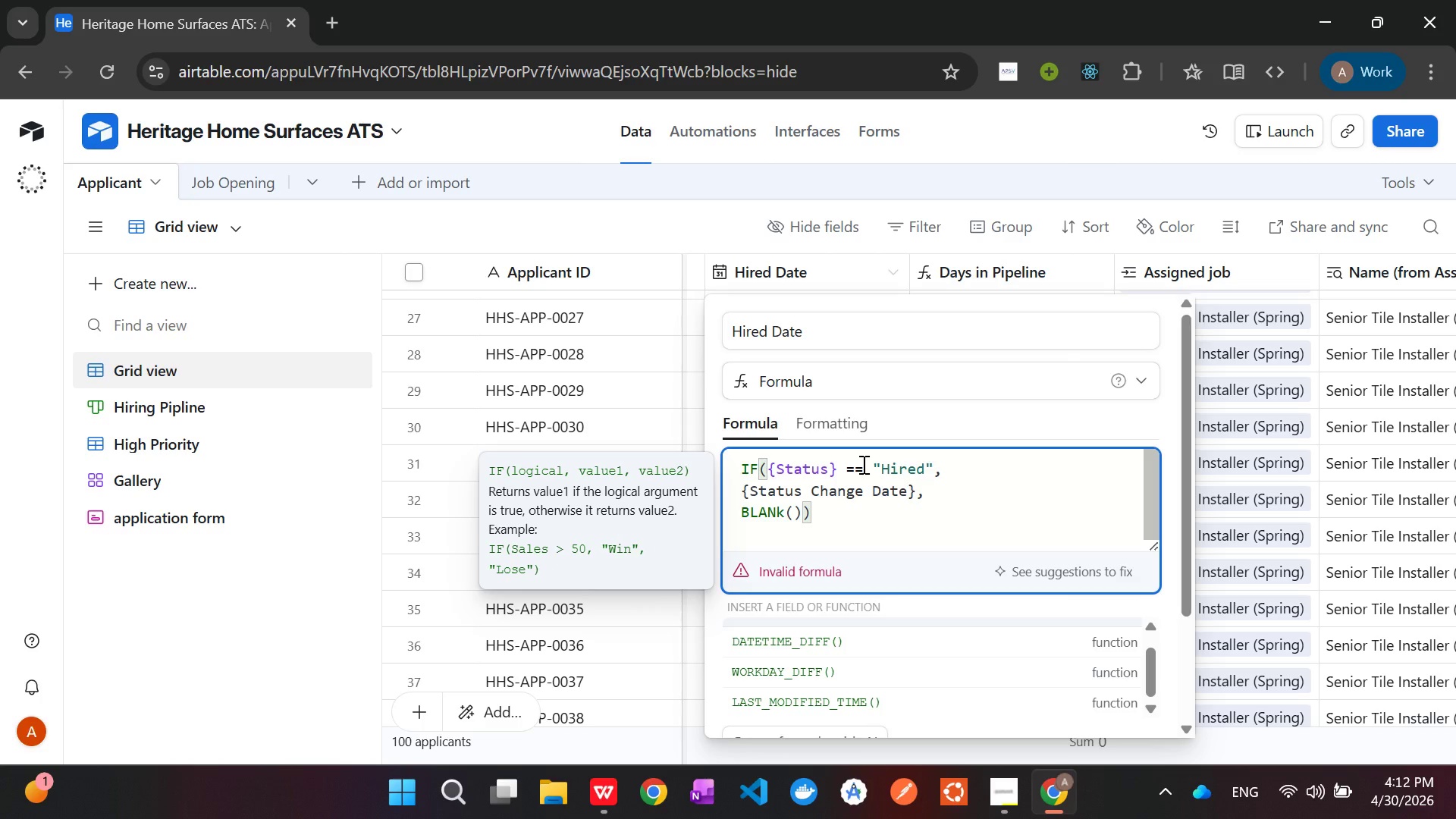 
key(Backspace)
 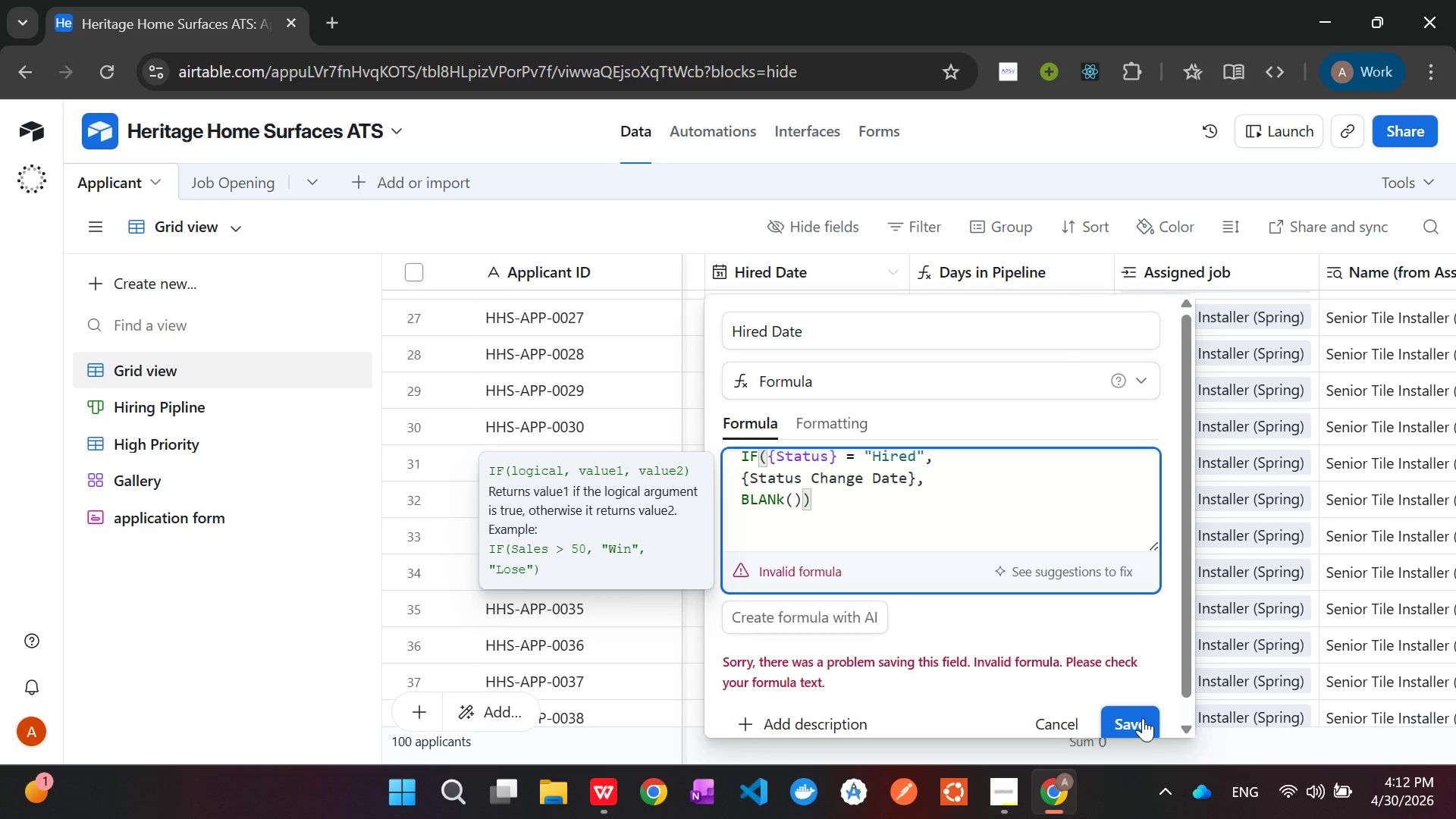 
left_click([1143, 718])
 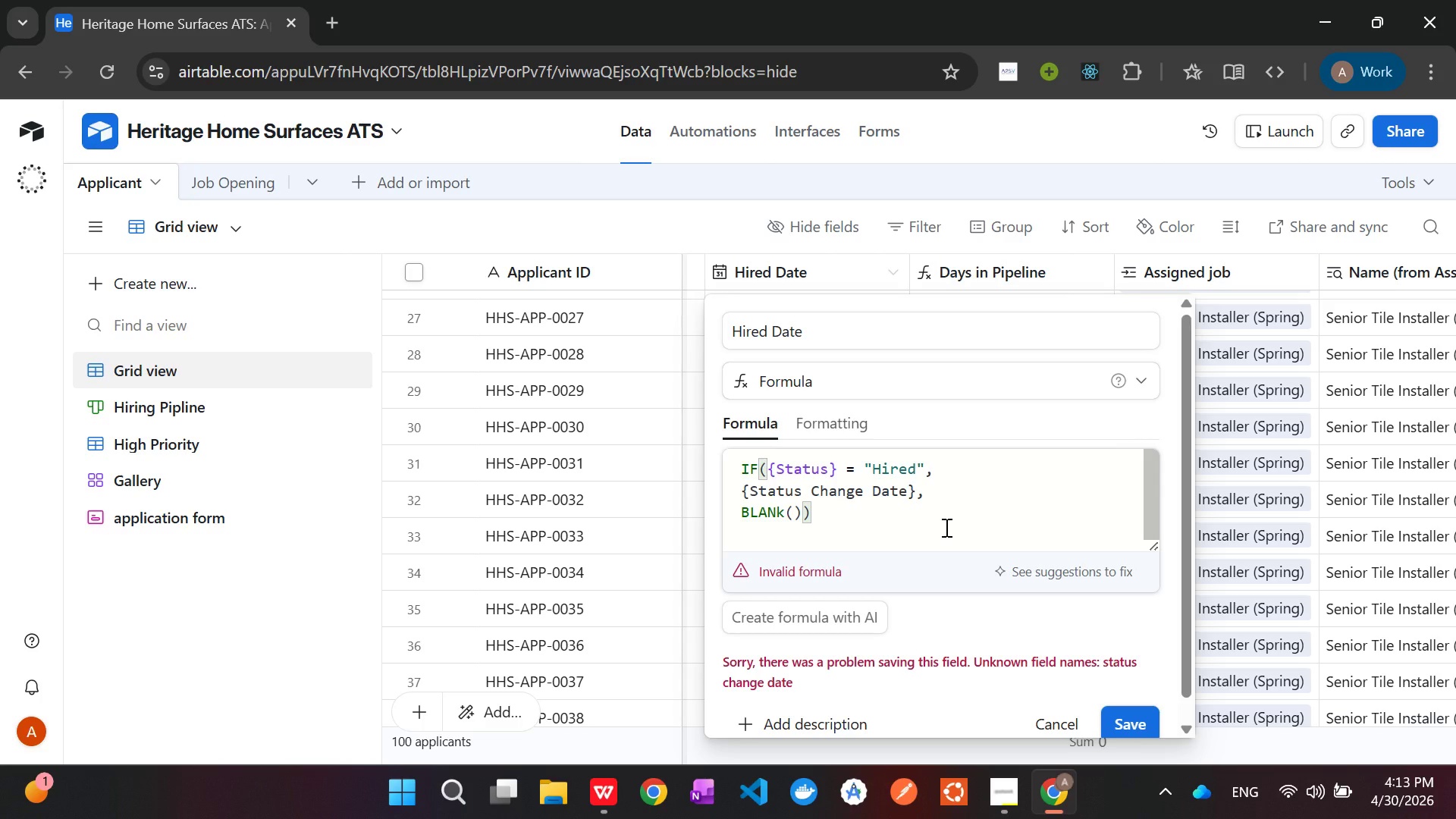 
wait(24.56)
 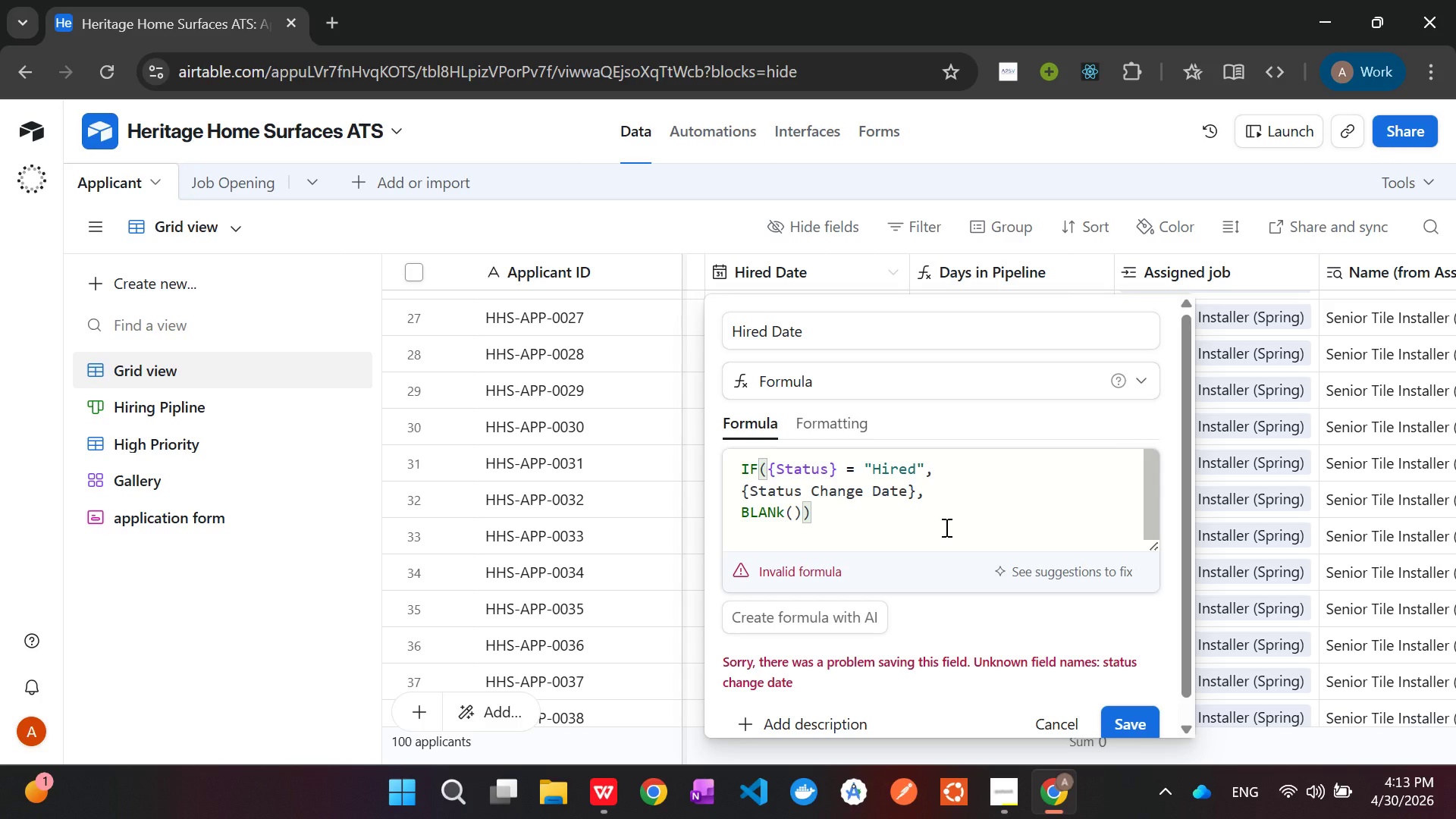 
left_click([1076, 571])
 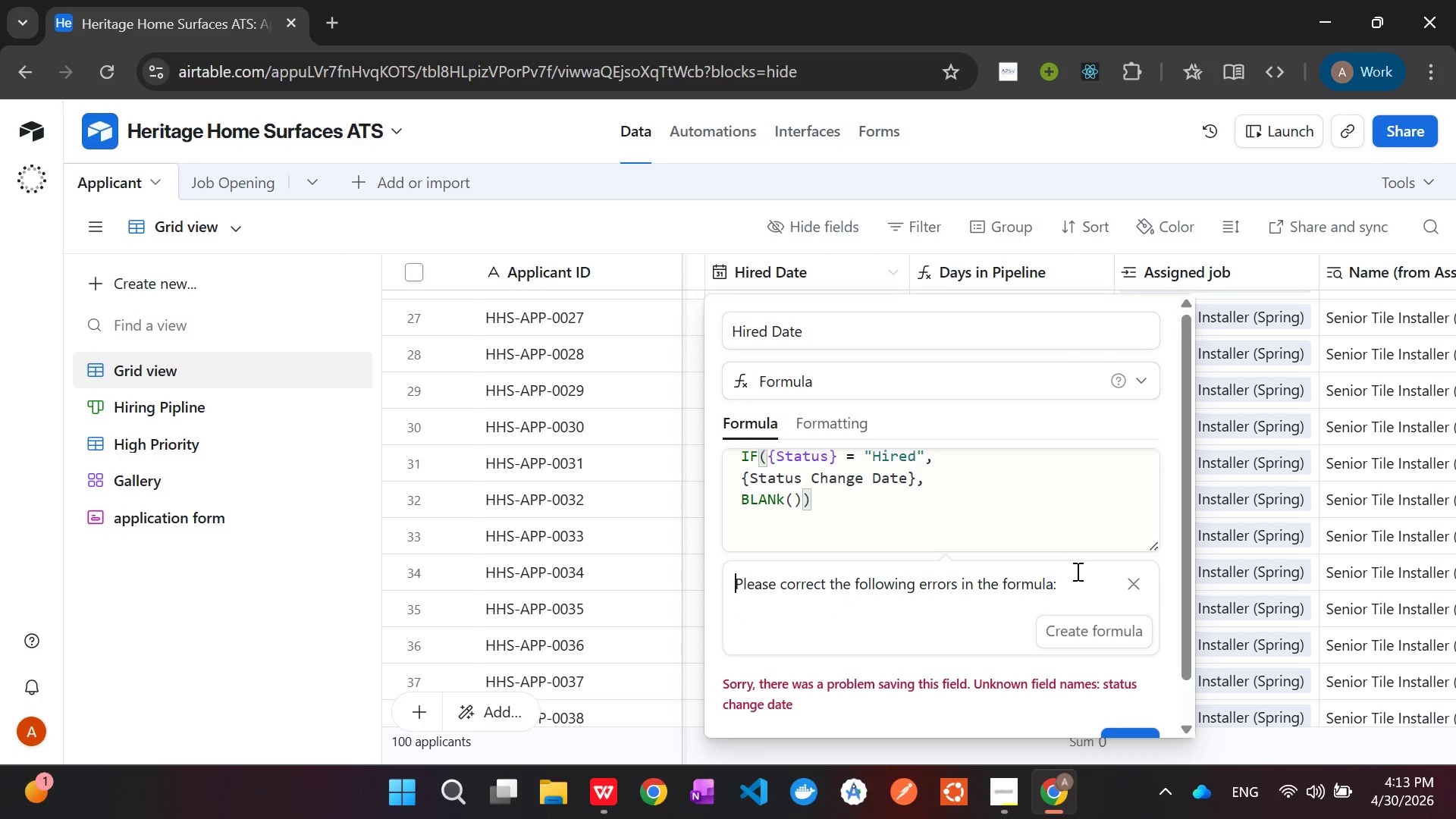 
left_click([862, 582])
 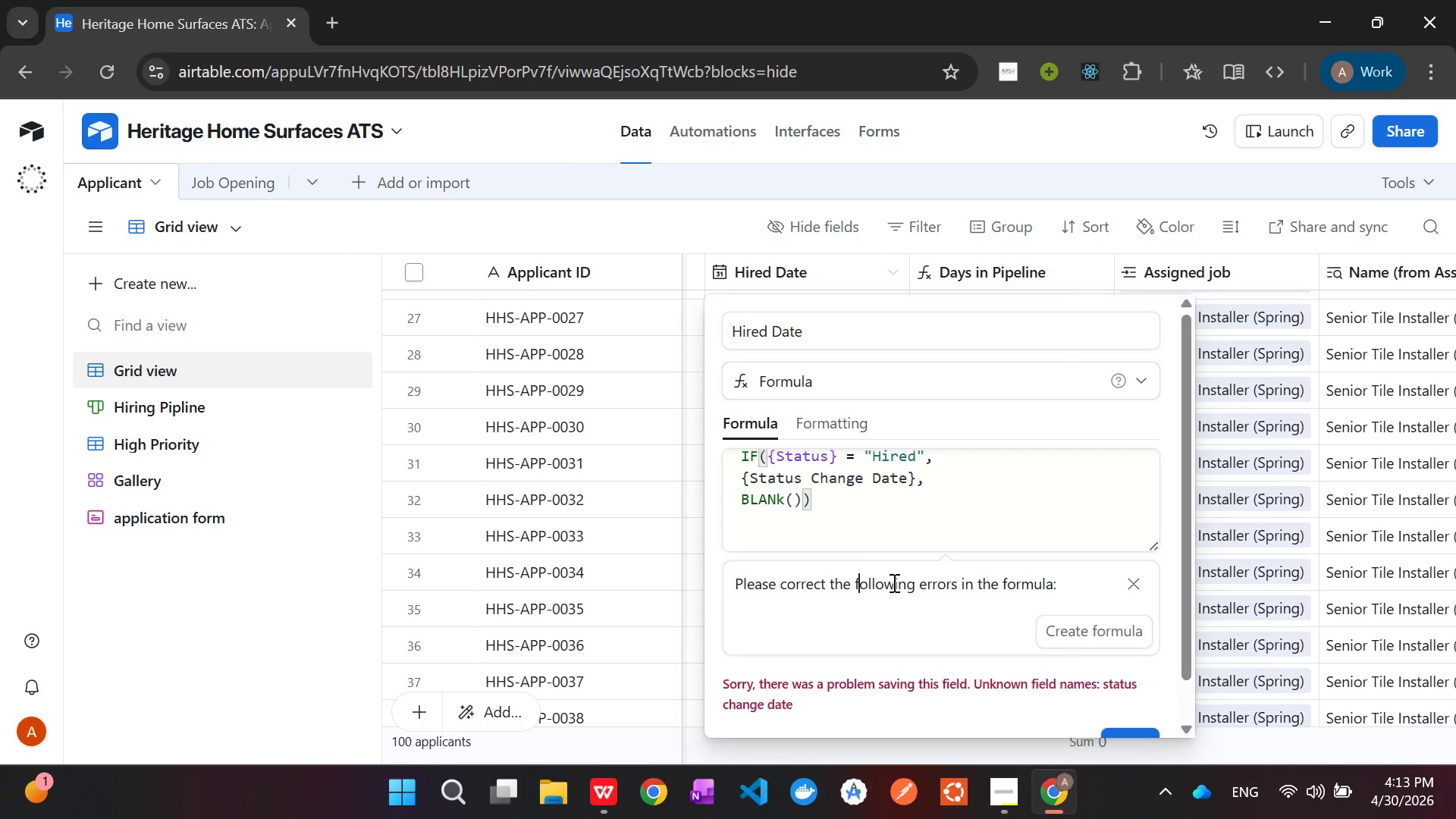 
type(fix)
key(Backspace)
key(Backspace)
key(Backspace)
 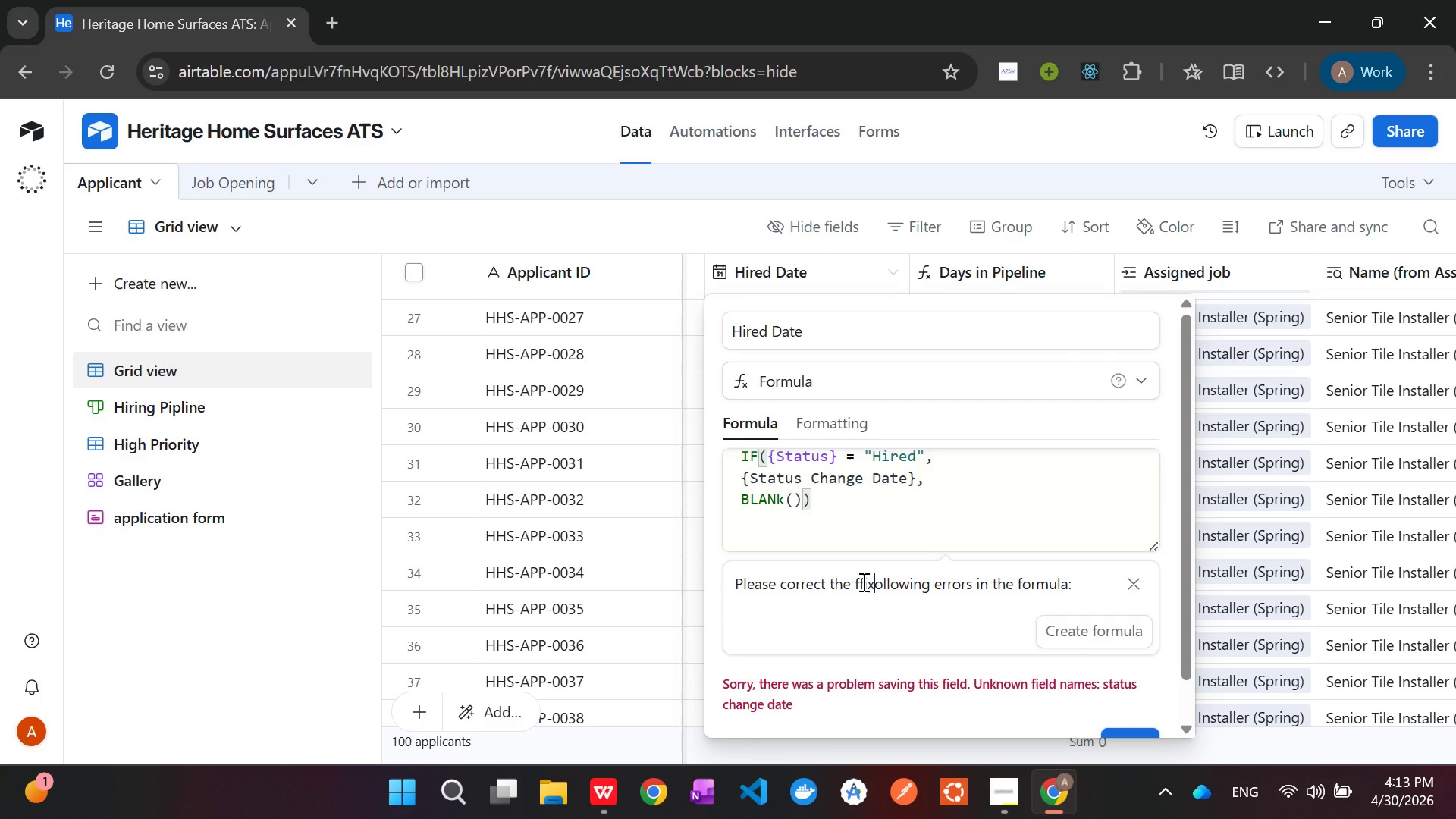 
left_click([1063, 585])
 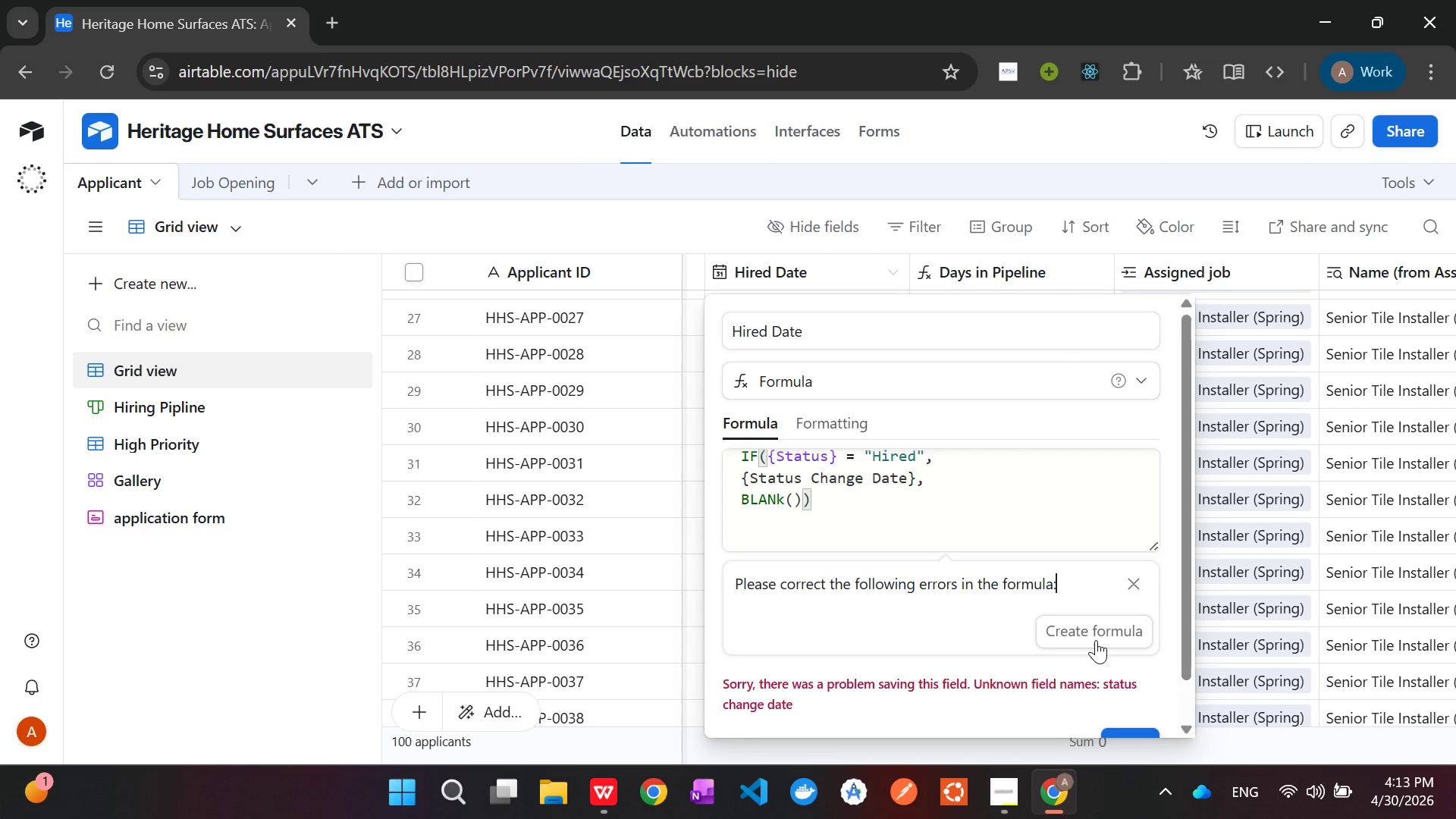 
left_click([1093, 633])
 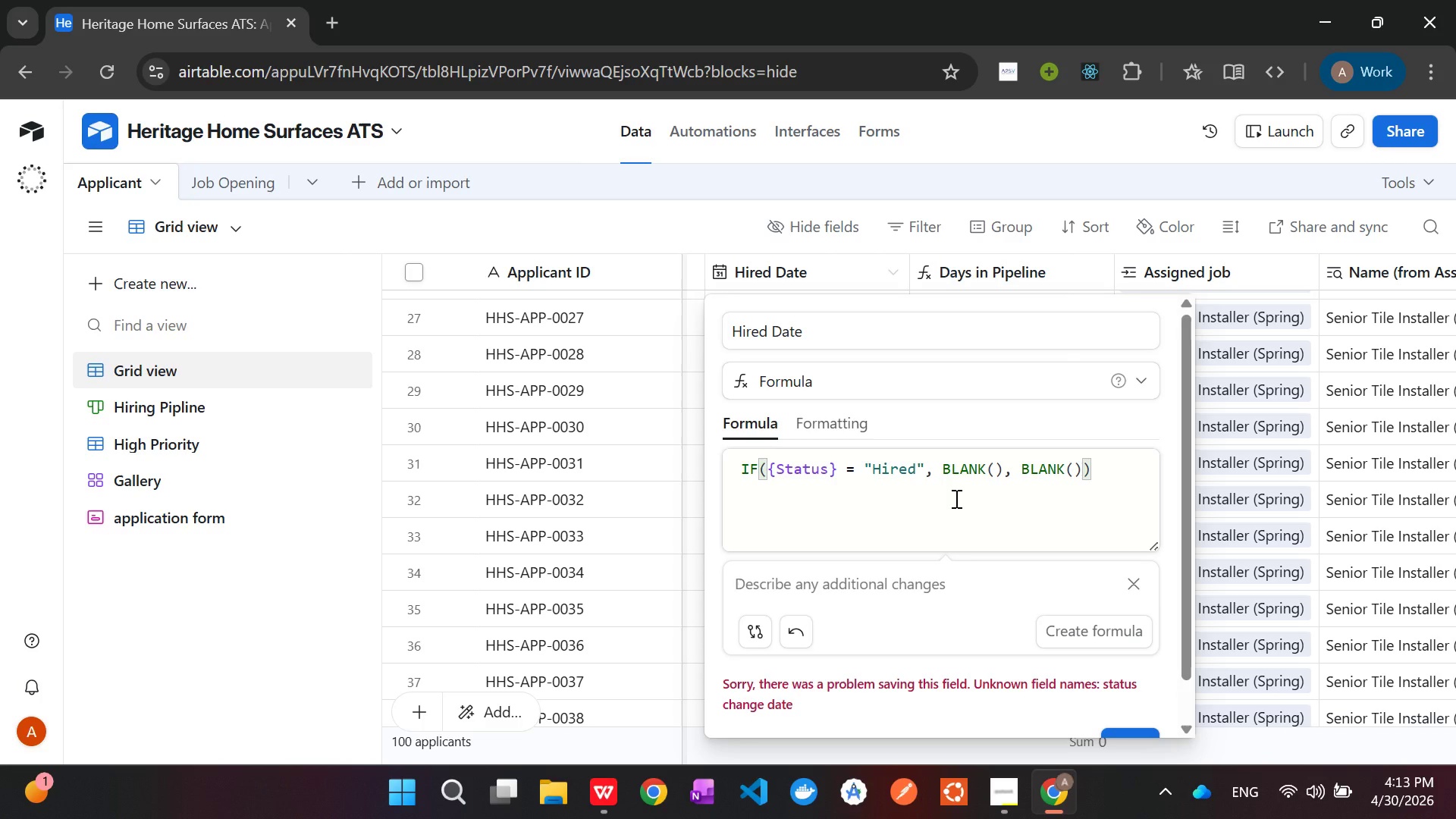 
wait(18.28)
 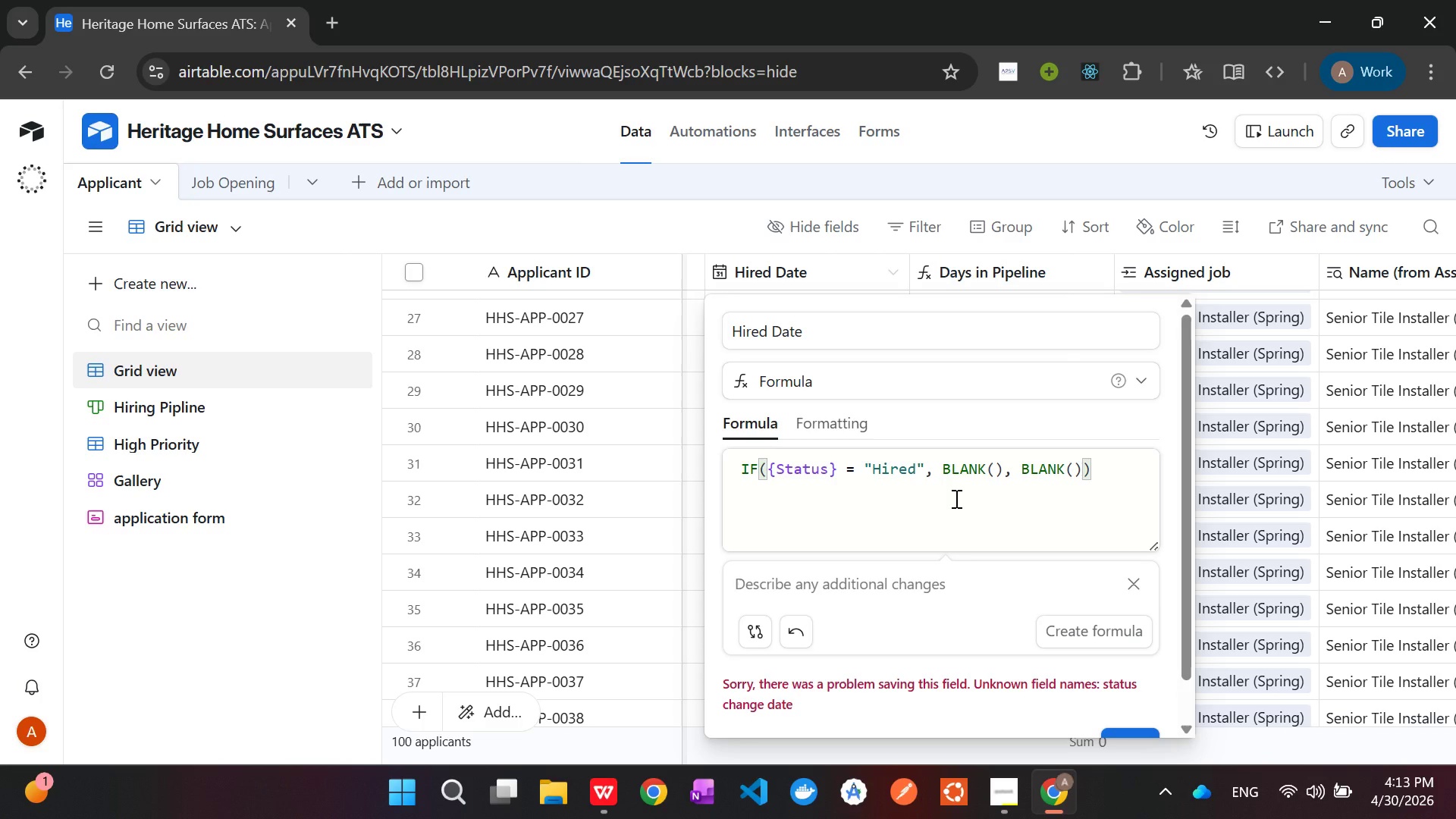 
left_click([837, 429])
 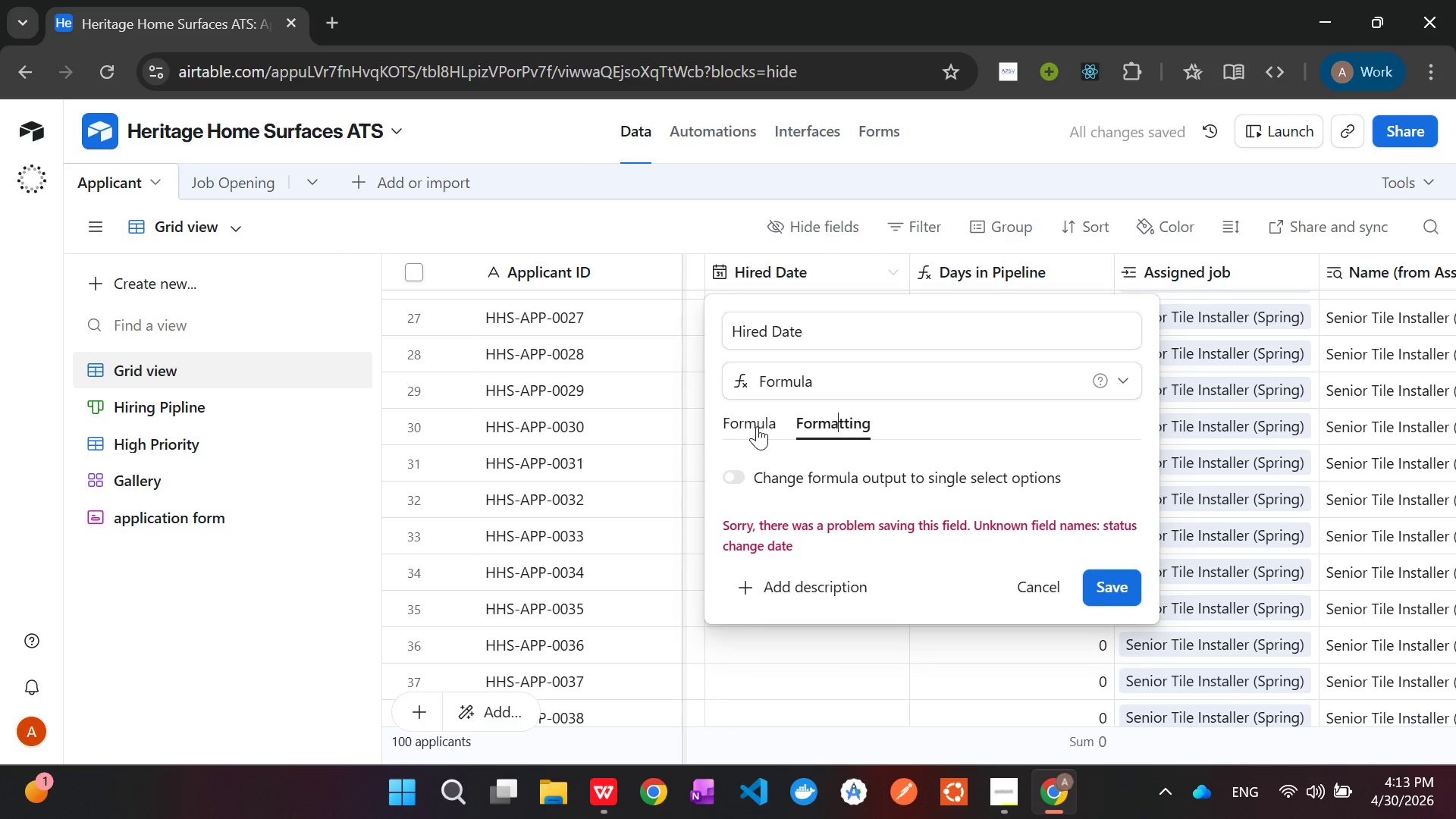 
left_click([752, 420])
 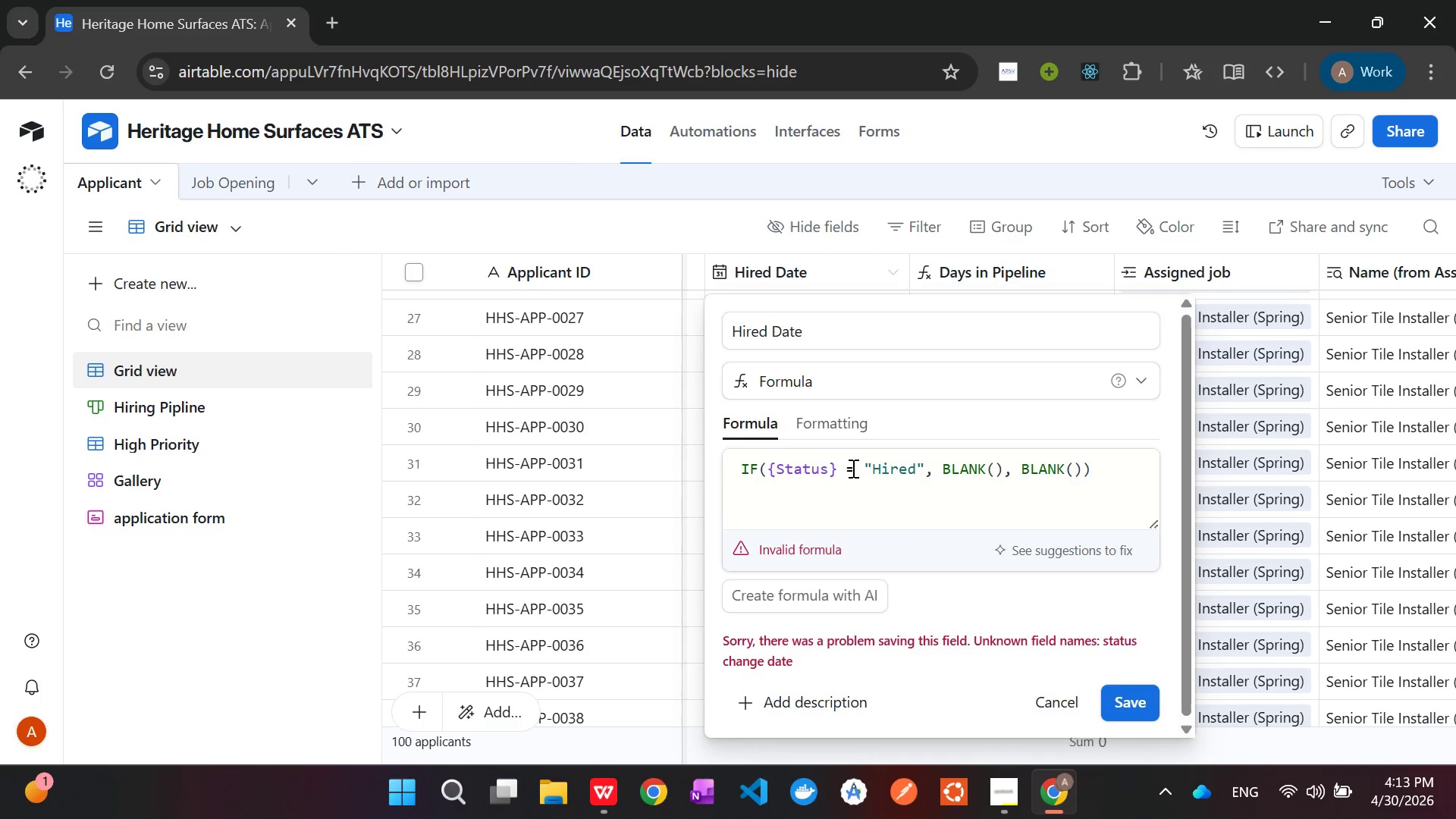 
wait(10.97)
 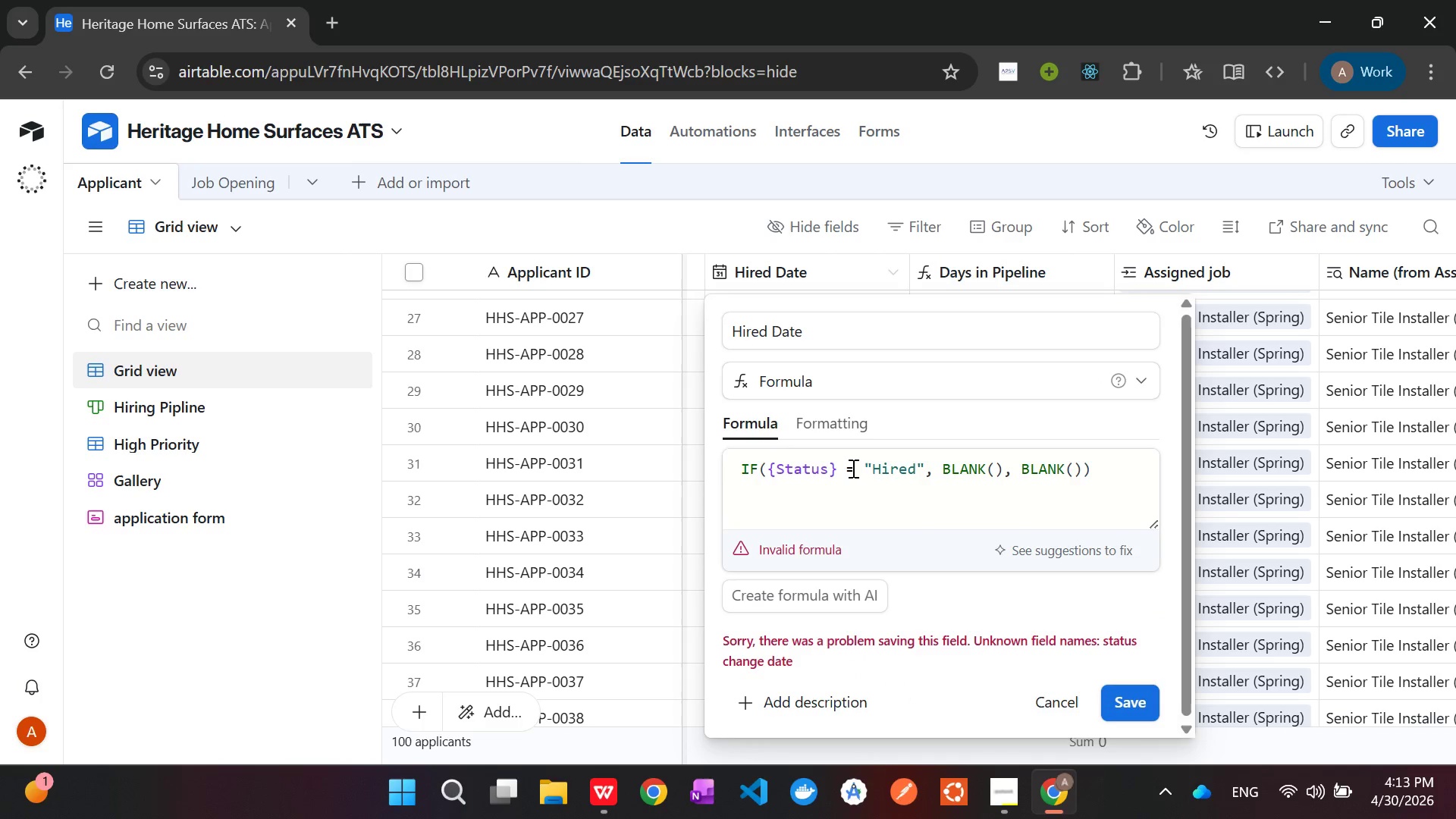 
left_click([1128, 695])
 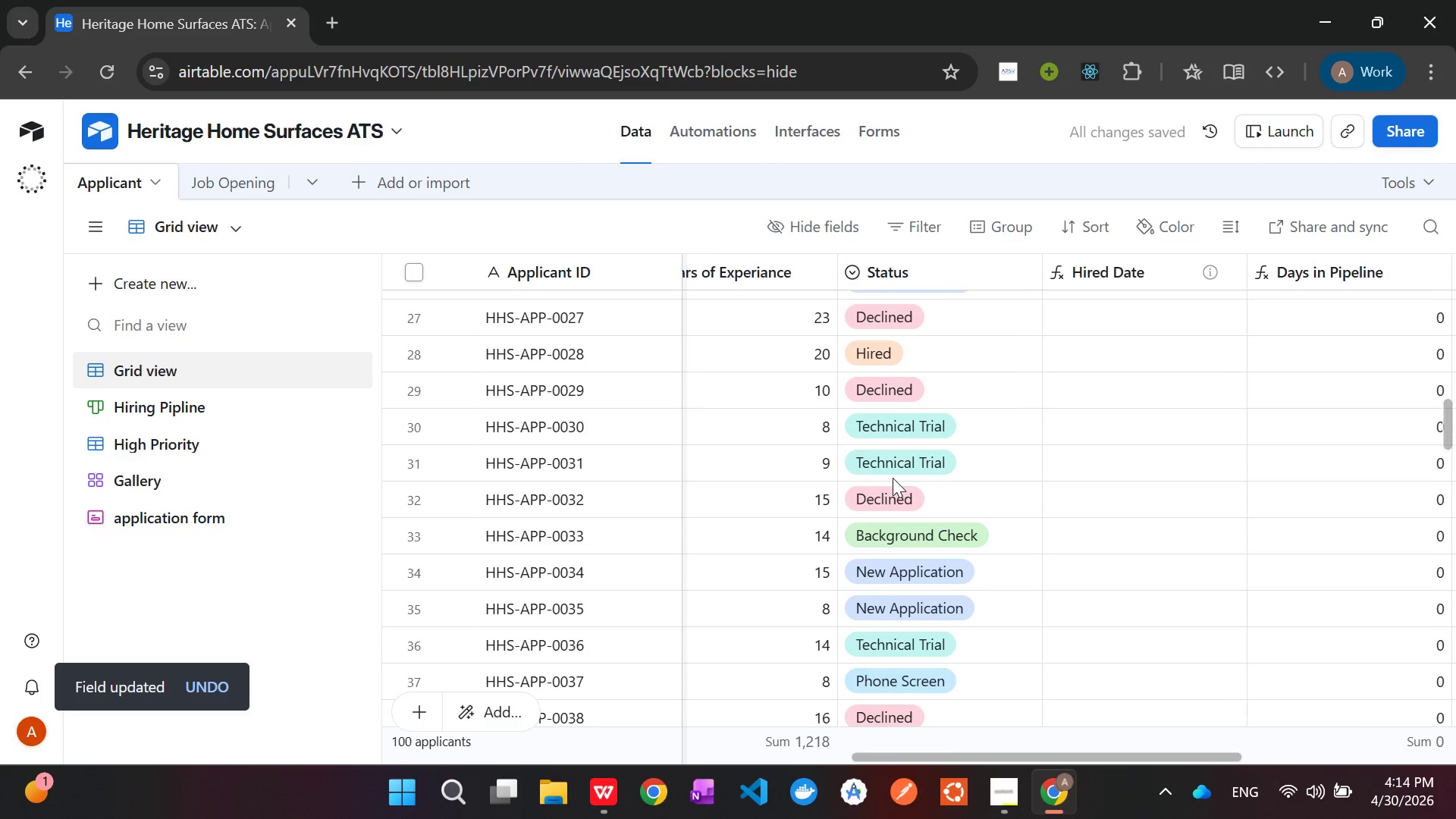 
left_click([924, 356])
 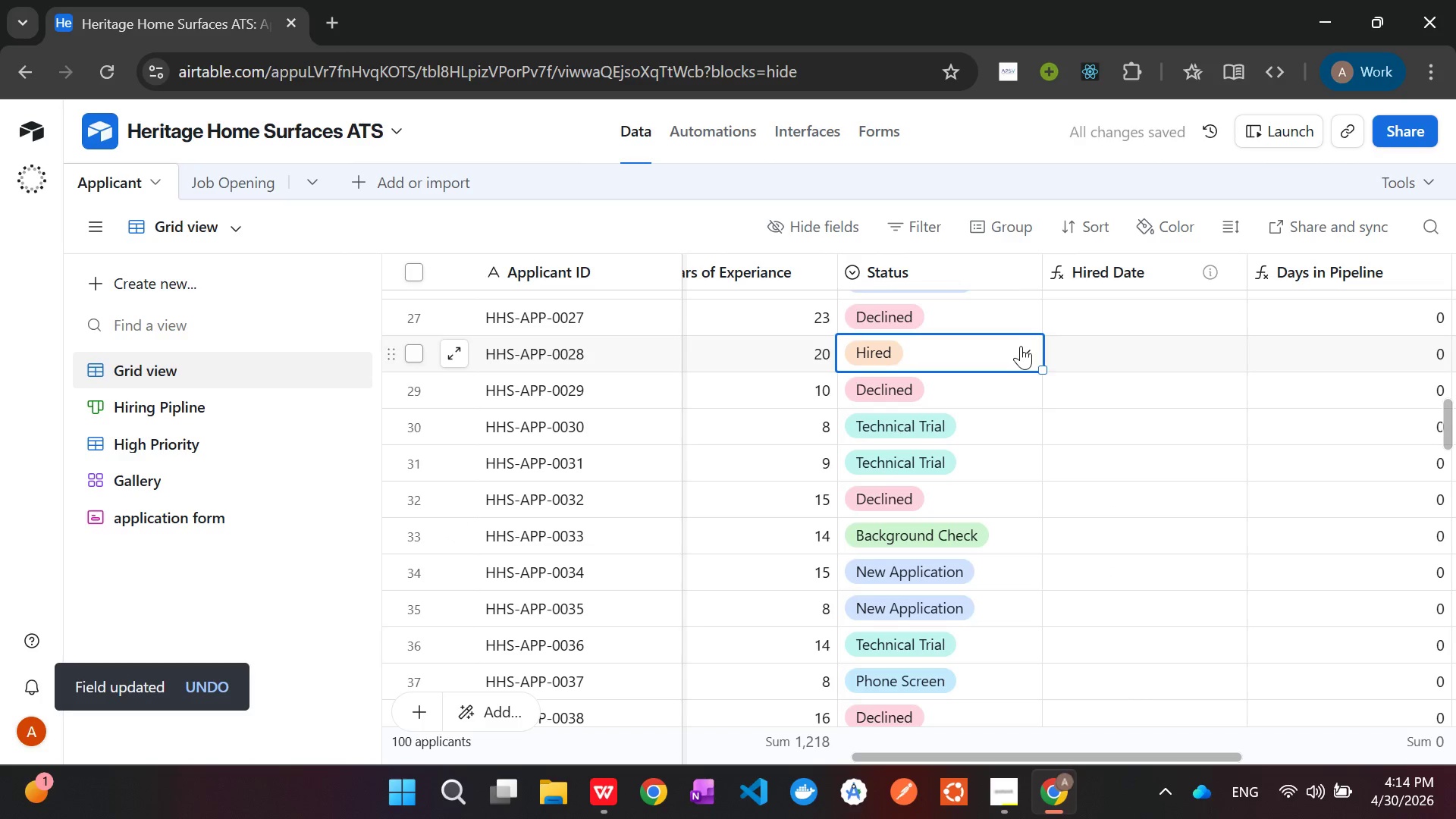 
left_click([1021, 346])
 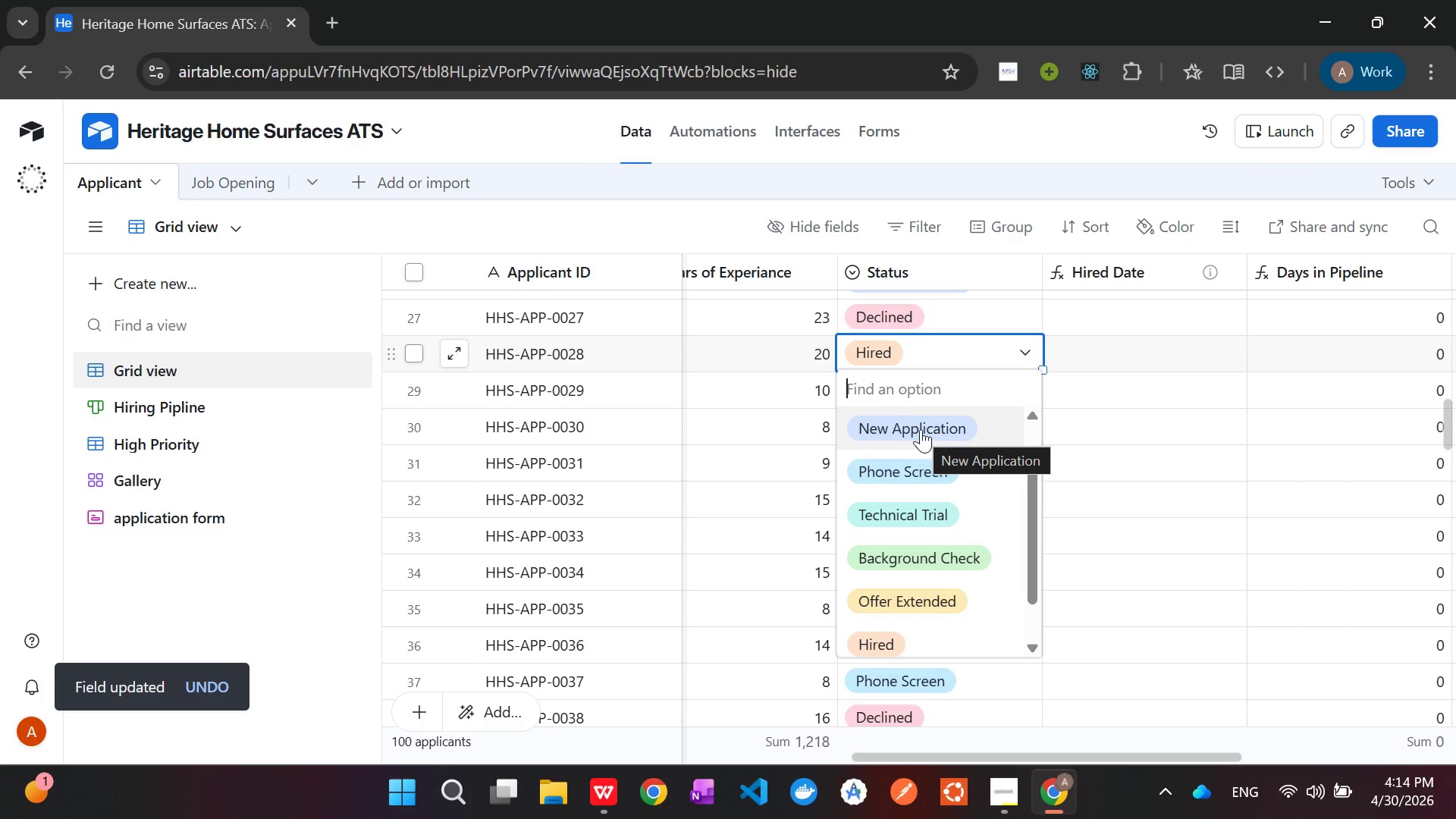 
left_click([921, 429])
 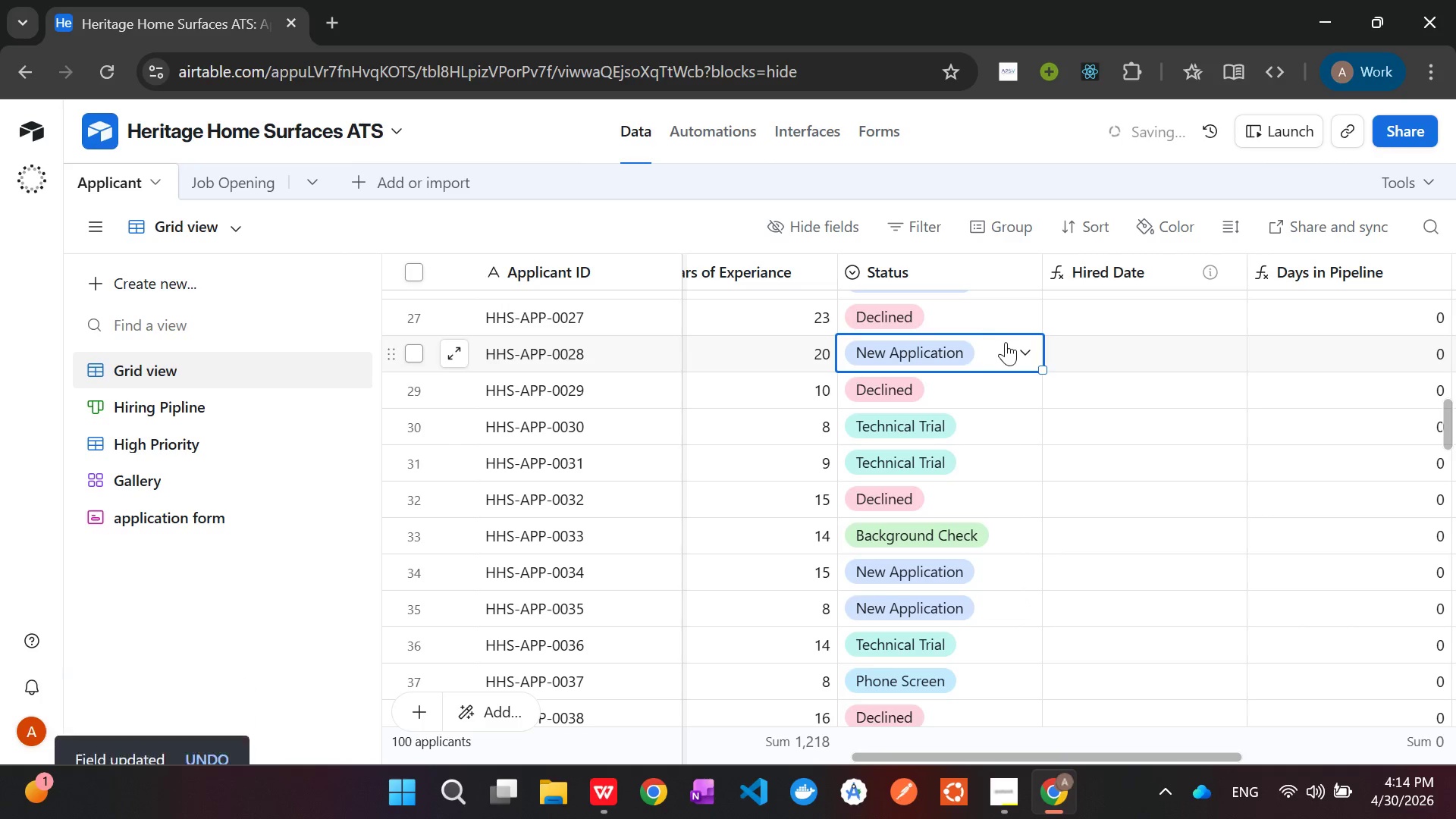 
left_click([1007, 344])
 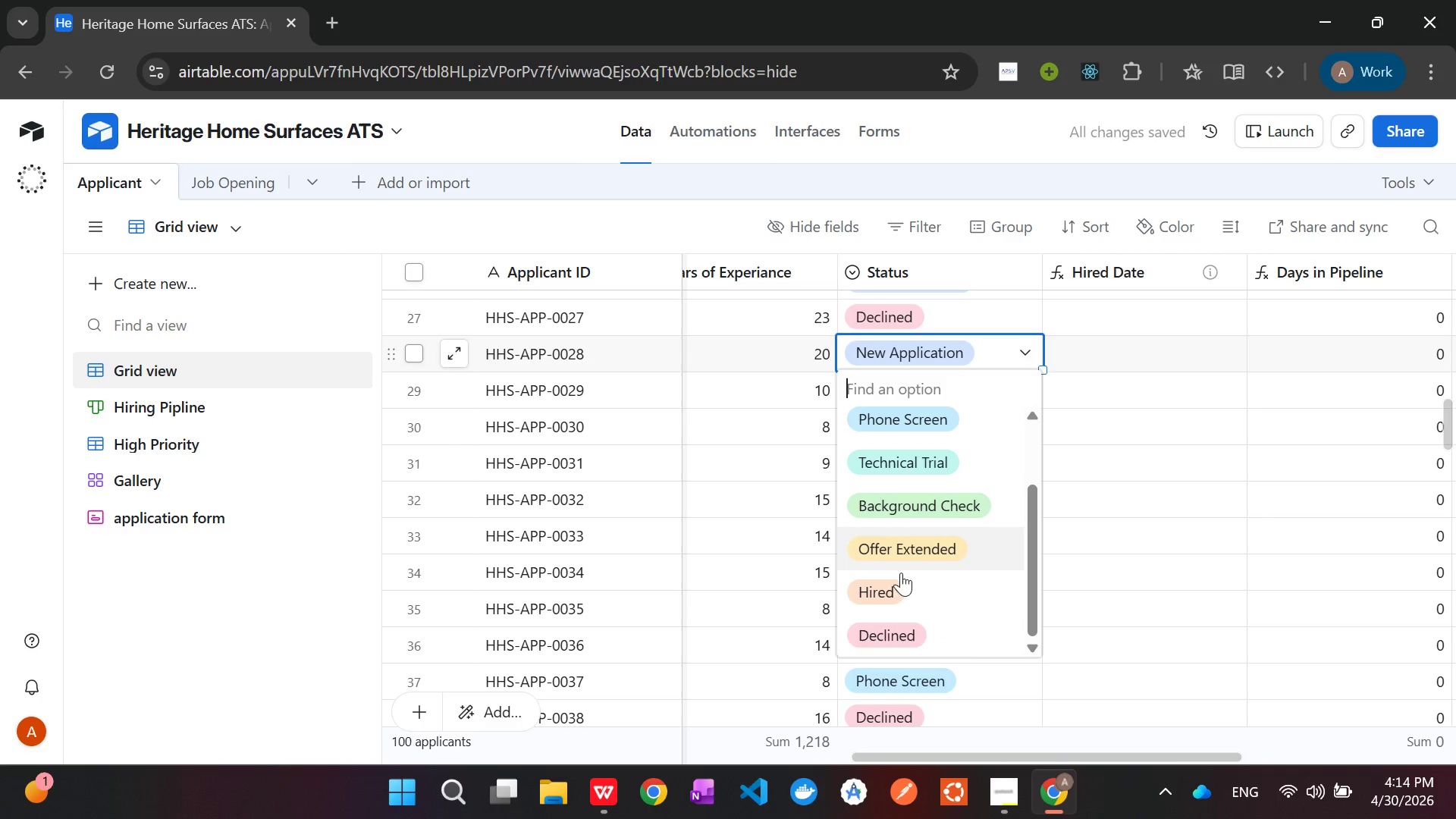 
left_click([886, 594])
 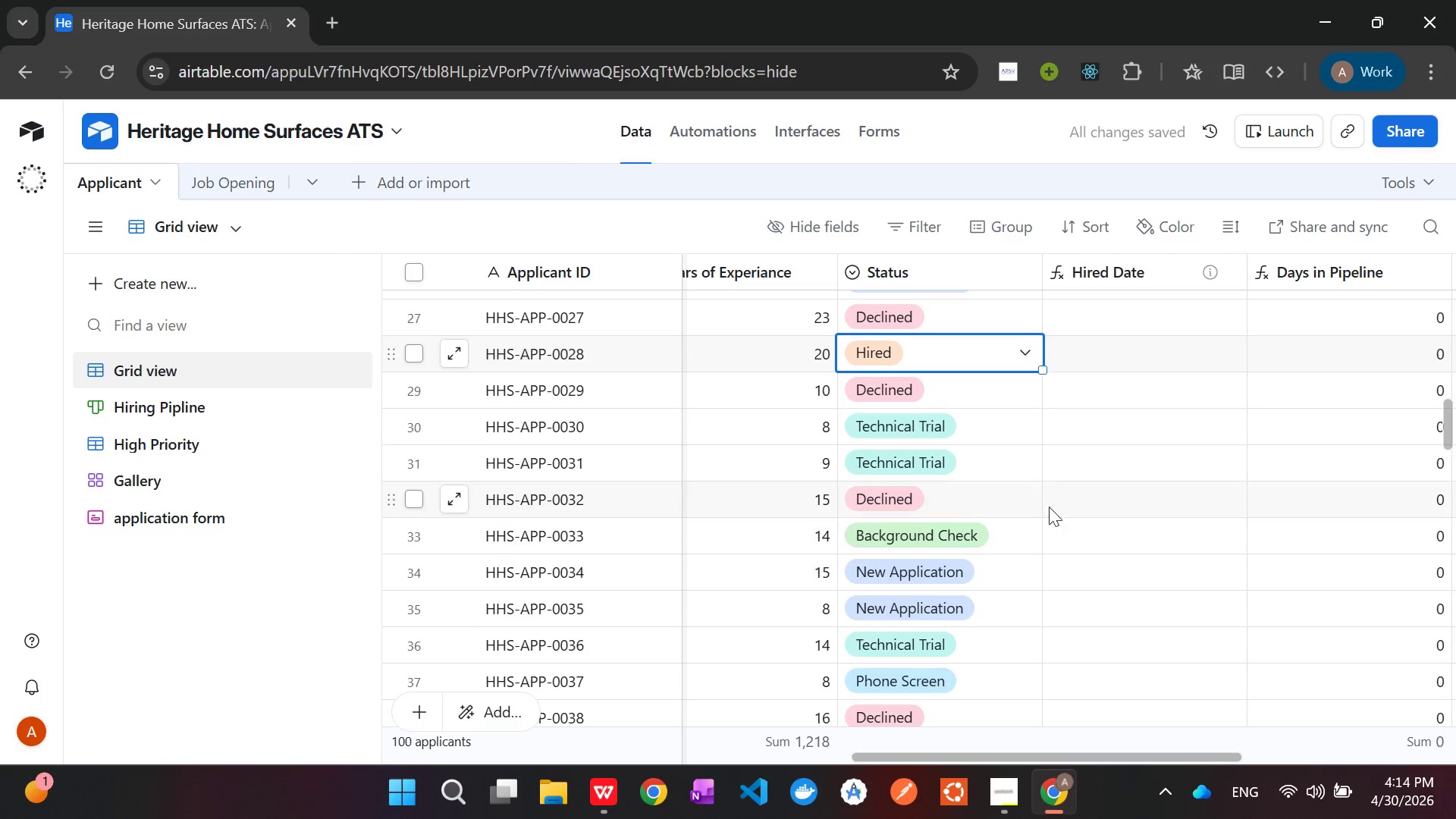 
right_click([1112, 280])
 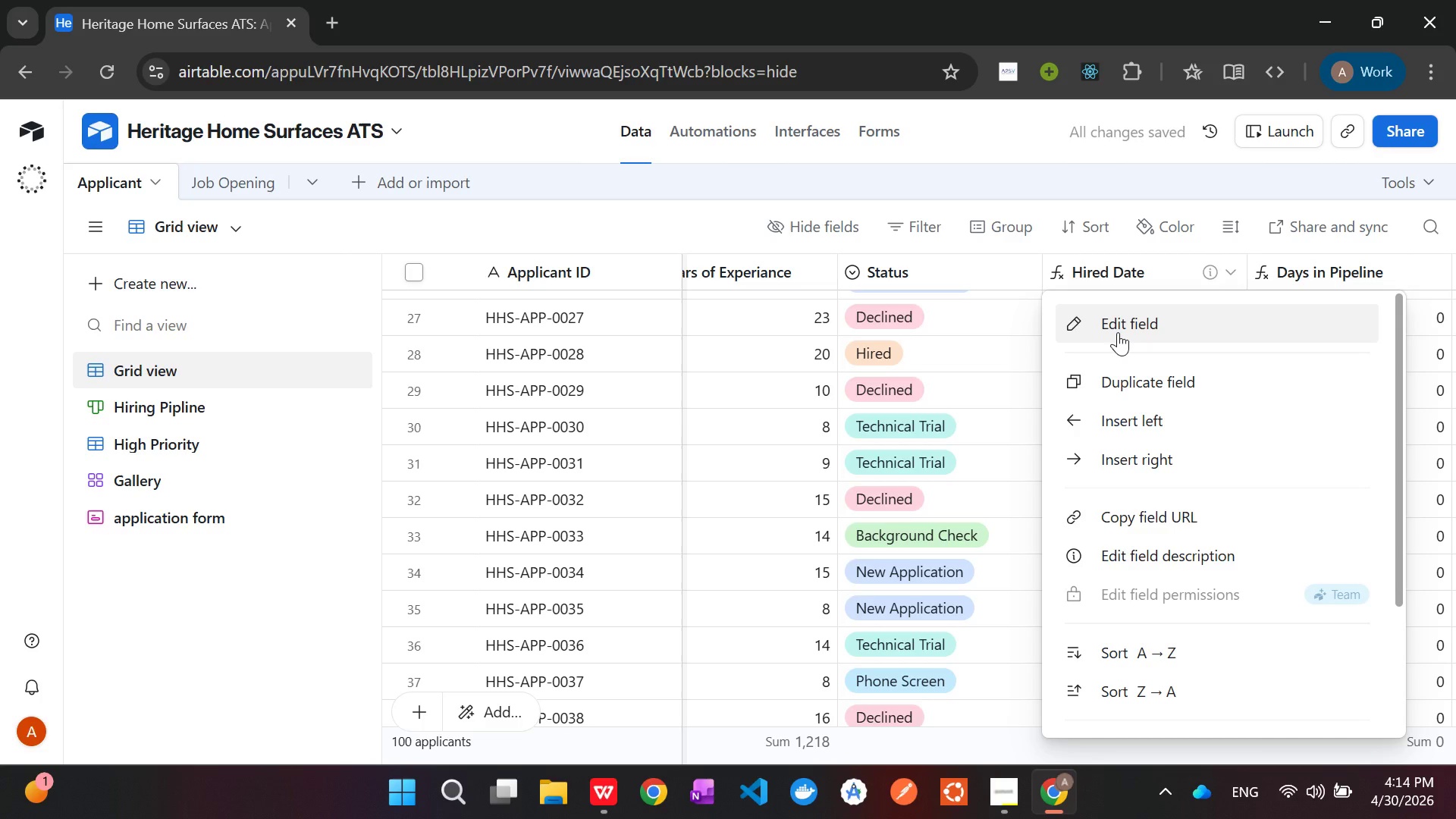 
left_click([1118, 332])
 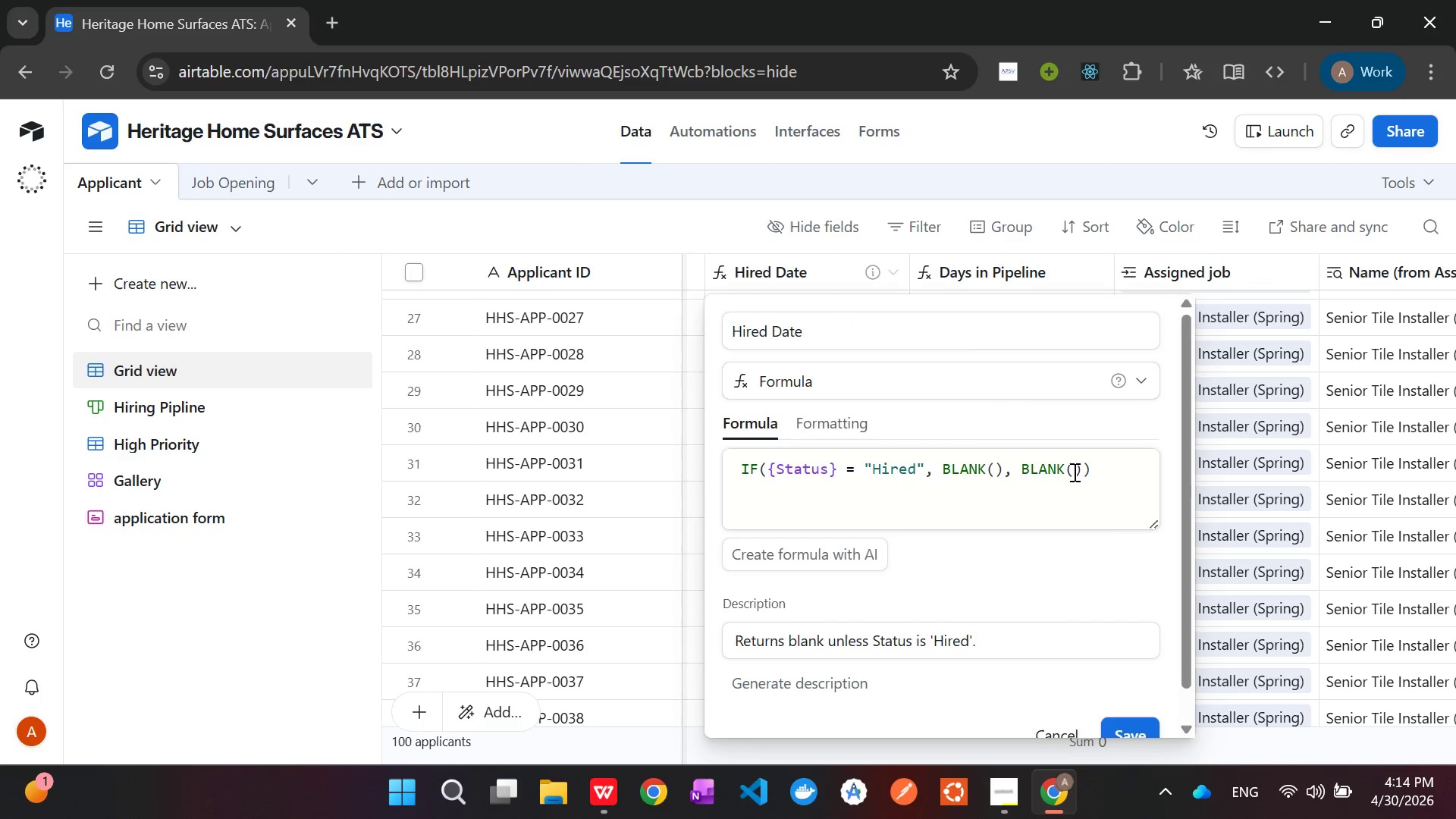 
left_click([1080, 467])
 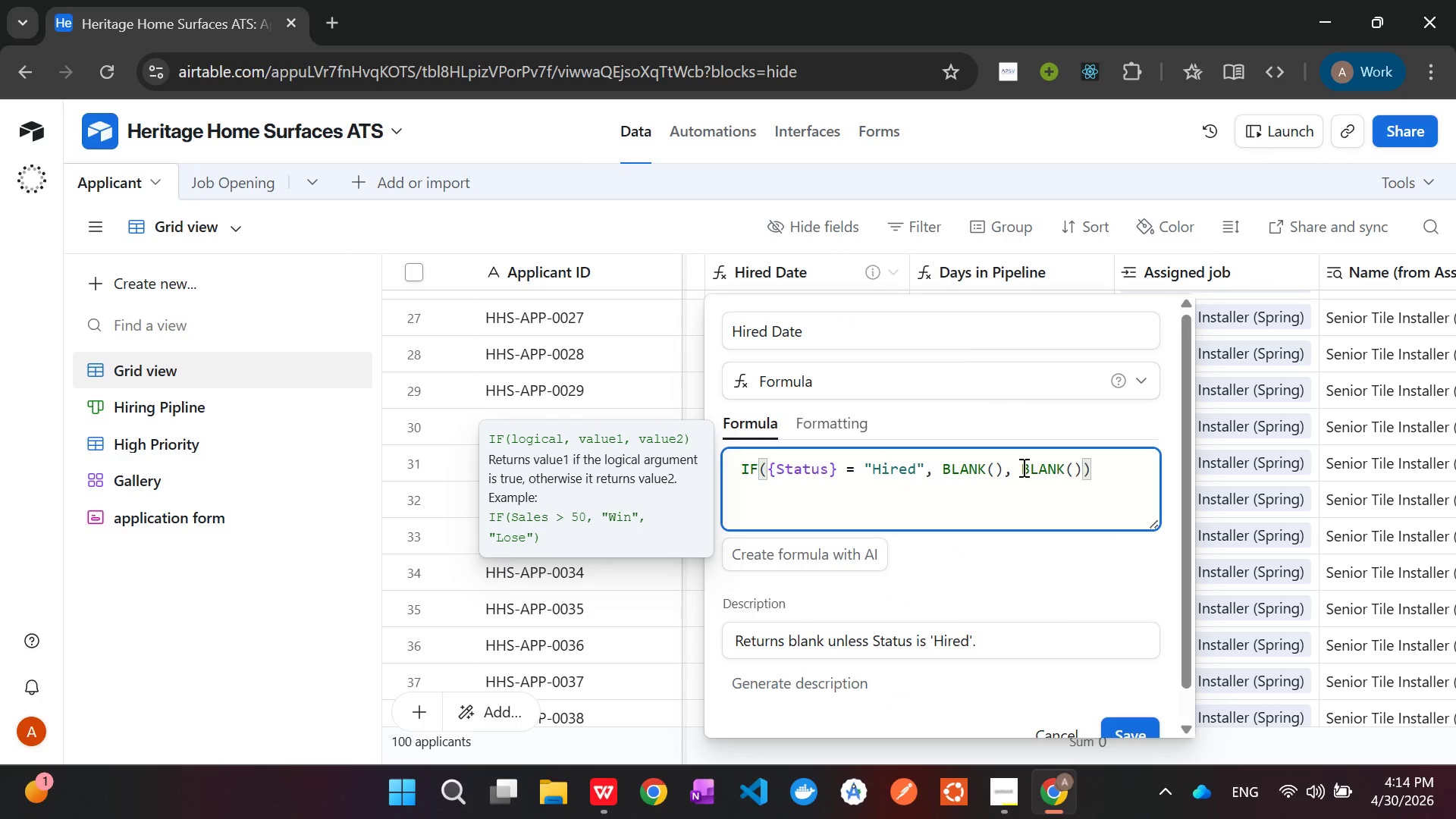 
left_click([1001, 469])
 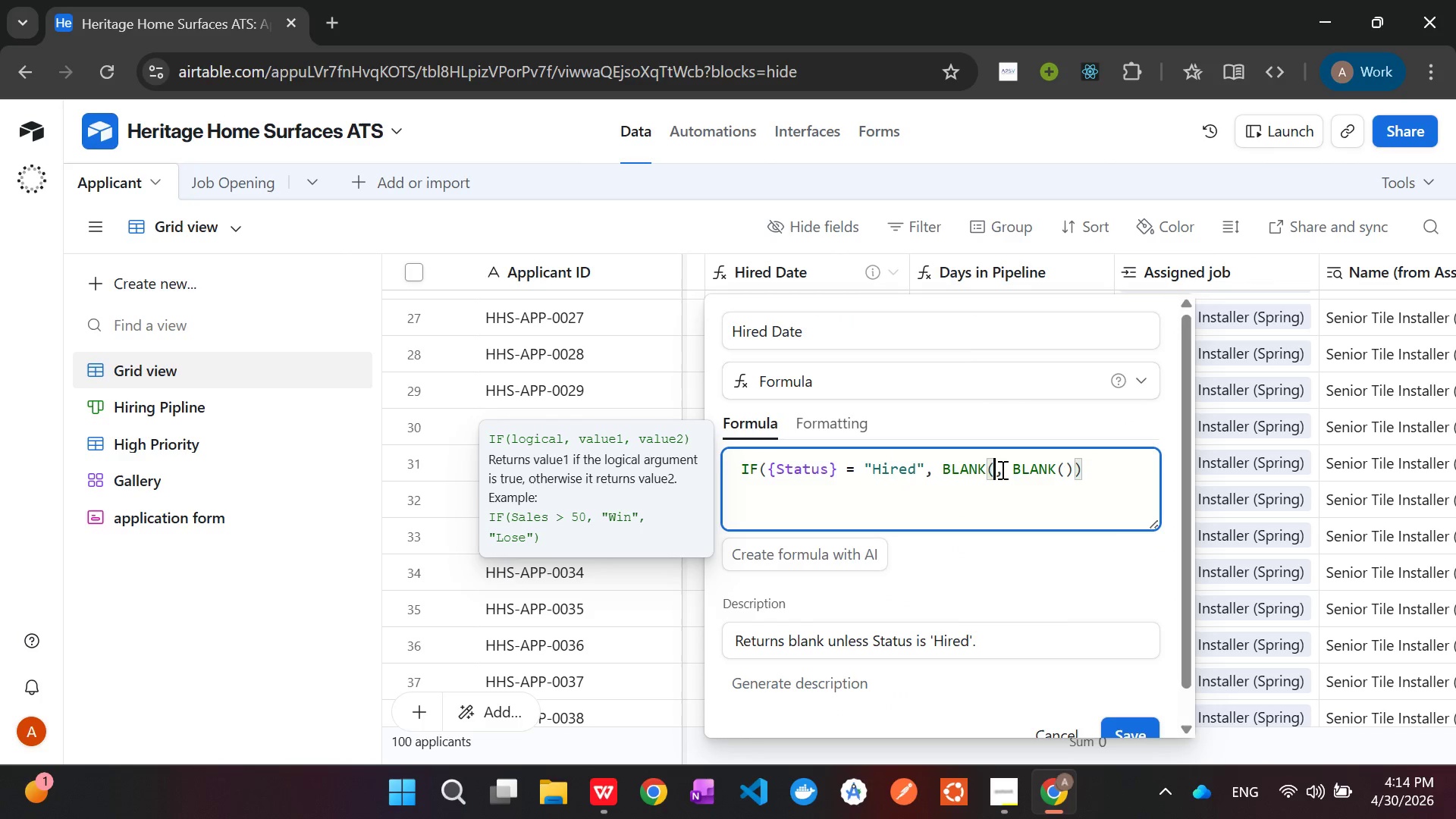 
key(Backspace)
key(Backspace)
key(Backspace)
key(Backspace)
key(Backspace)
key(Backspace)
key(Backspace)
type(To)
key(Backspace)
 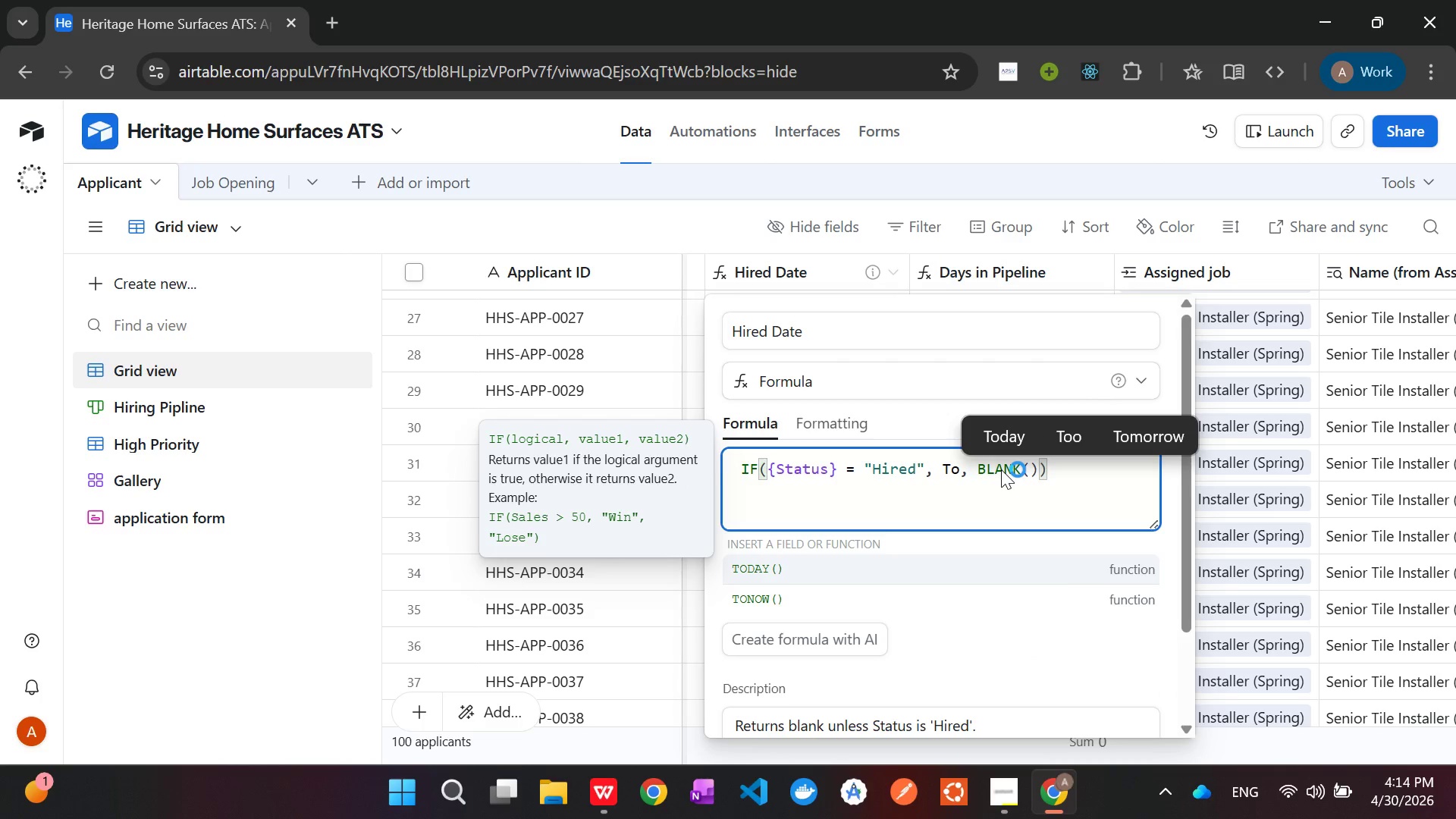 
type(ODAY()
 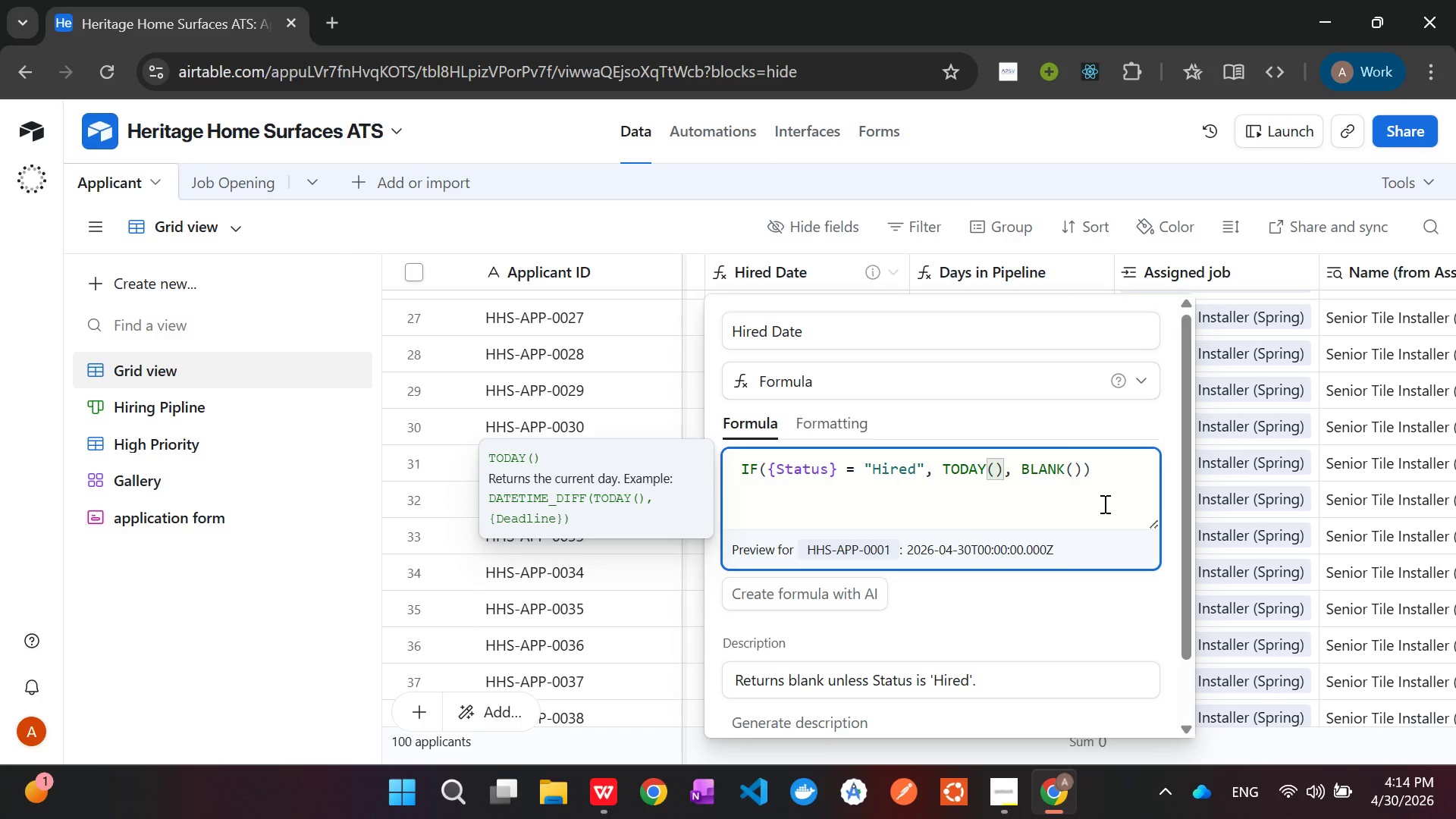 
left_click([1131, 695])
 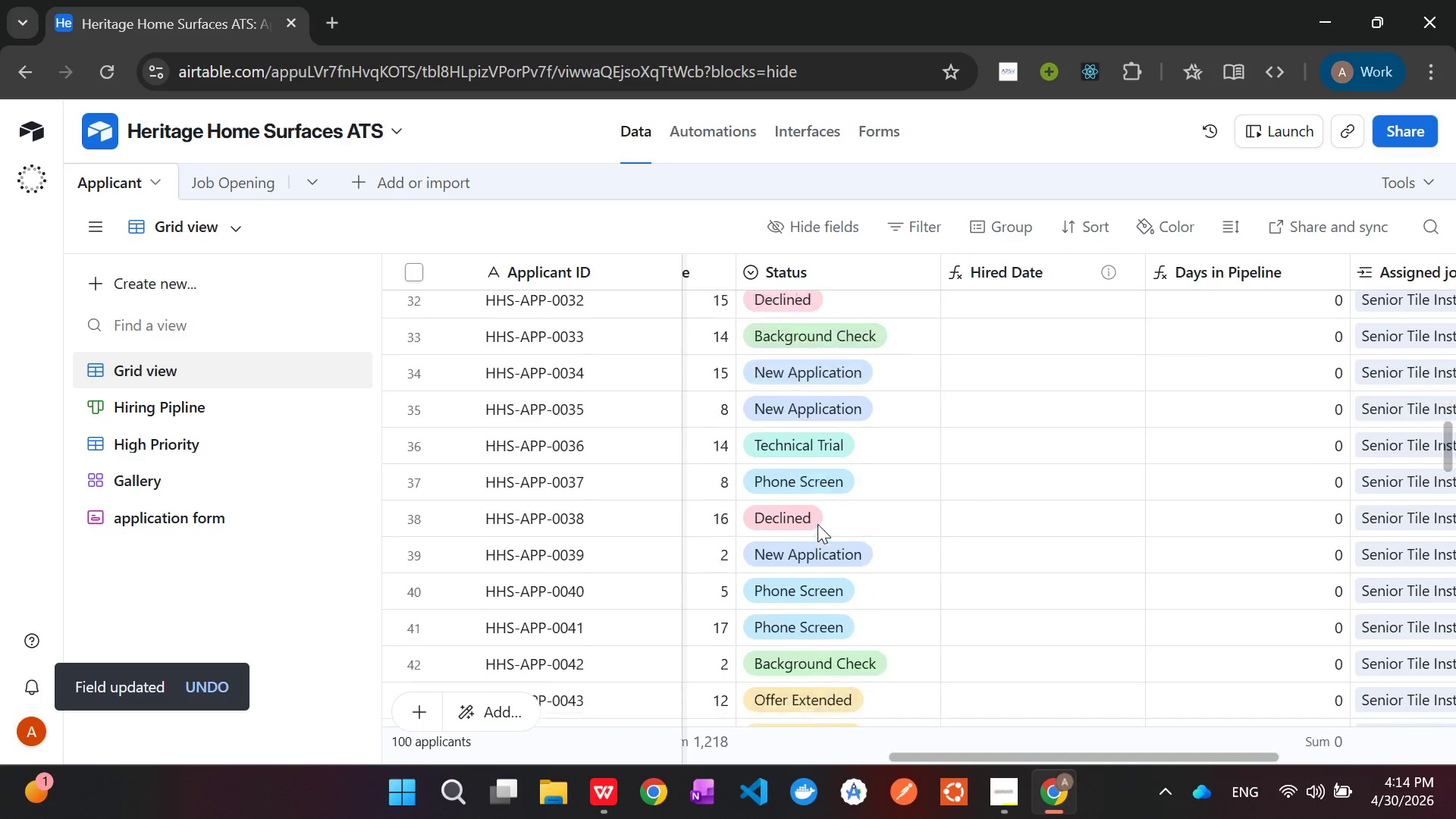 
wait(13.74)
 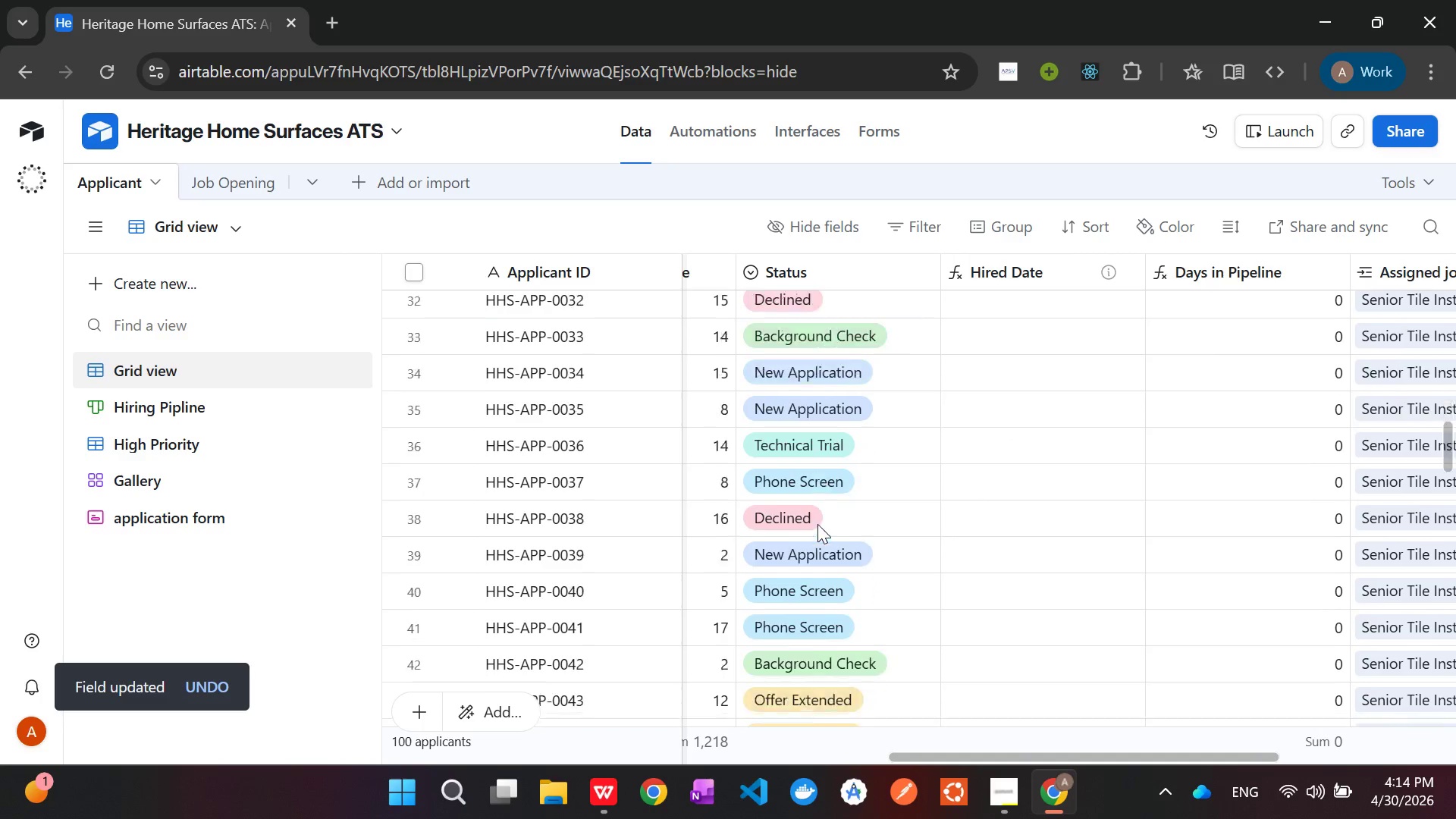 
left_click([782, 541])
 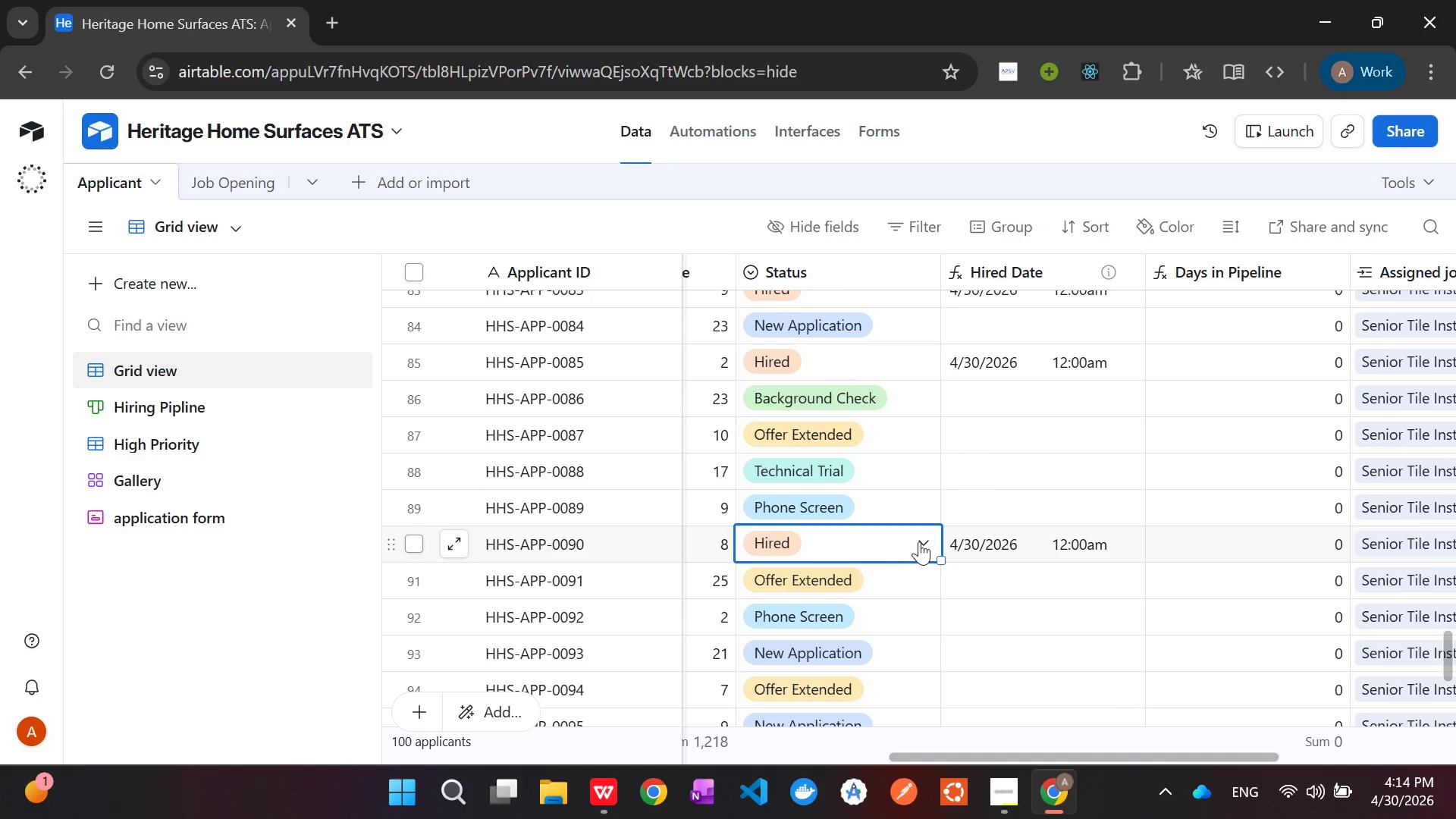 
left_click([920, 541])
 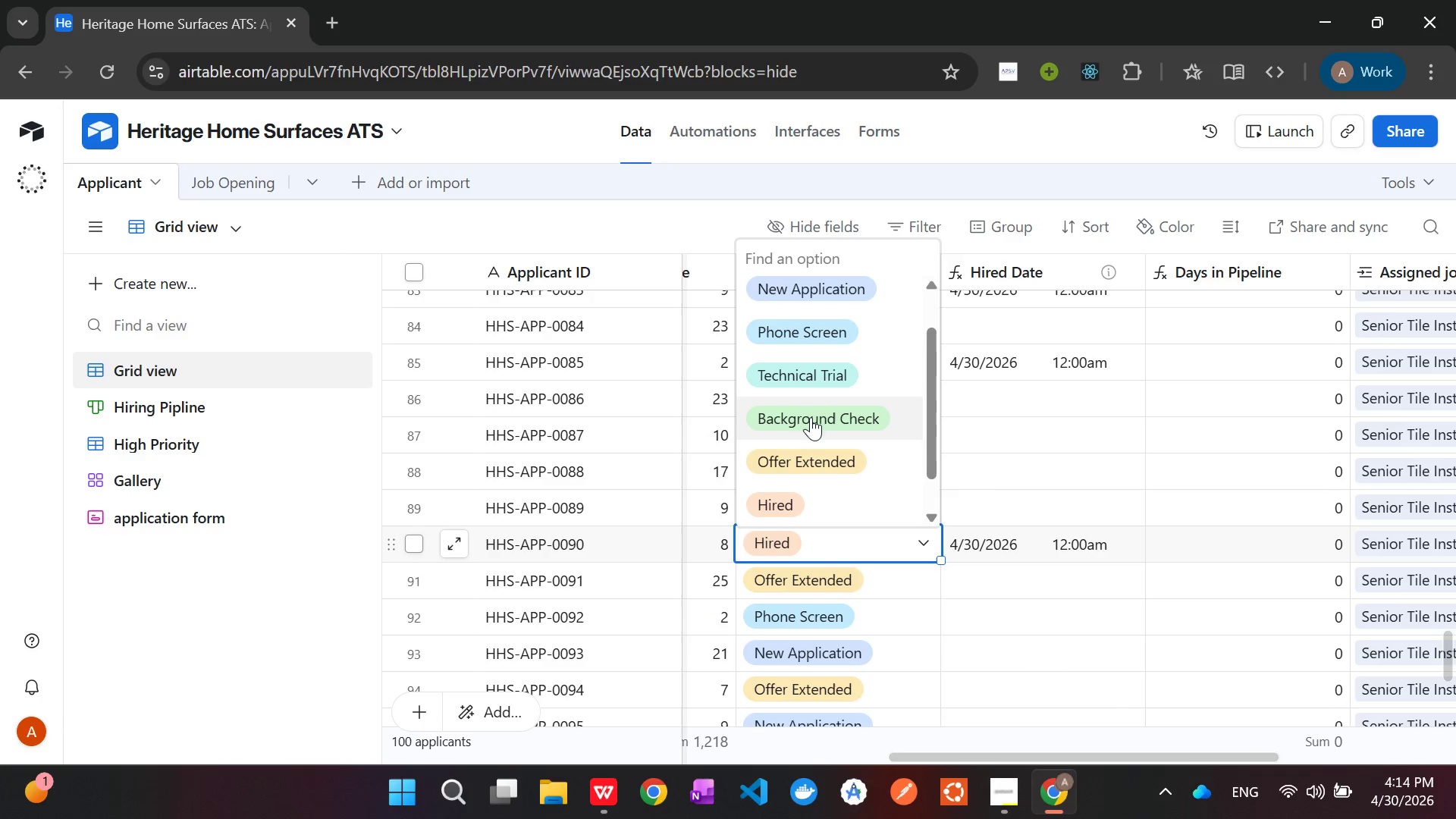 
mouse_move([808, 466])
 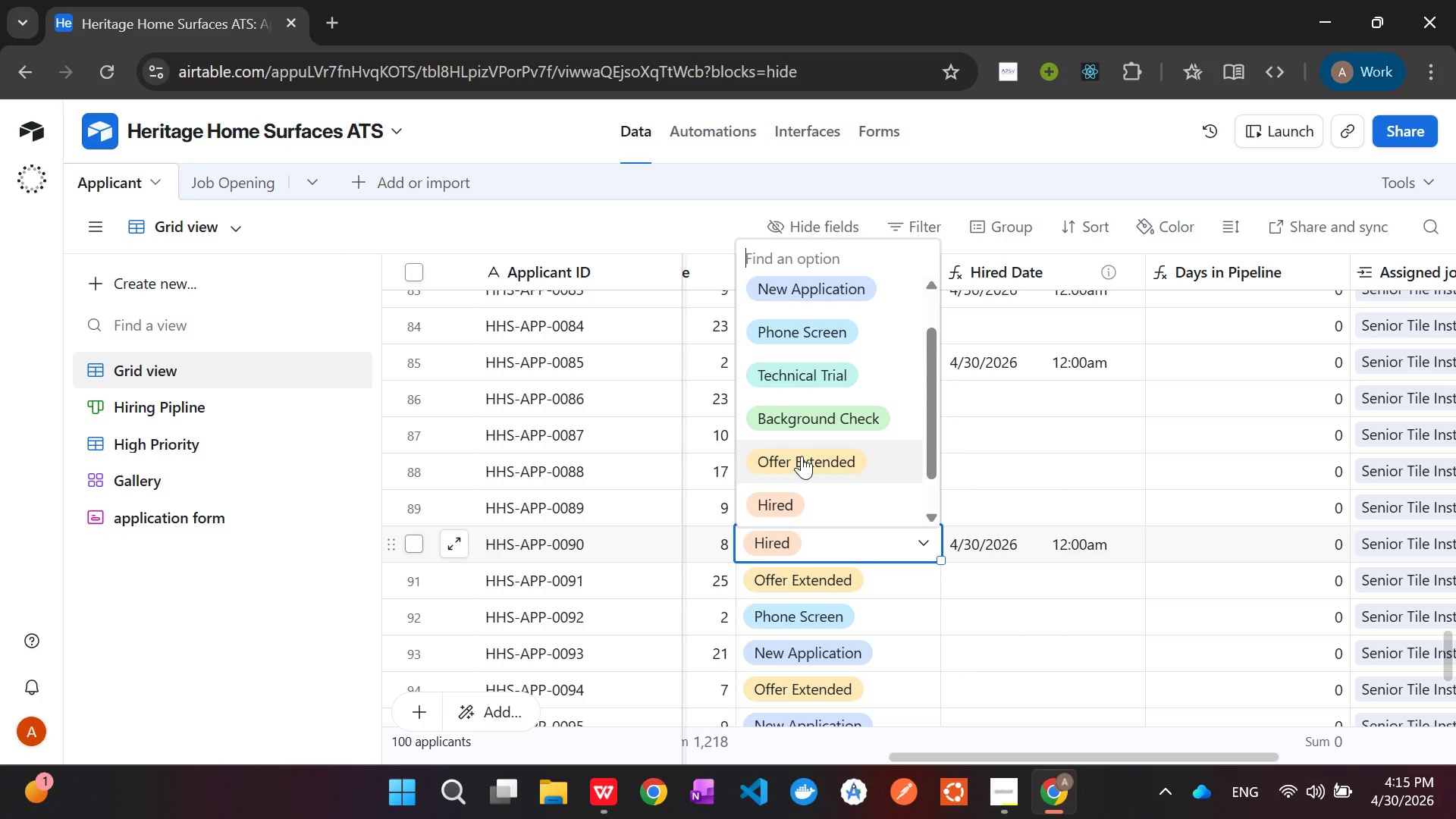 
left_click([802, 456])
 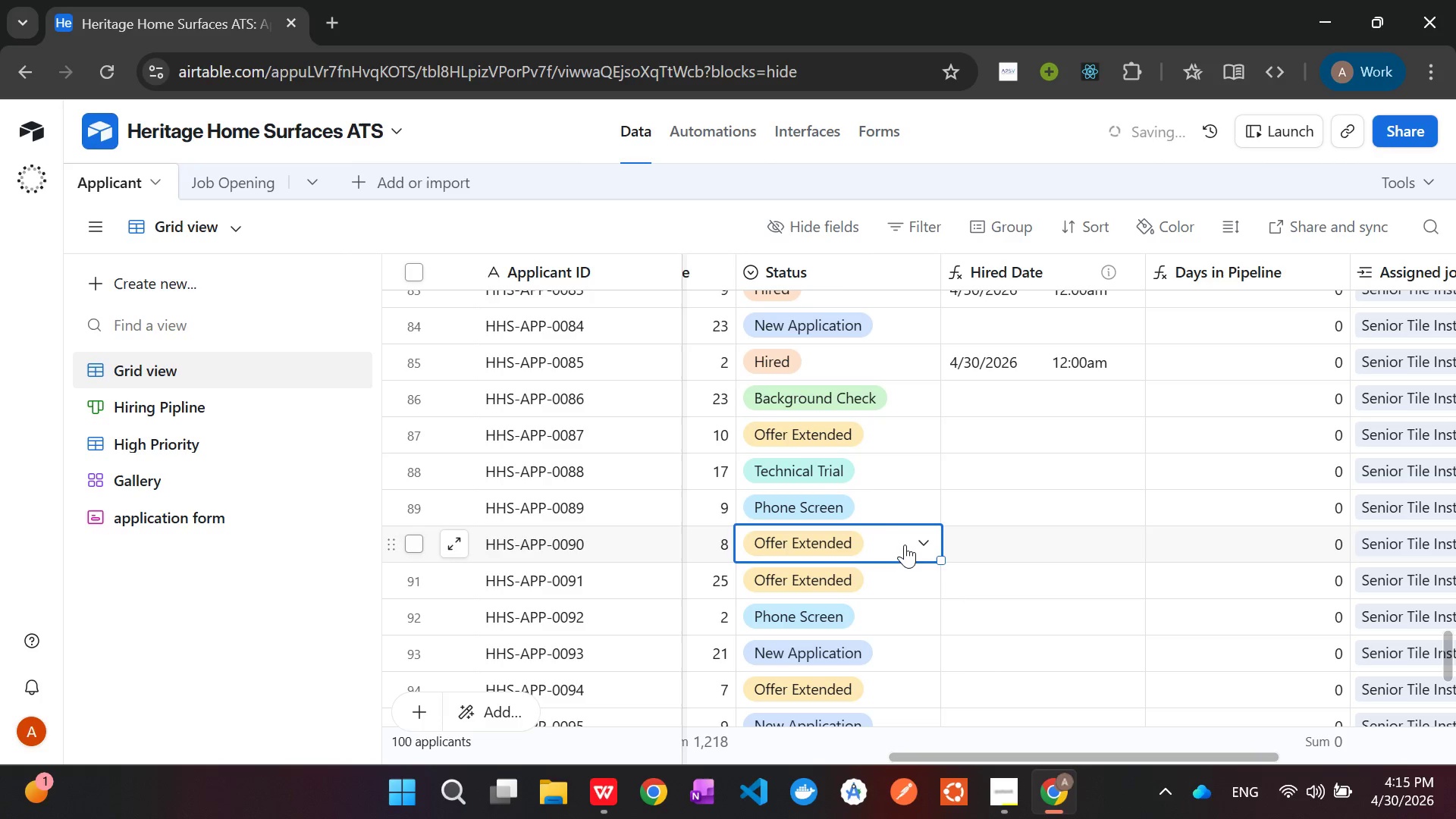 
left_click([908, 545])
 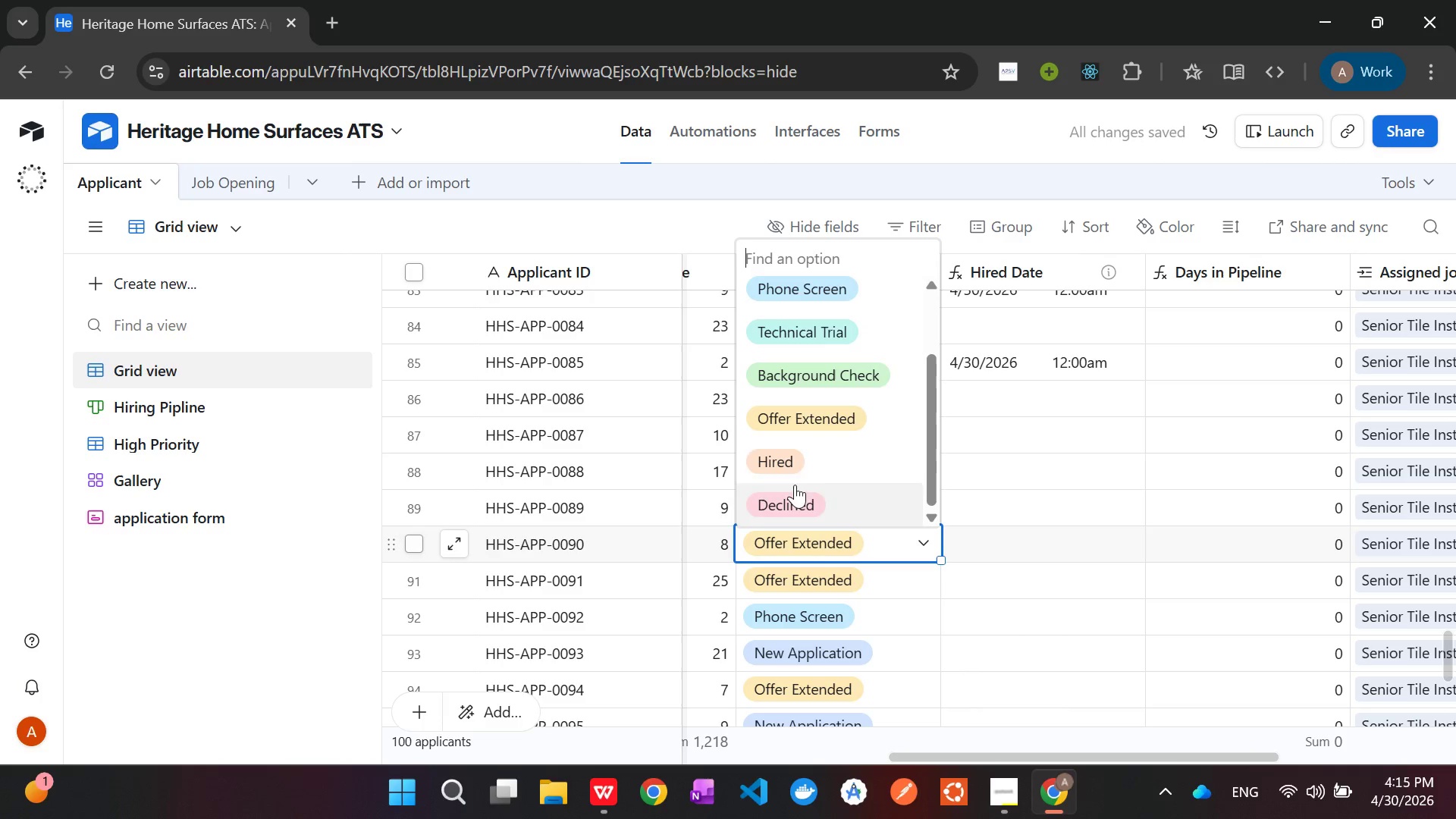 
left_click([797, 466])
 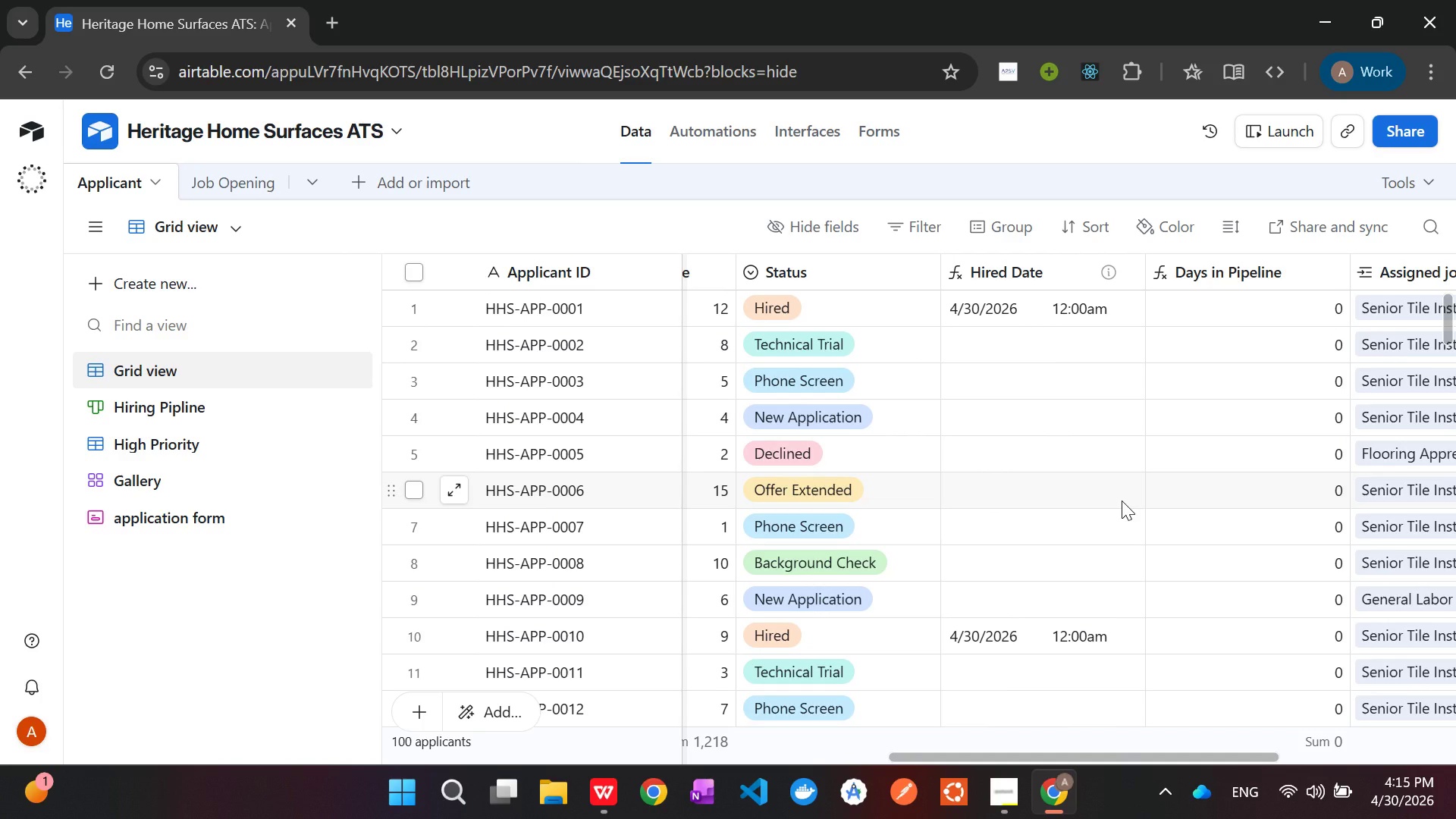 
wait(21.89)
 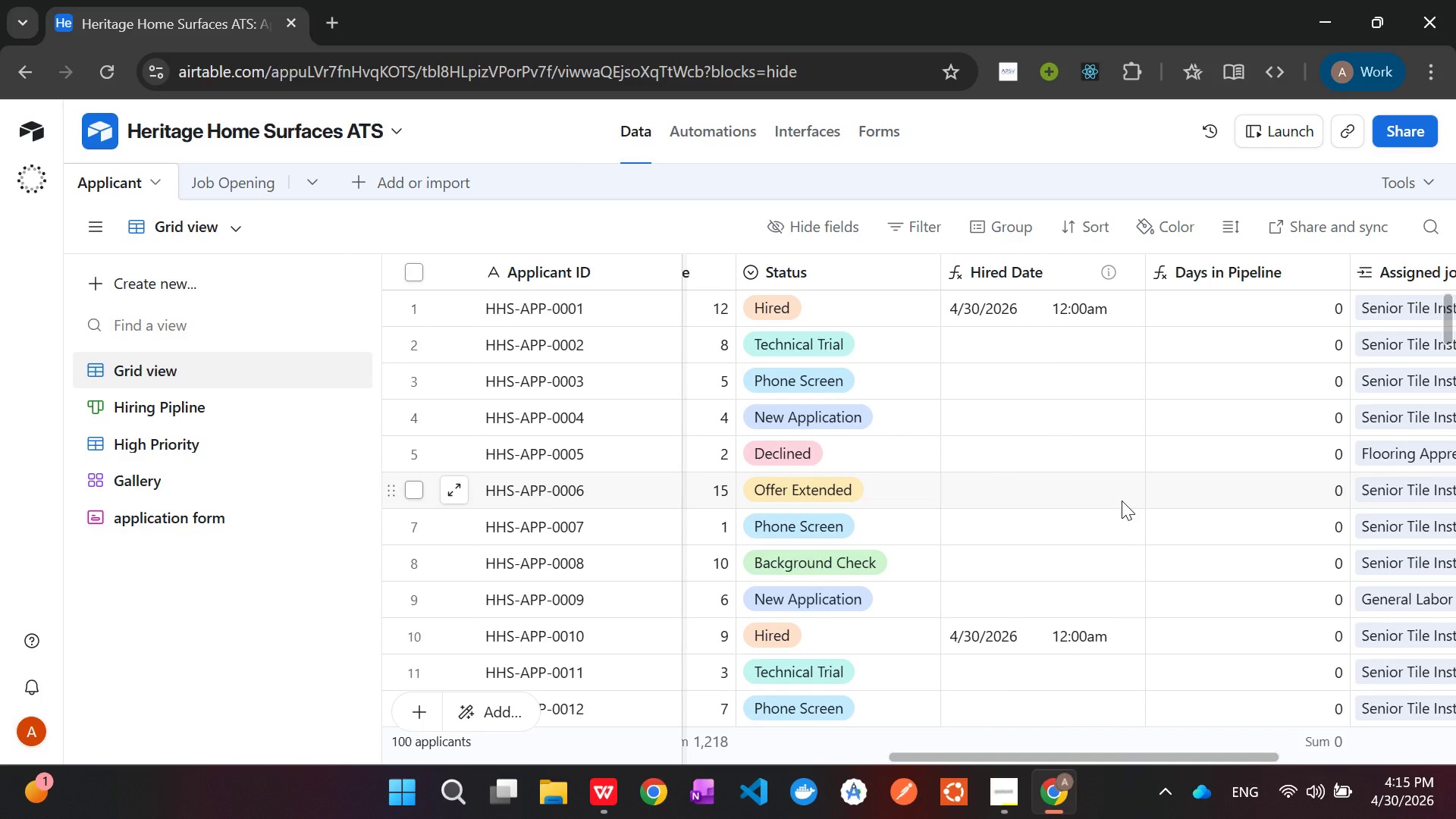 
left_click([154, 511])
 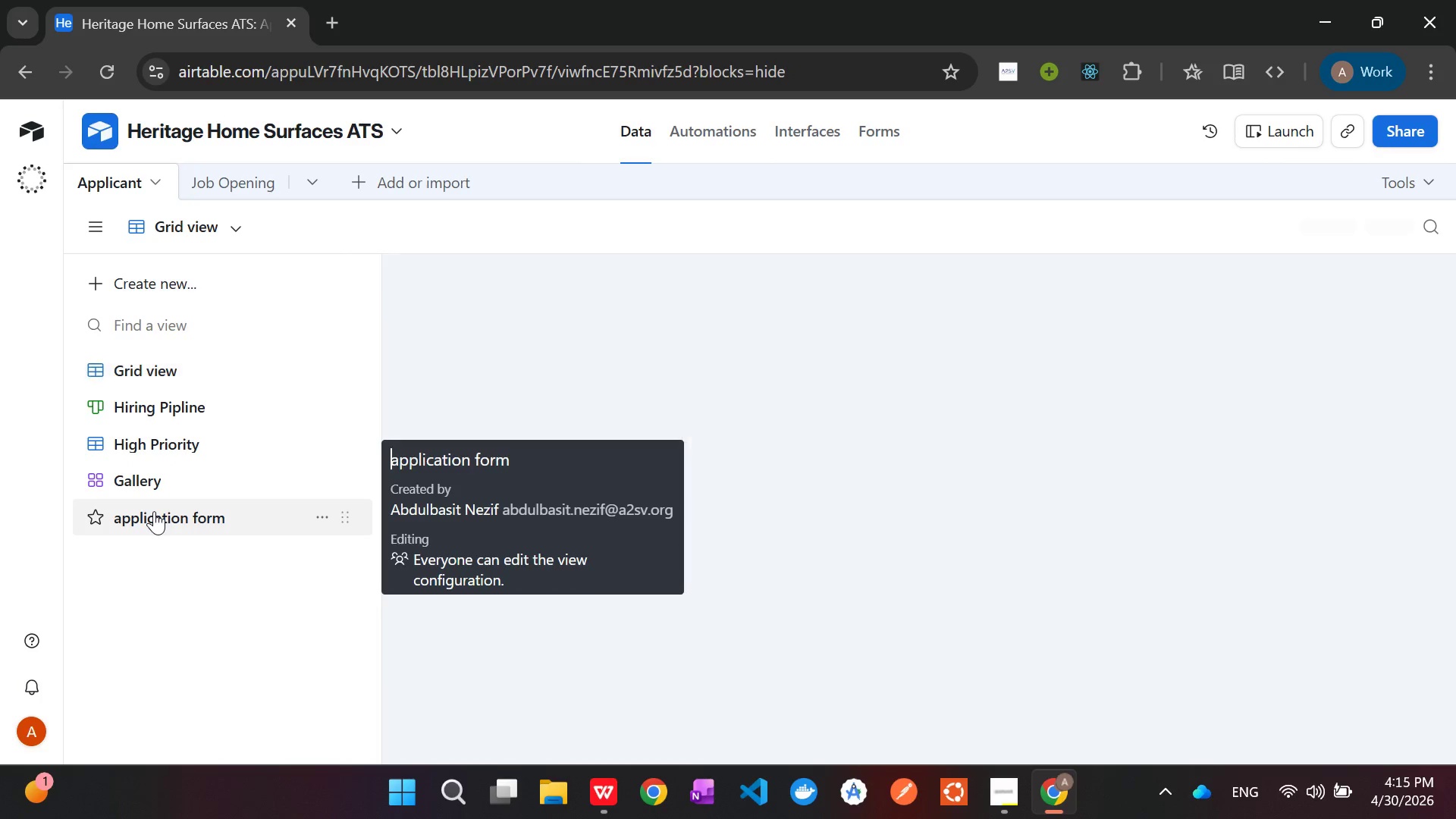 
left_click([997, 779])